 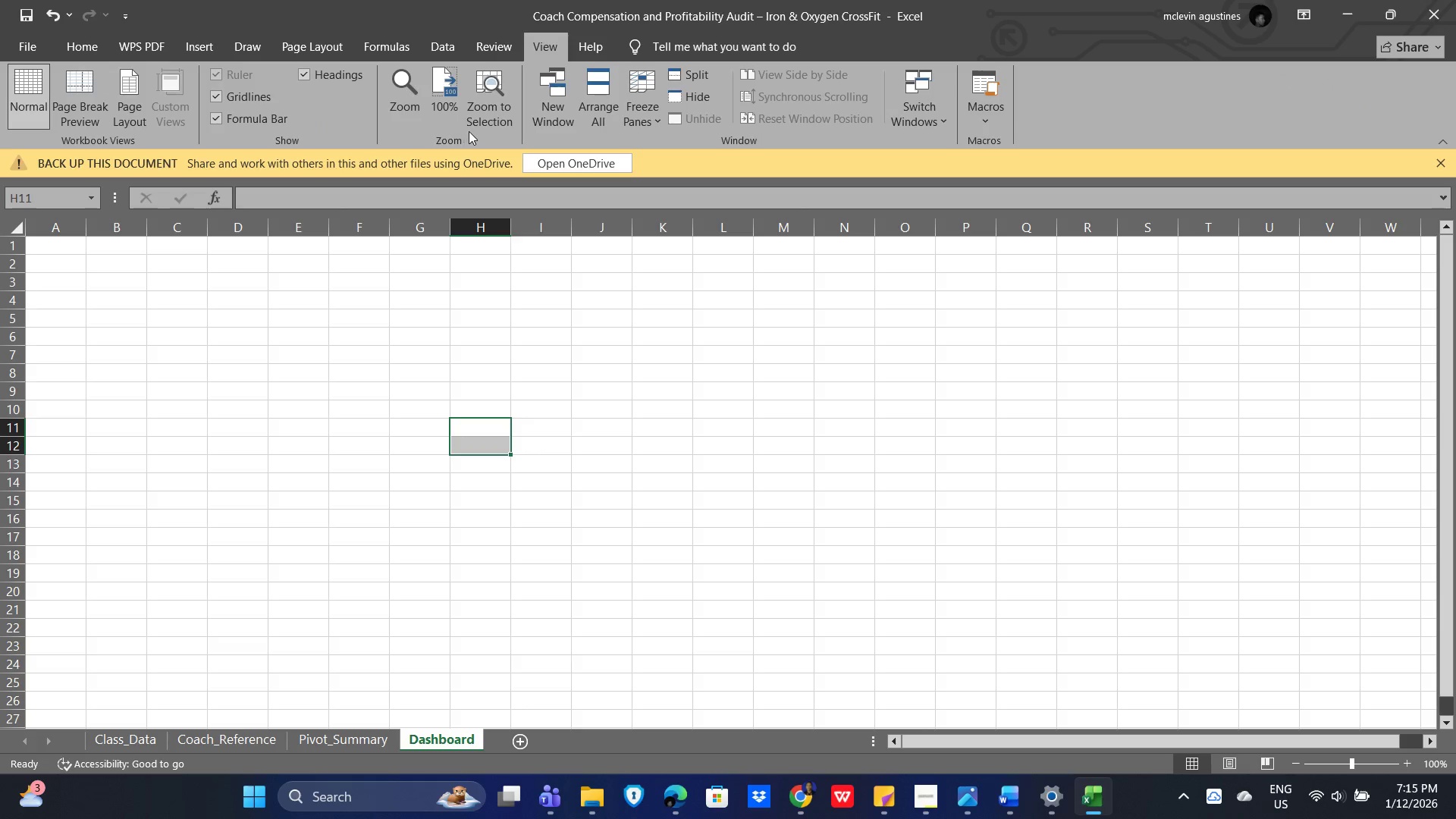 
left_click([211, 95])
 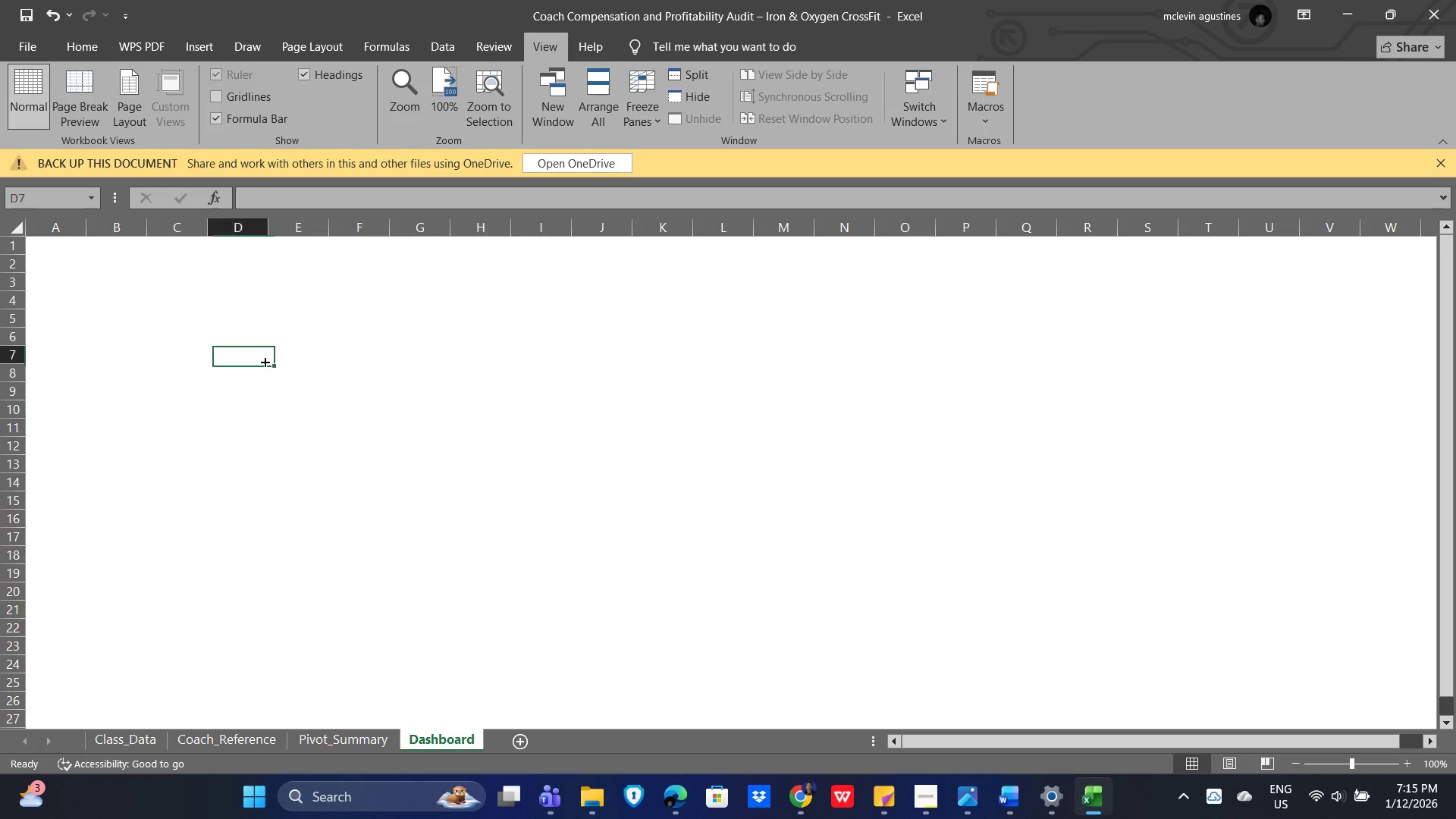 
key(Alt+AltLeft)
 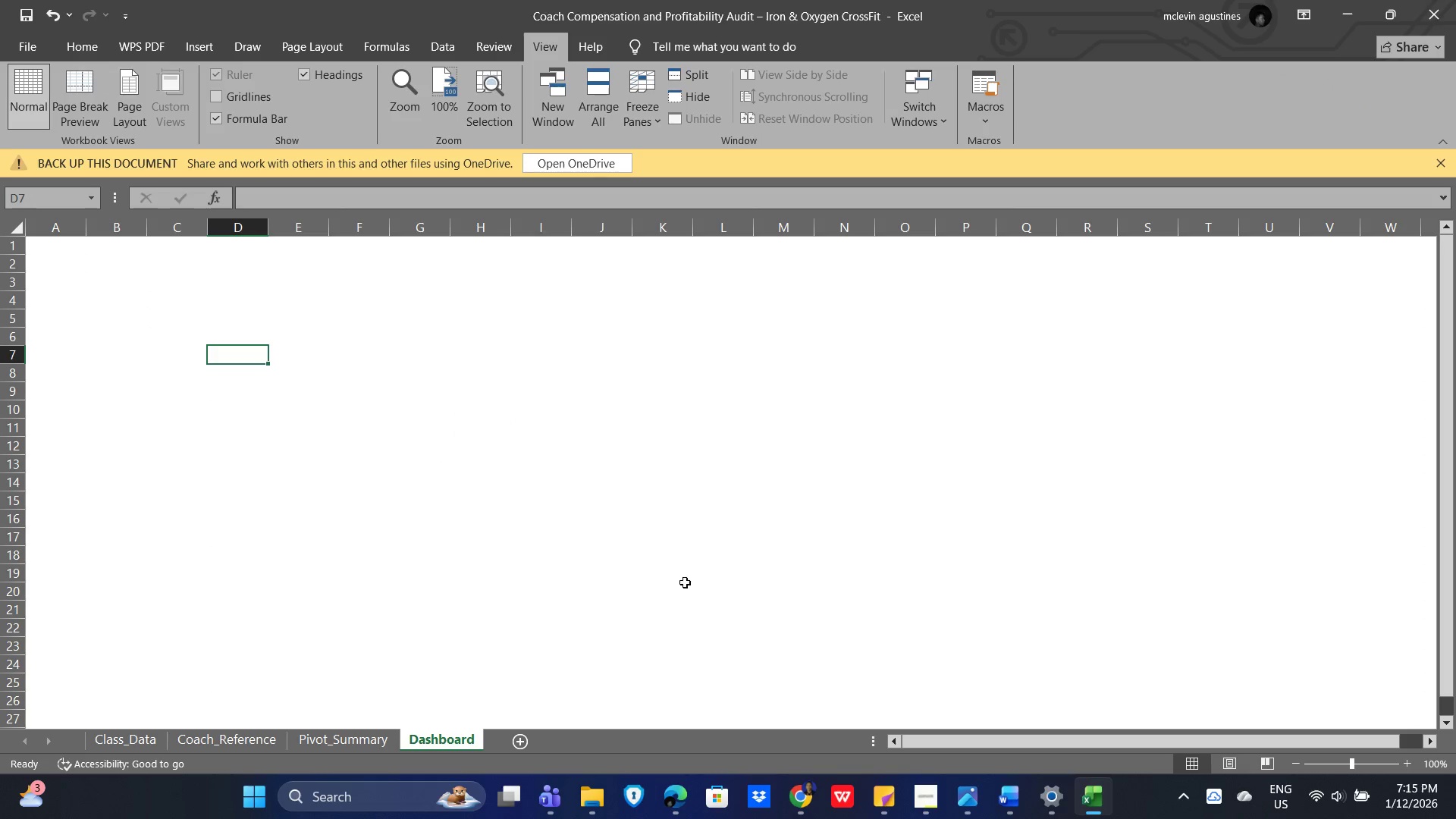 
key(Alt+Tab)
 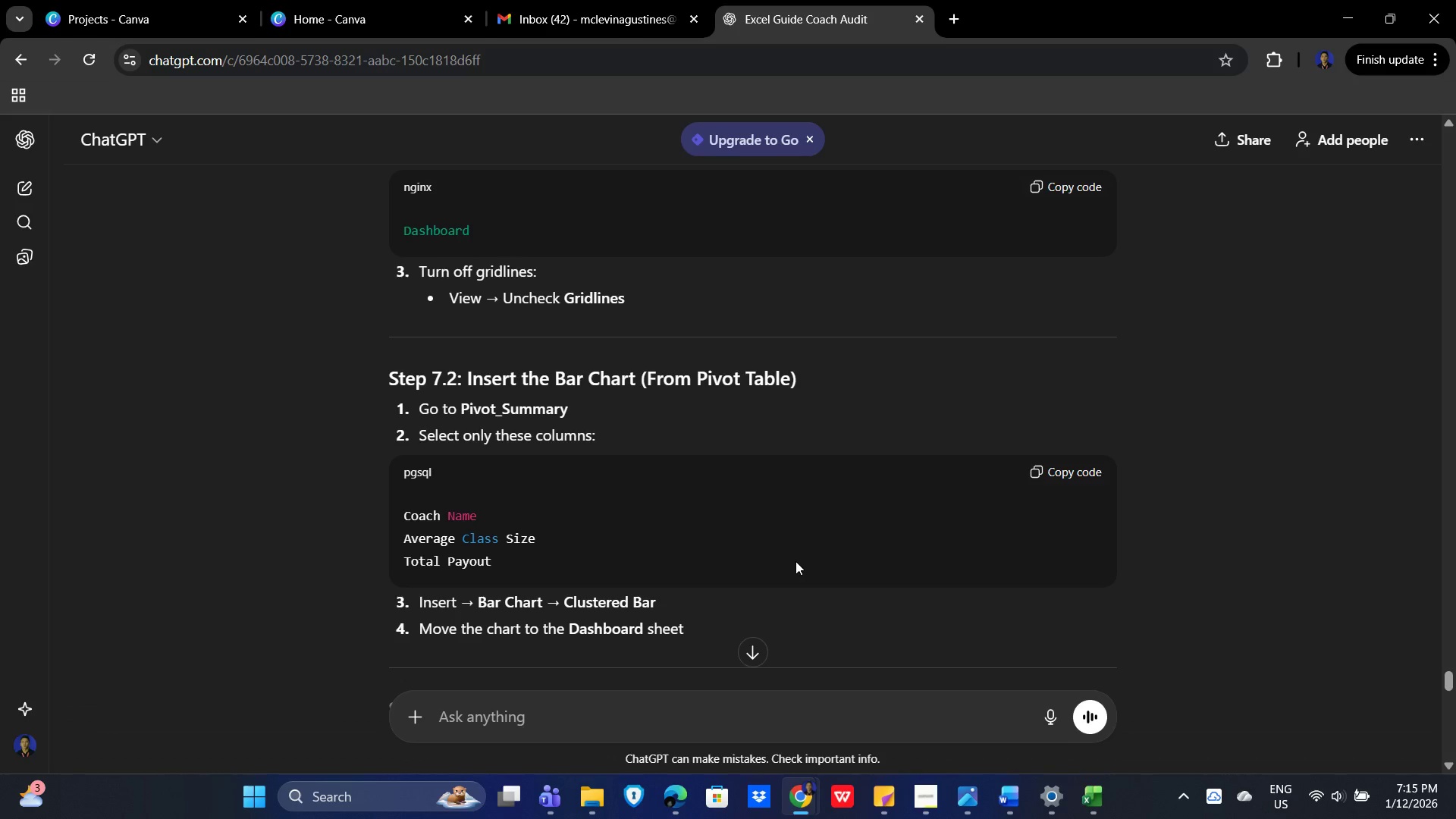 
key(Alt+AltLeft)
 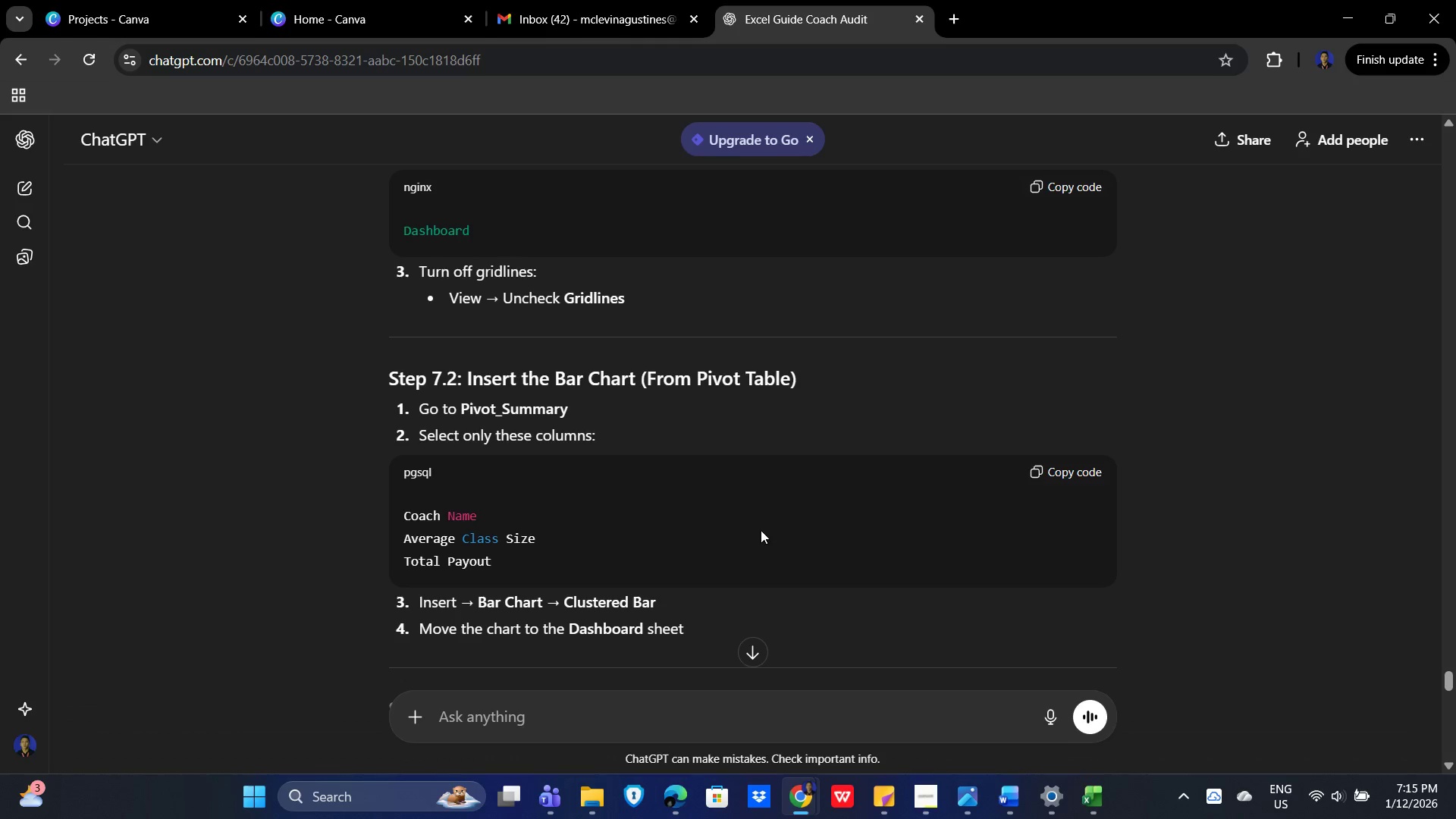 
key(Alt+Tab)
 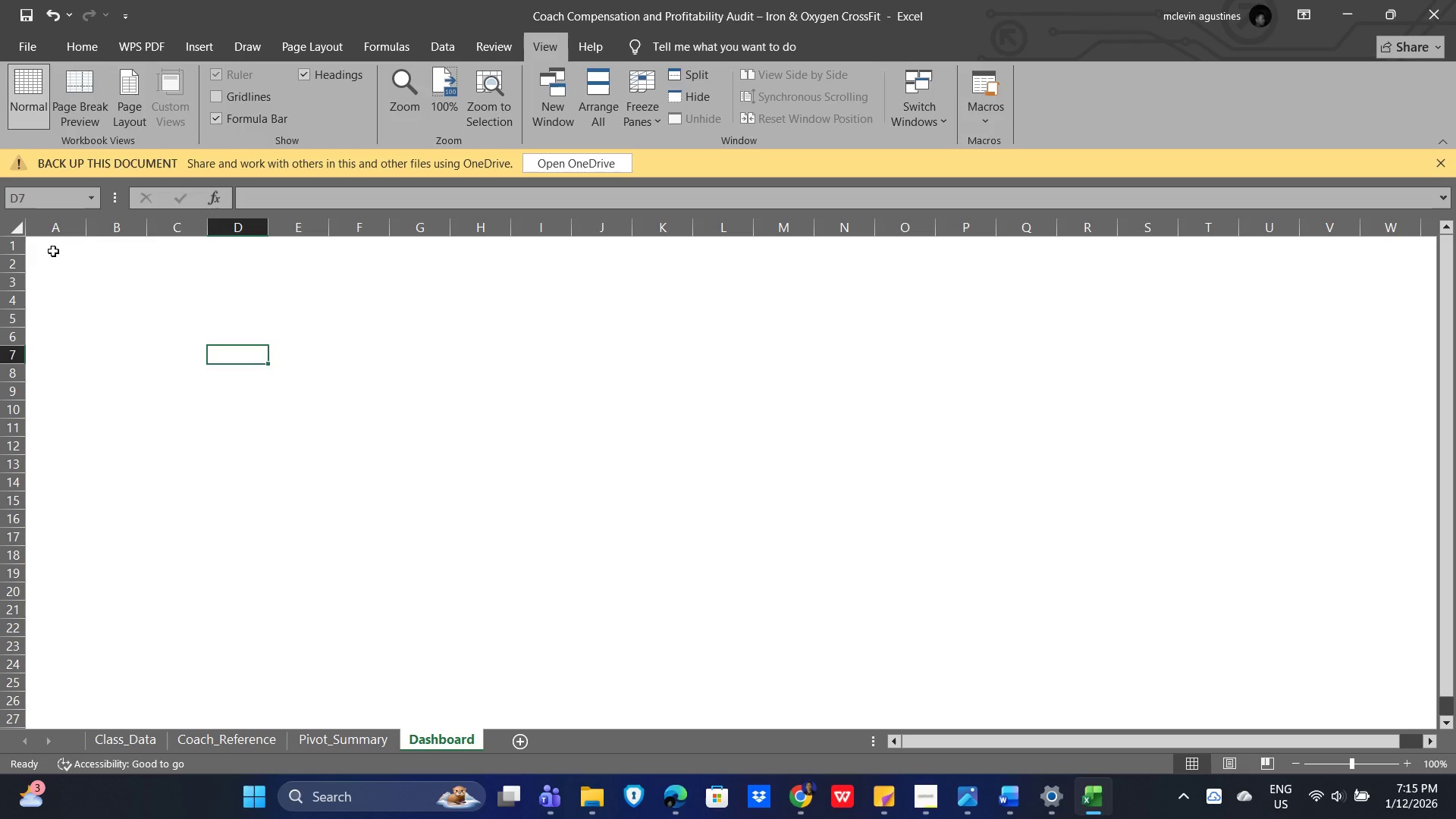 
key(Alt+AltLeft)
 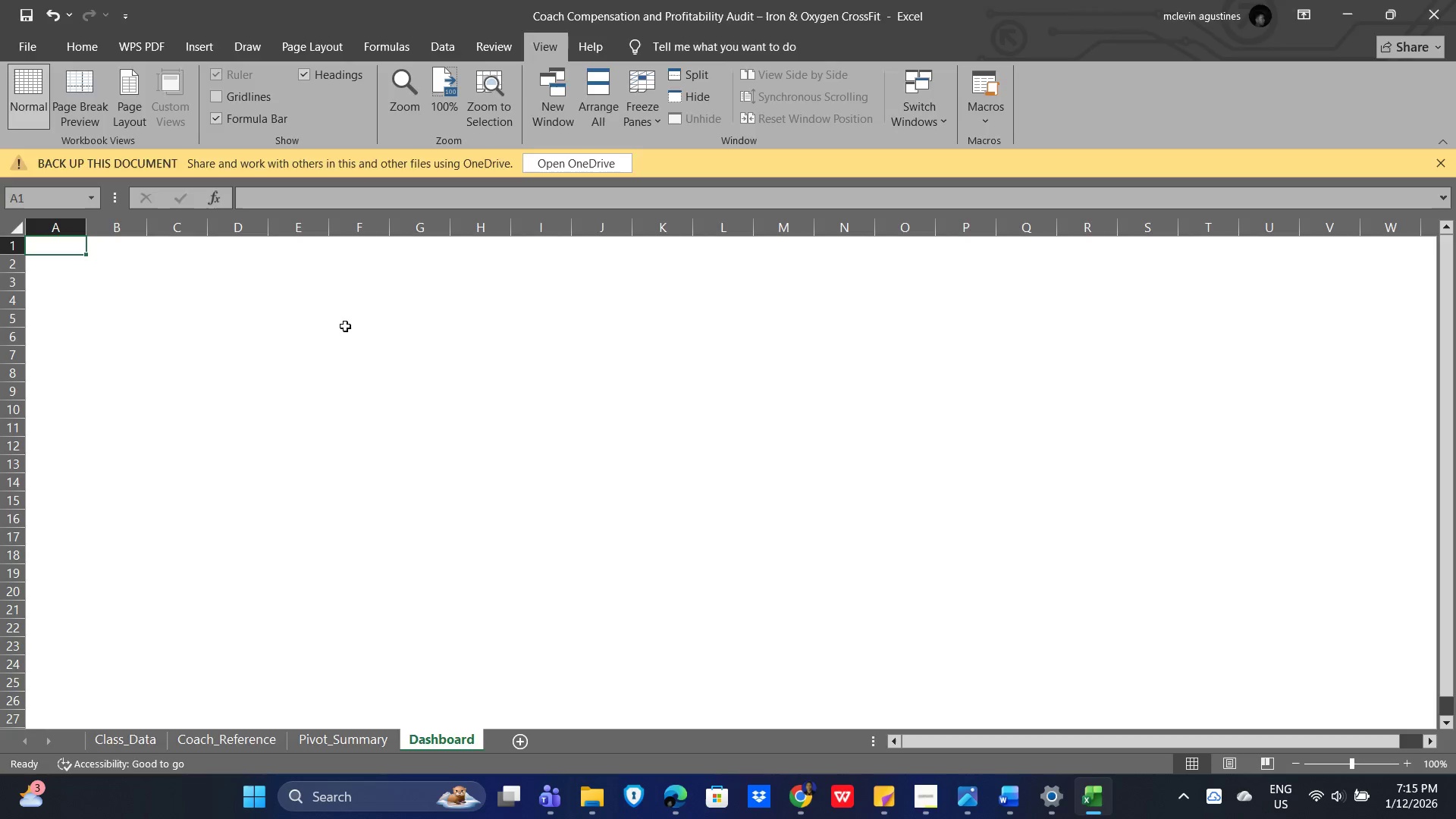 
key(Alt+Tab)
 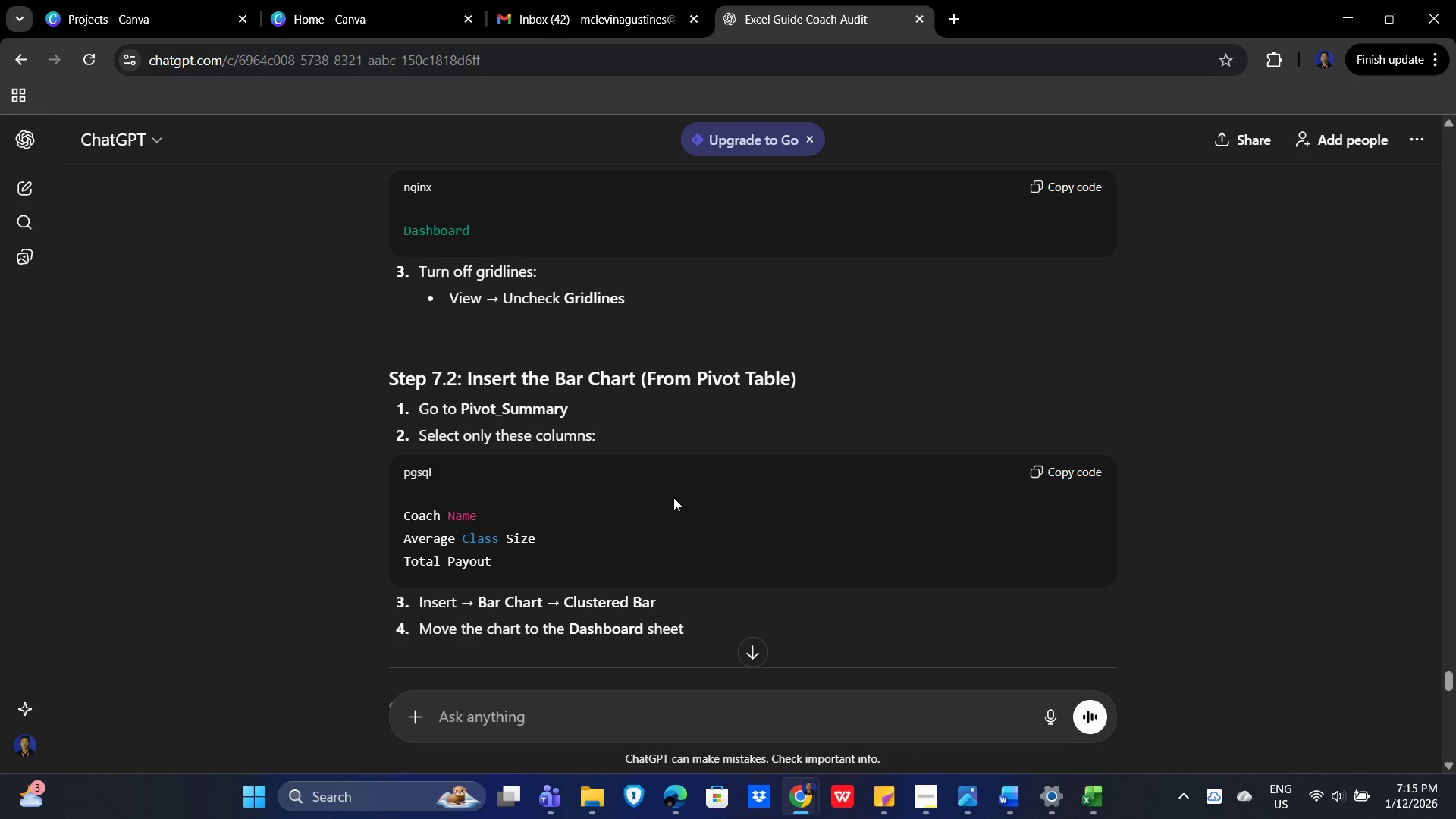 
wait(6.92)
 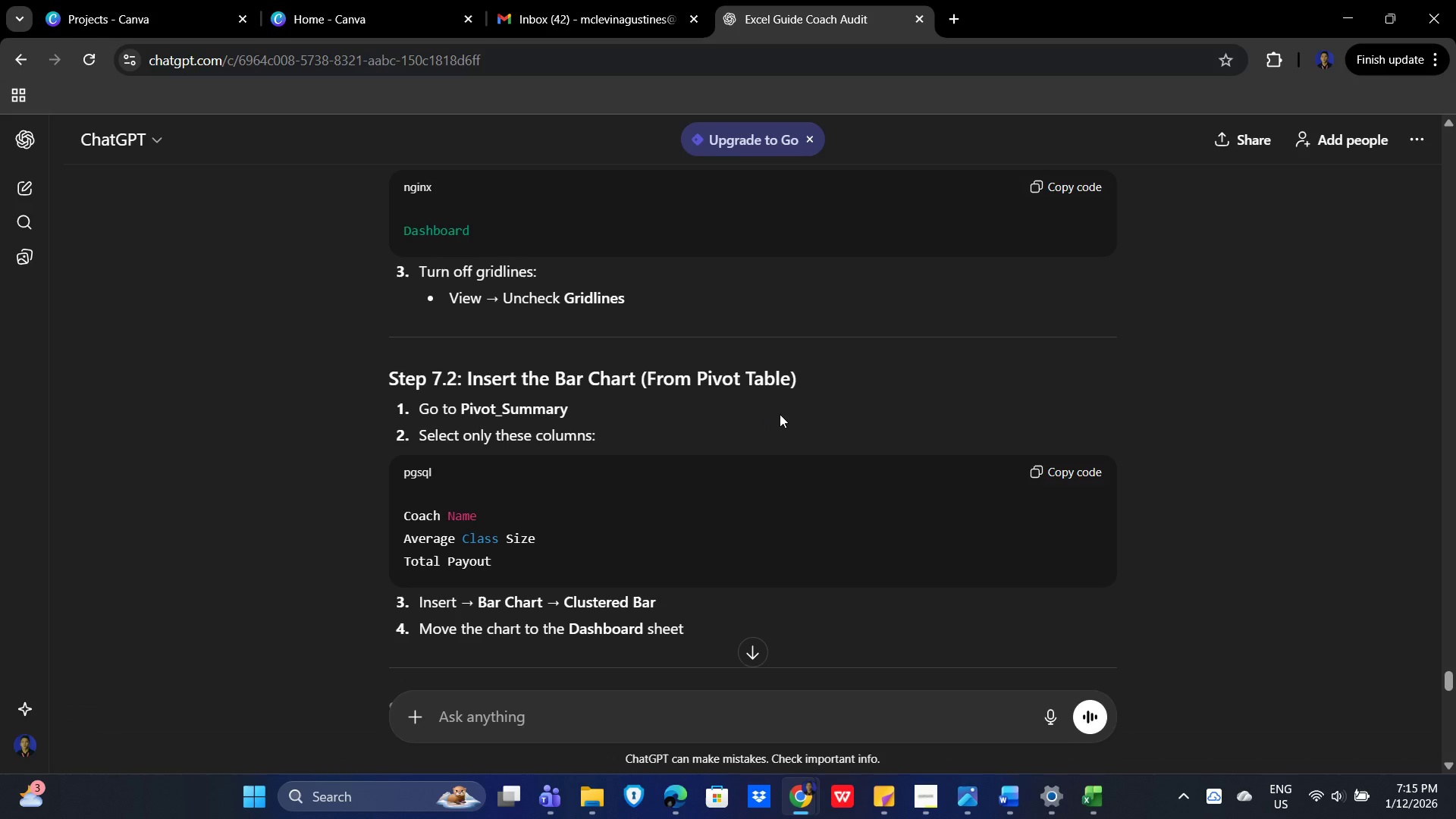 
key(Alt+Tab)
 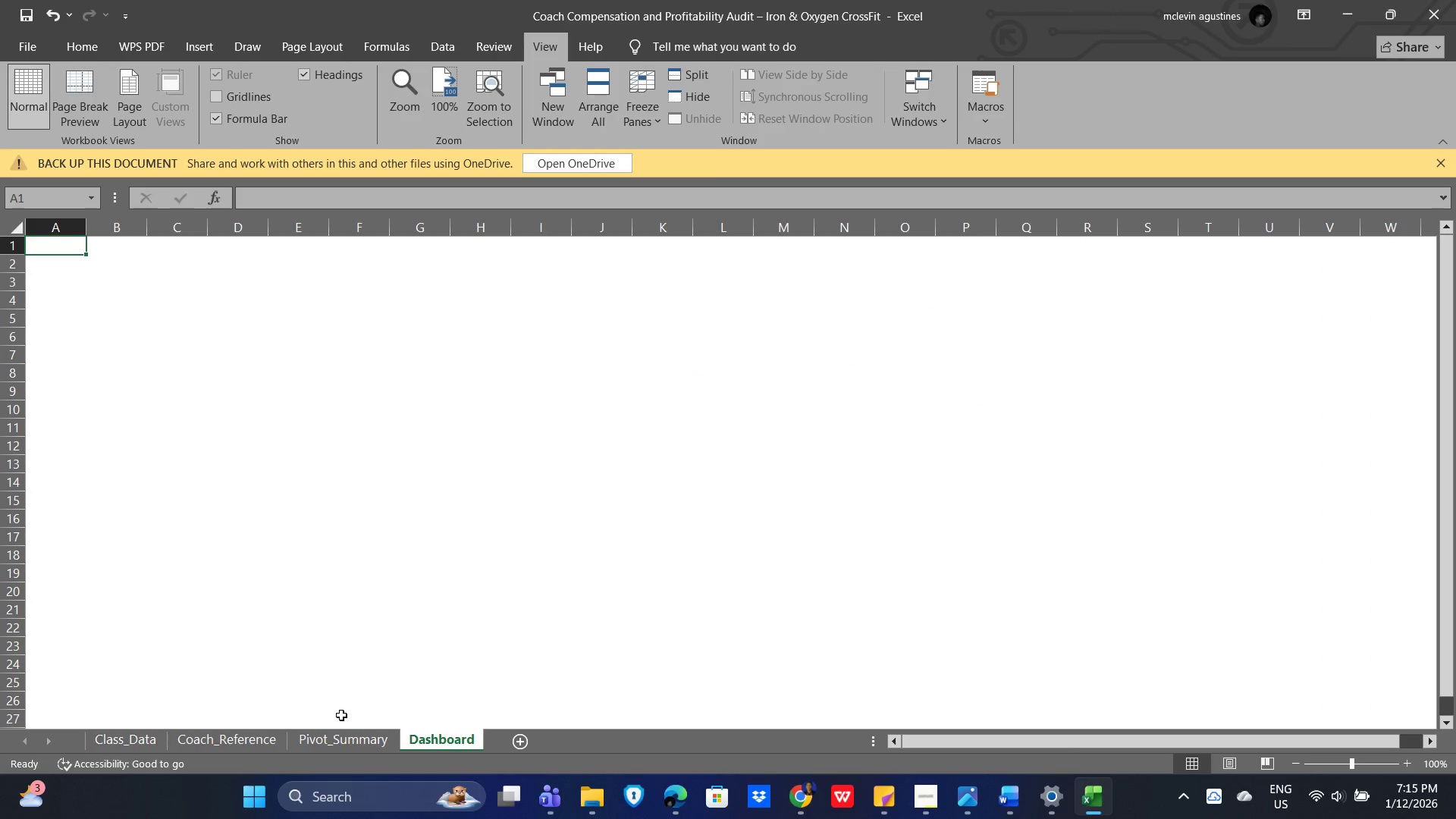 
left_click([335, 743])
 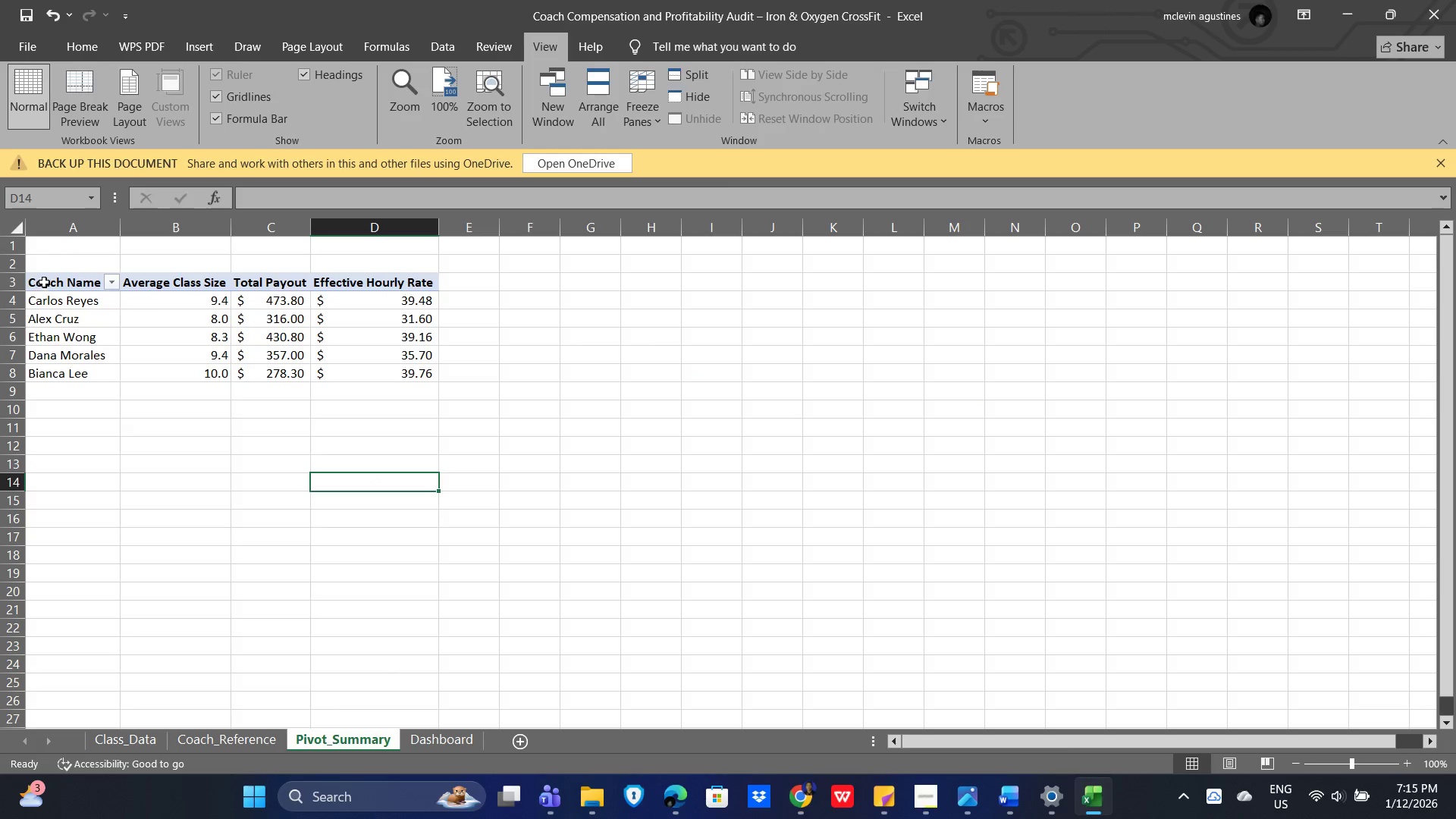 
left_click_drag(start_coordinate=[41, 280], to_coordinate=[388, 285])
 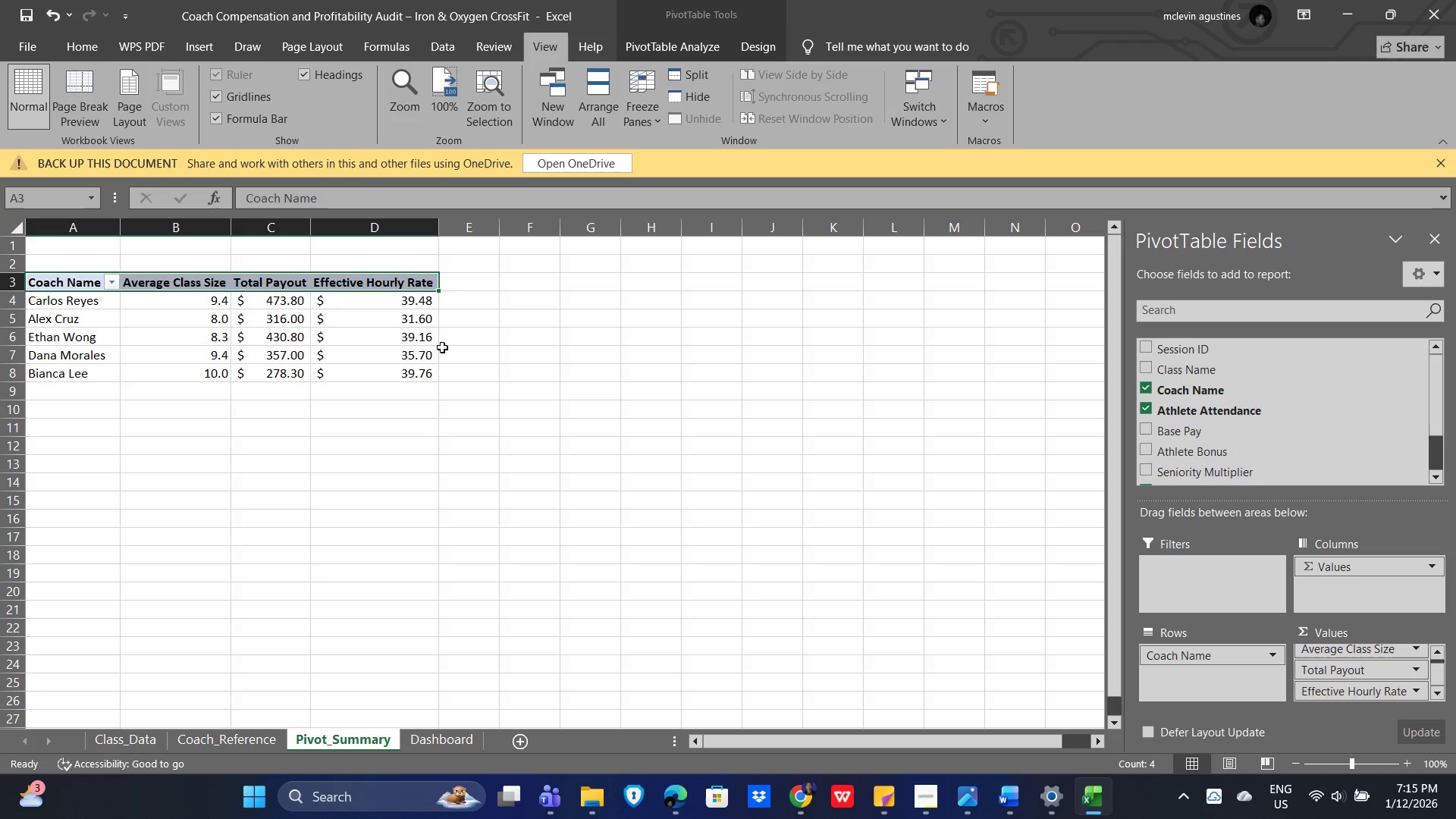 
key(Alt+AltLeft)
 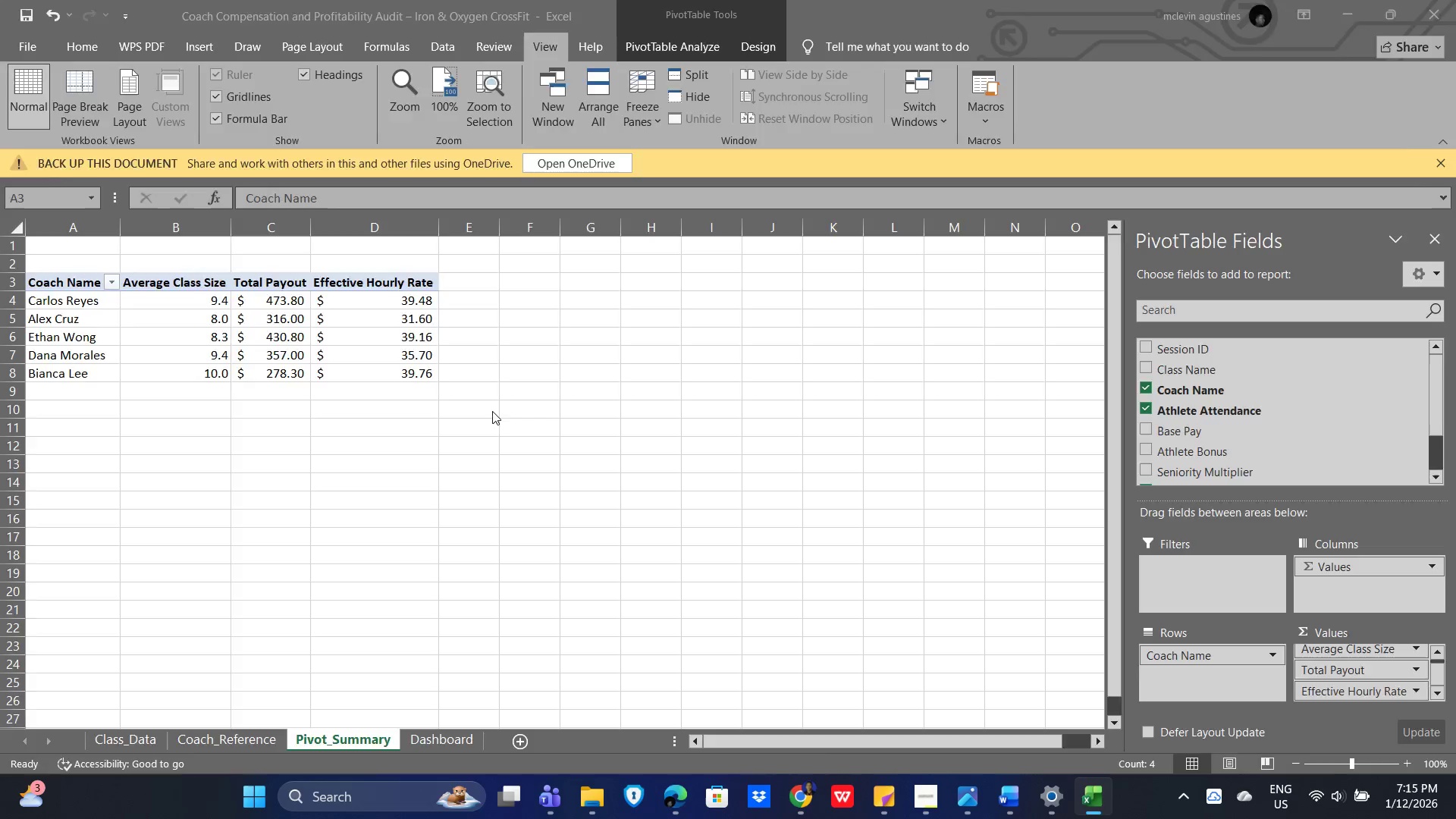 
key(Alt+Tab)
 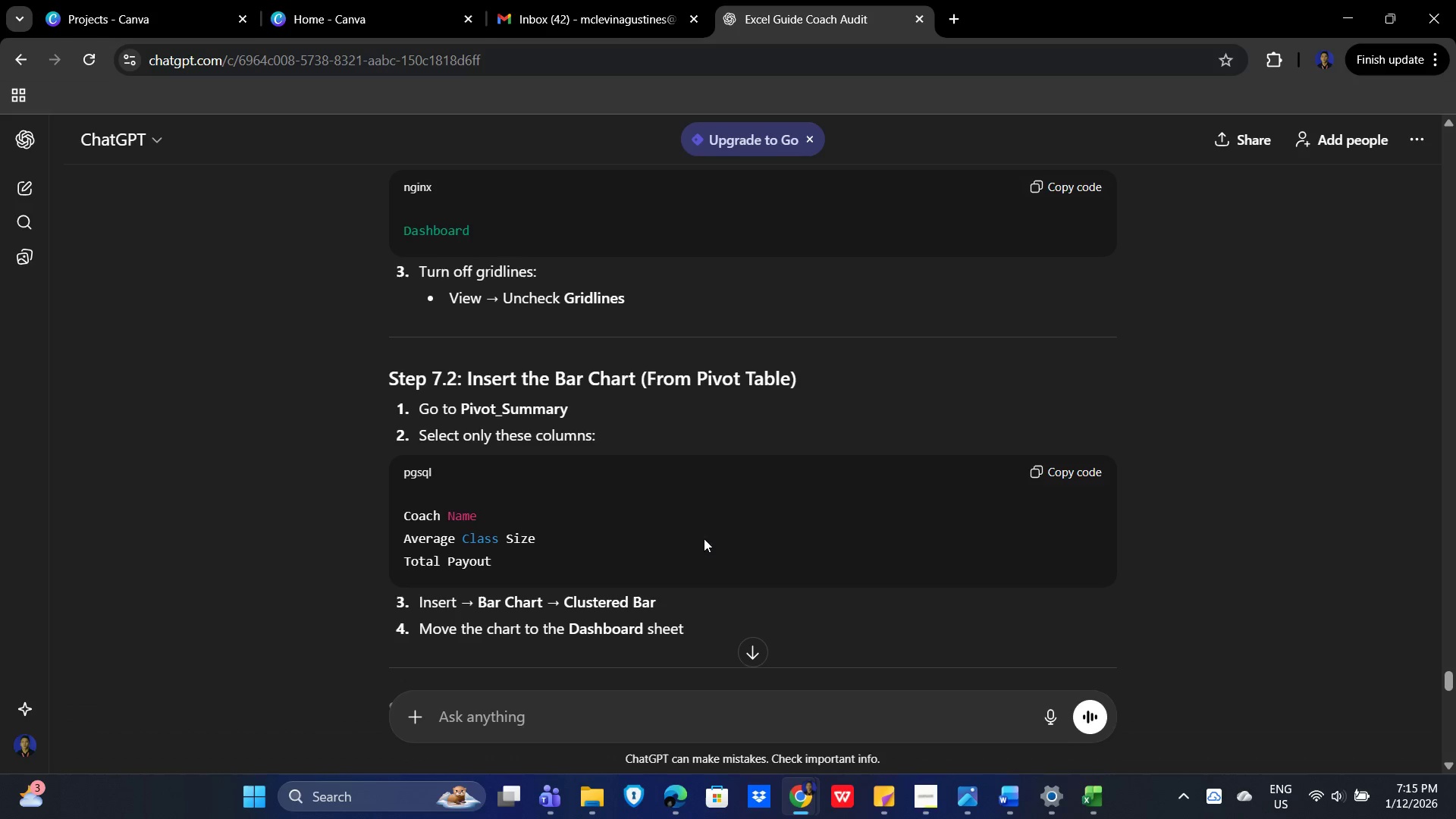 
scroll: coordinate [721, 521], scroll_direction: down, amount: 2.0
 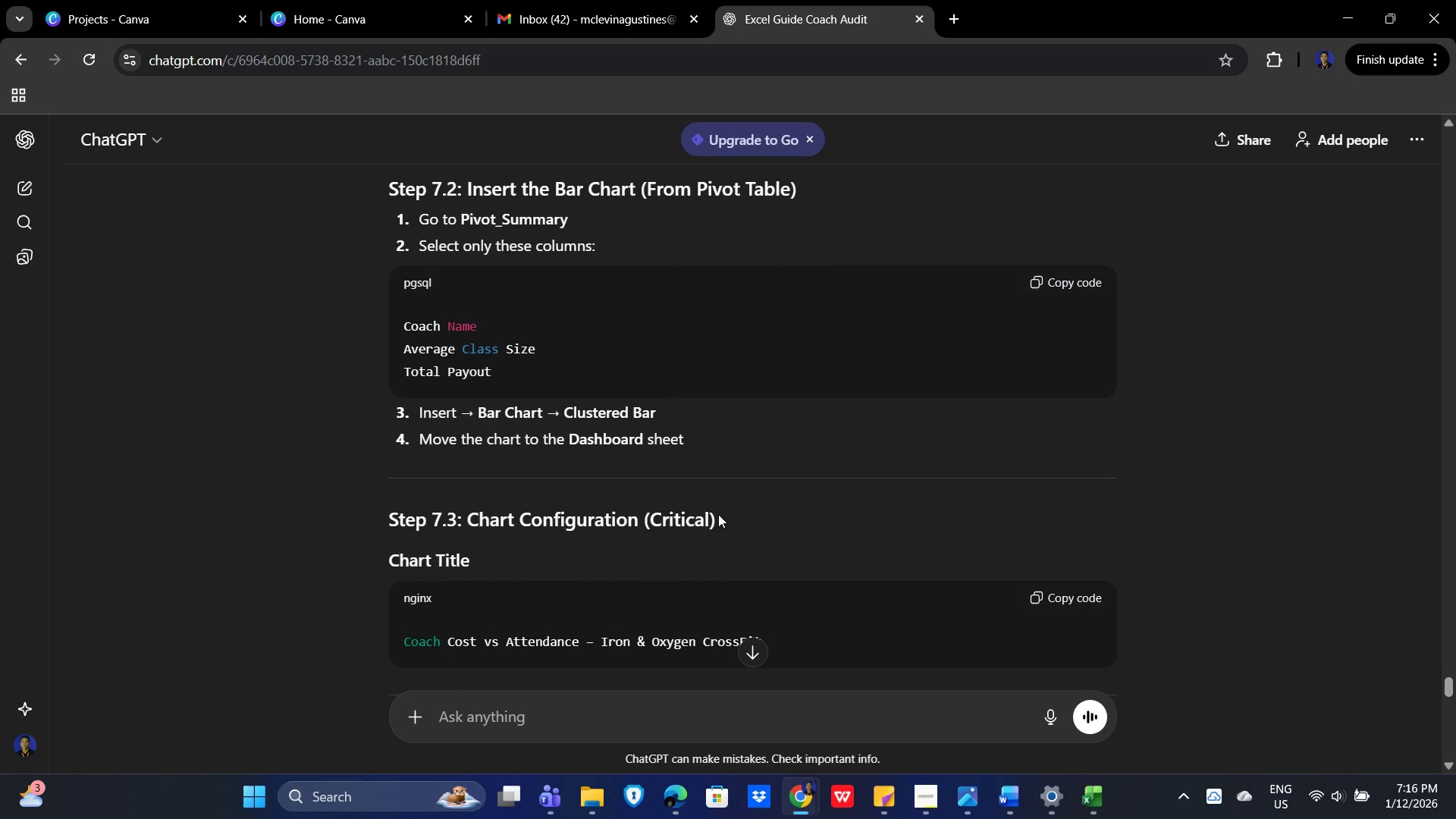 
key(Alt+AltLeft)
 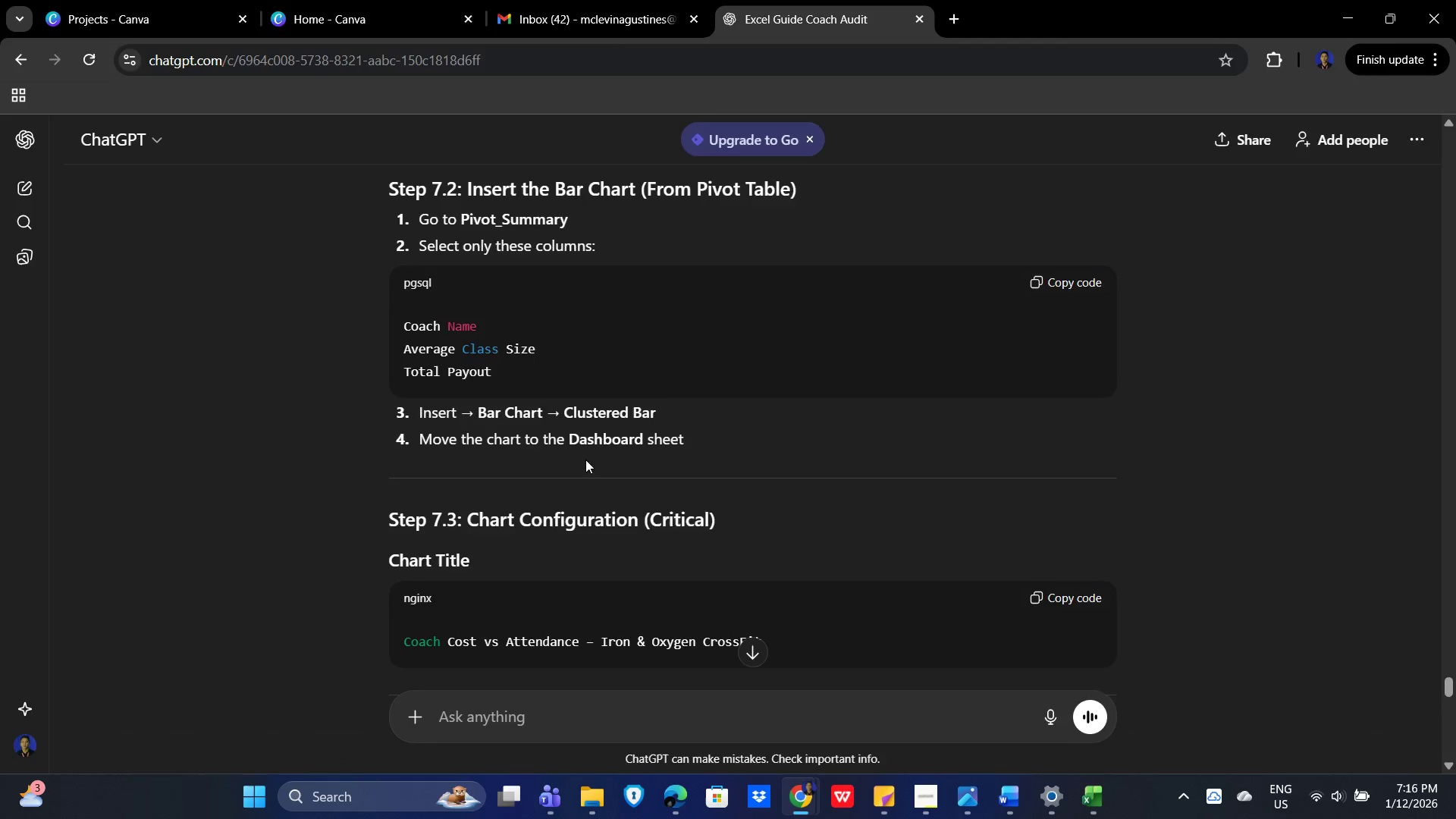 
key(Alt+Tab)
 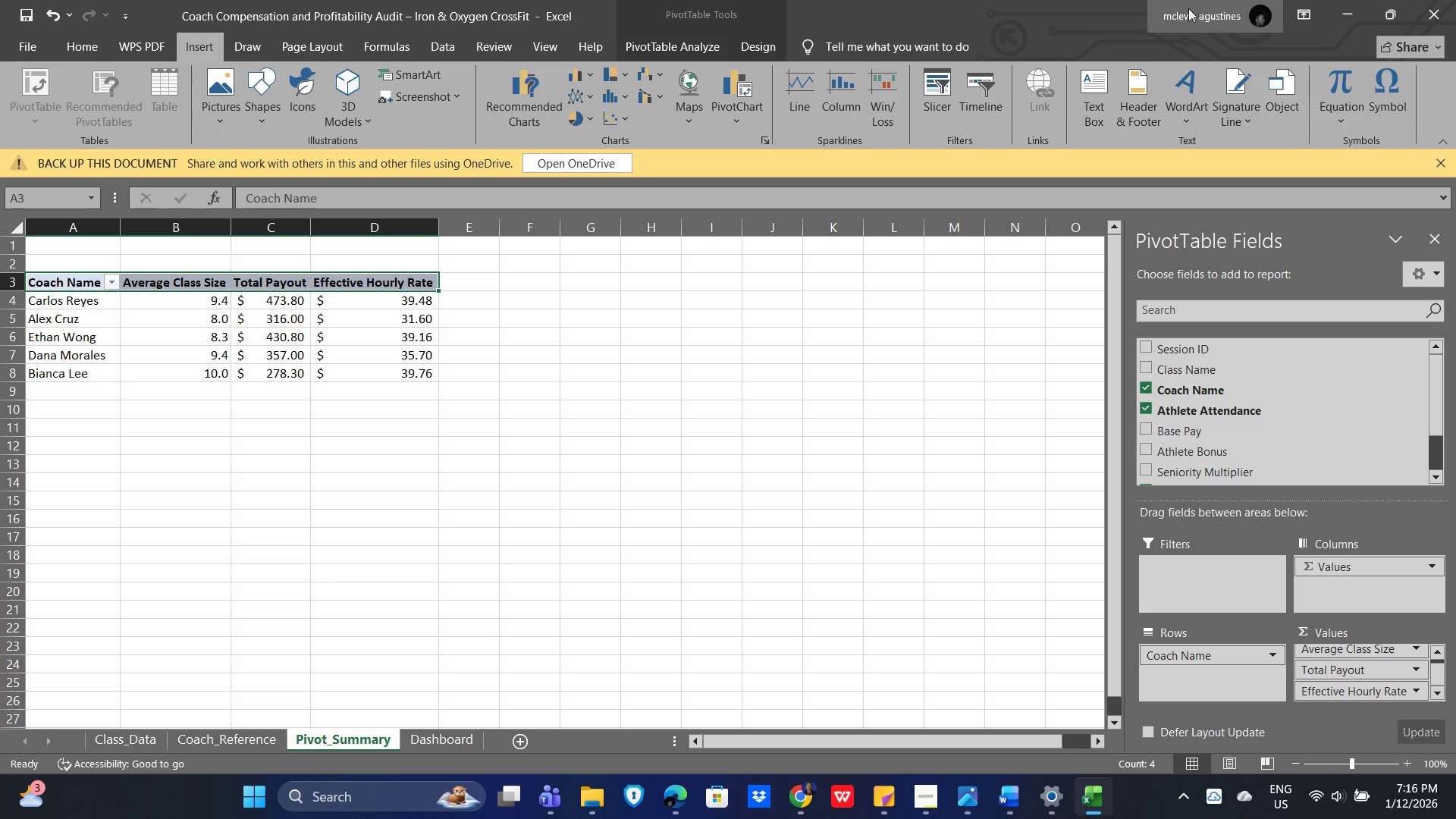 
wait(16.68)
 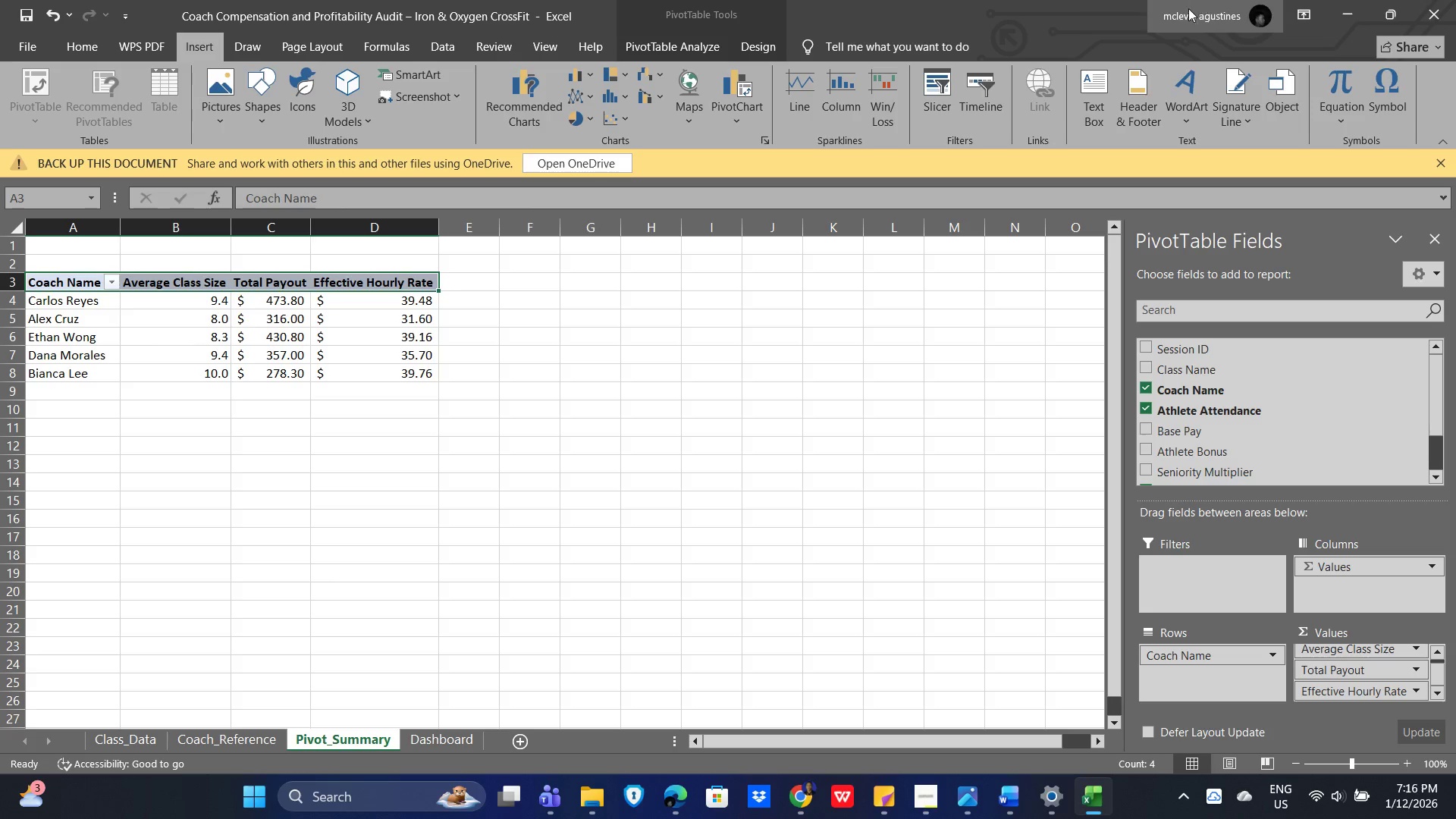 
mouse_move([616, 80])
 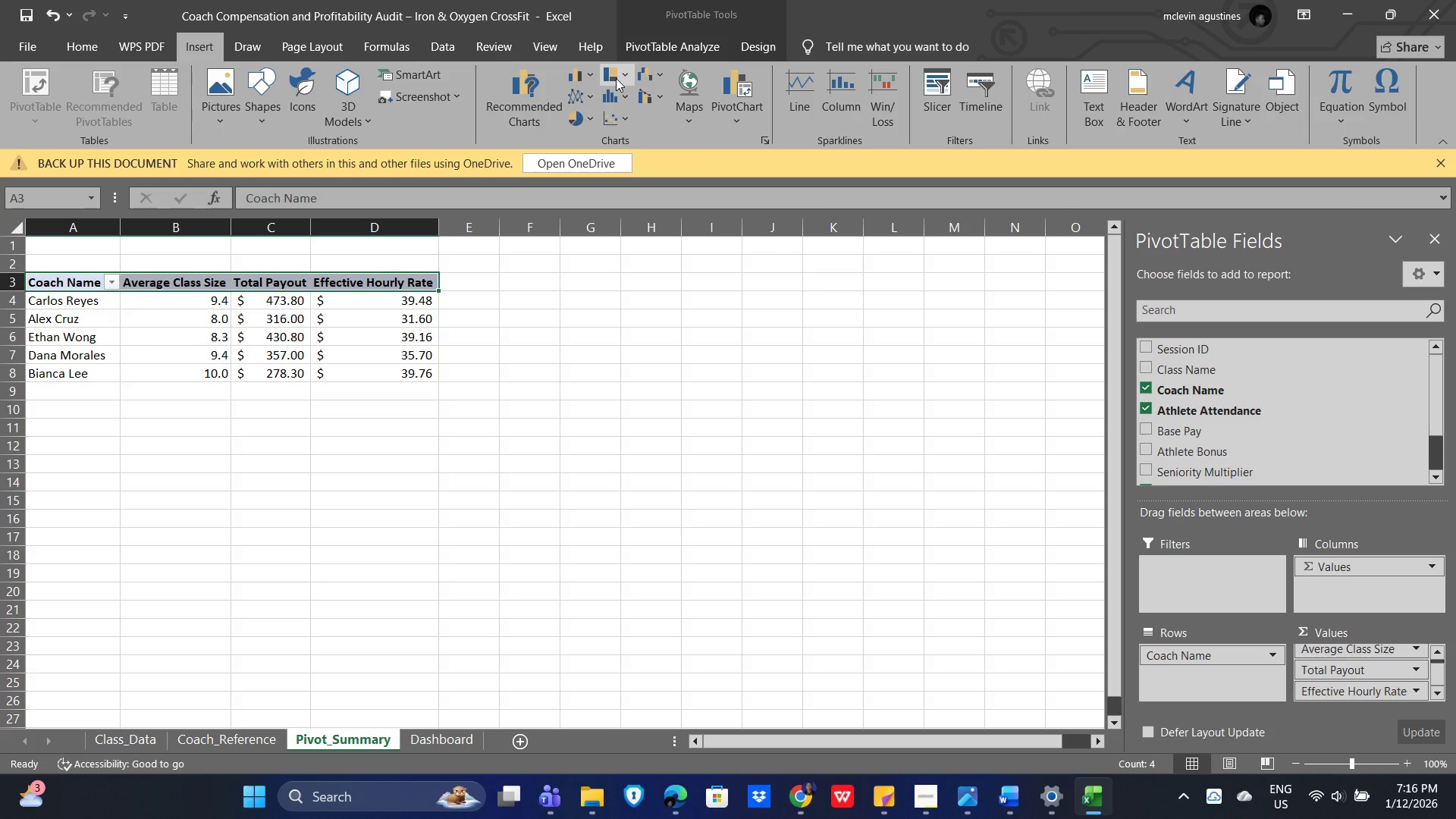 
mouse_move([599, 77])
 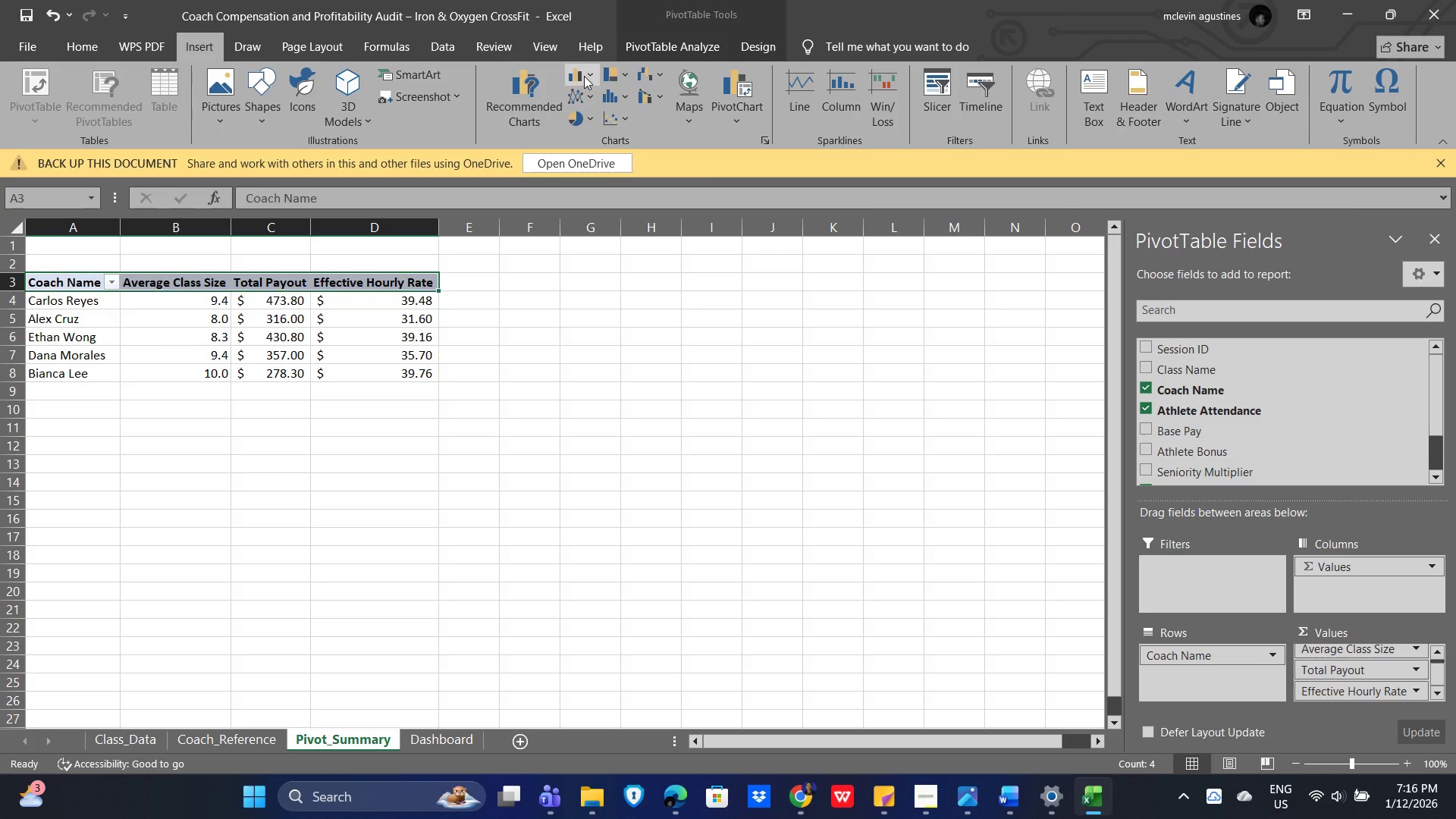 
mouse_move([583, 76])
 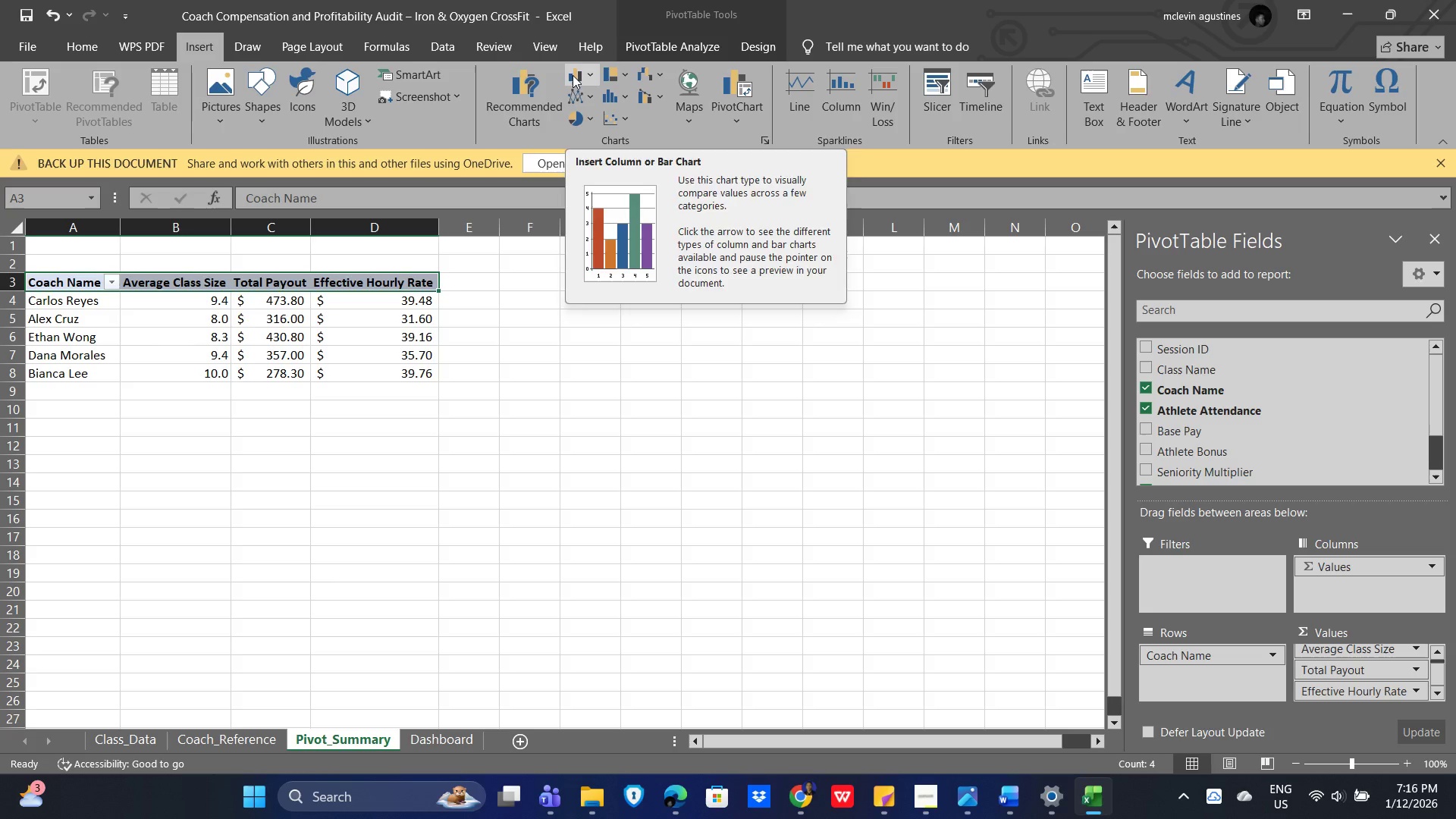 
left_click([573, 75])
 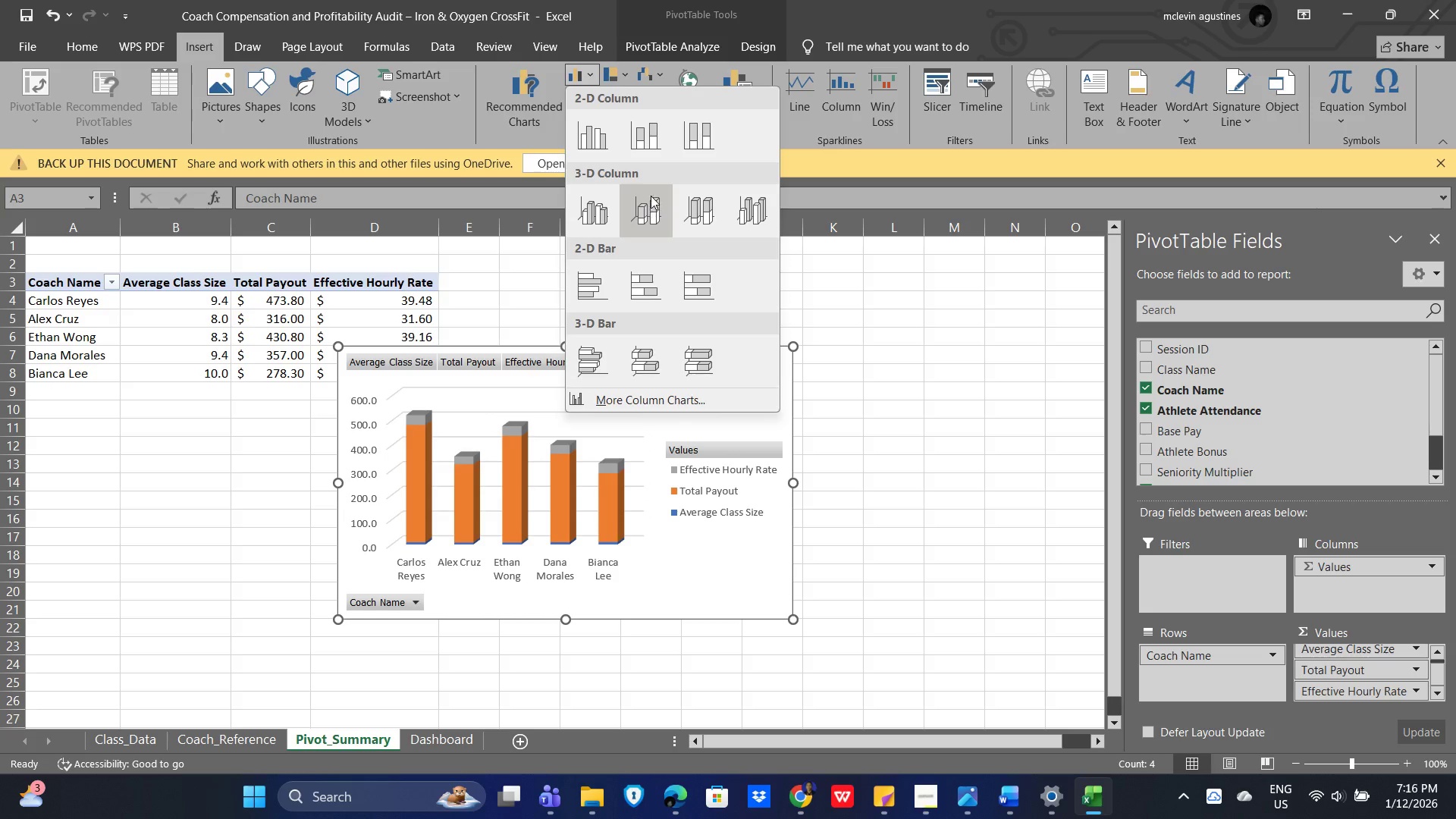 
key(Alt+AltLeft)
 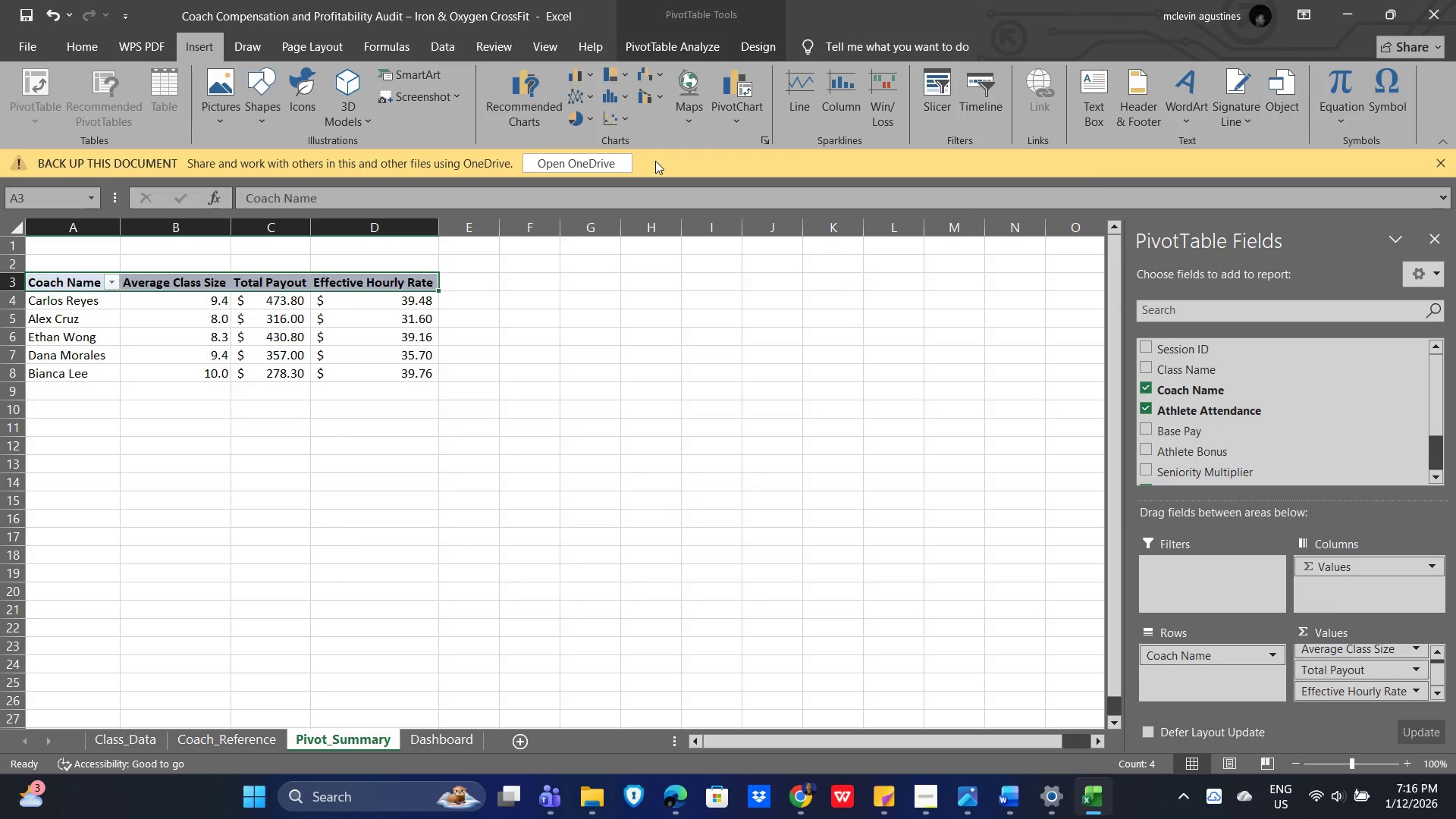 
key(Alt+Tab)
 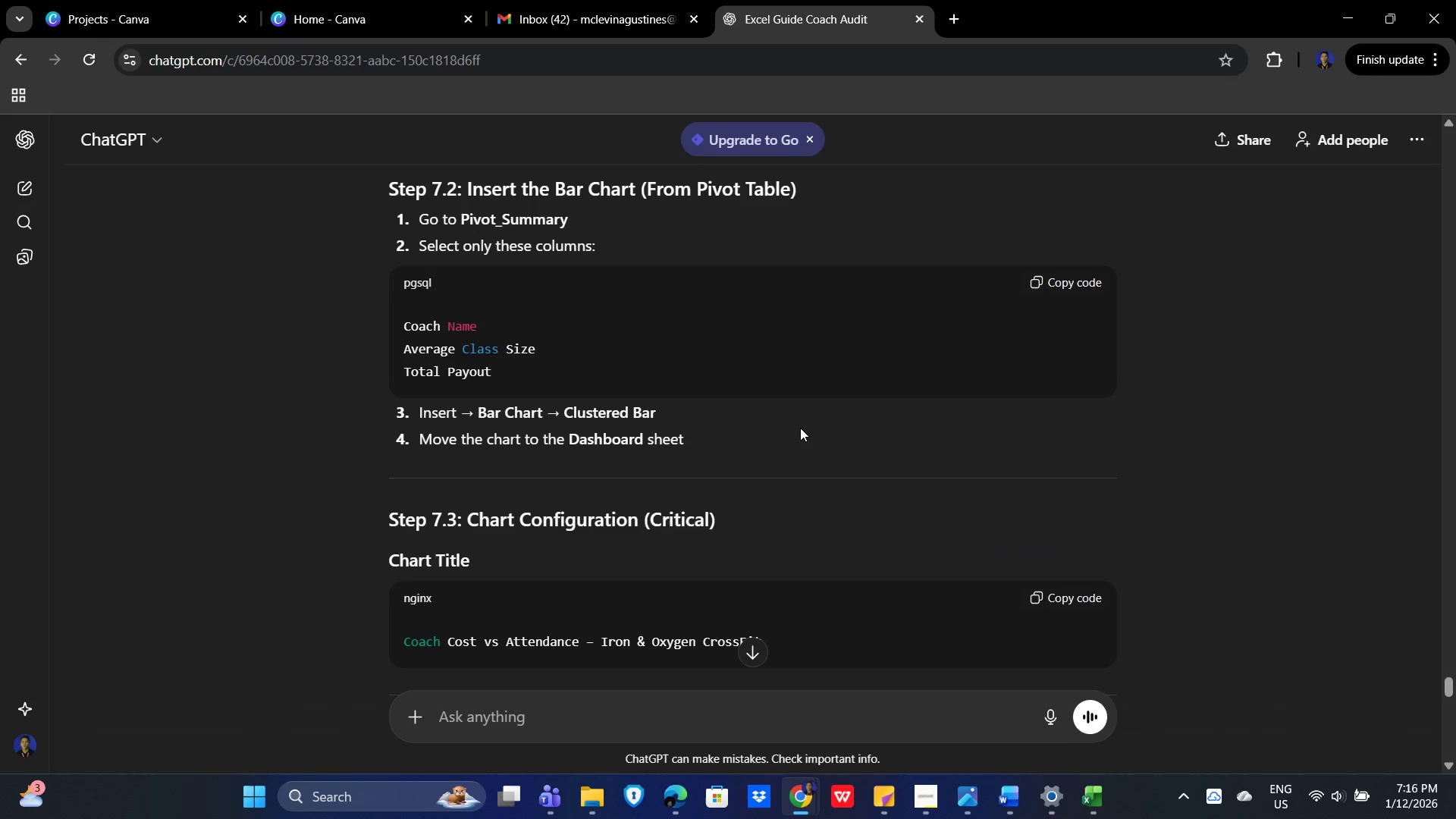 
key(Alt+AltLeft)
 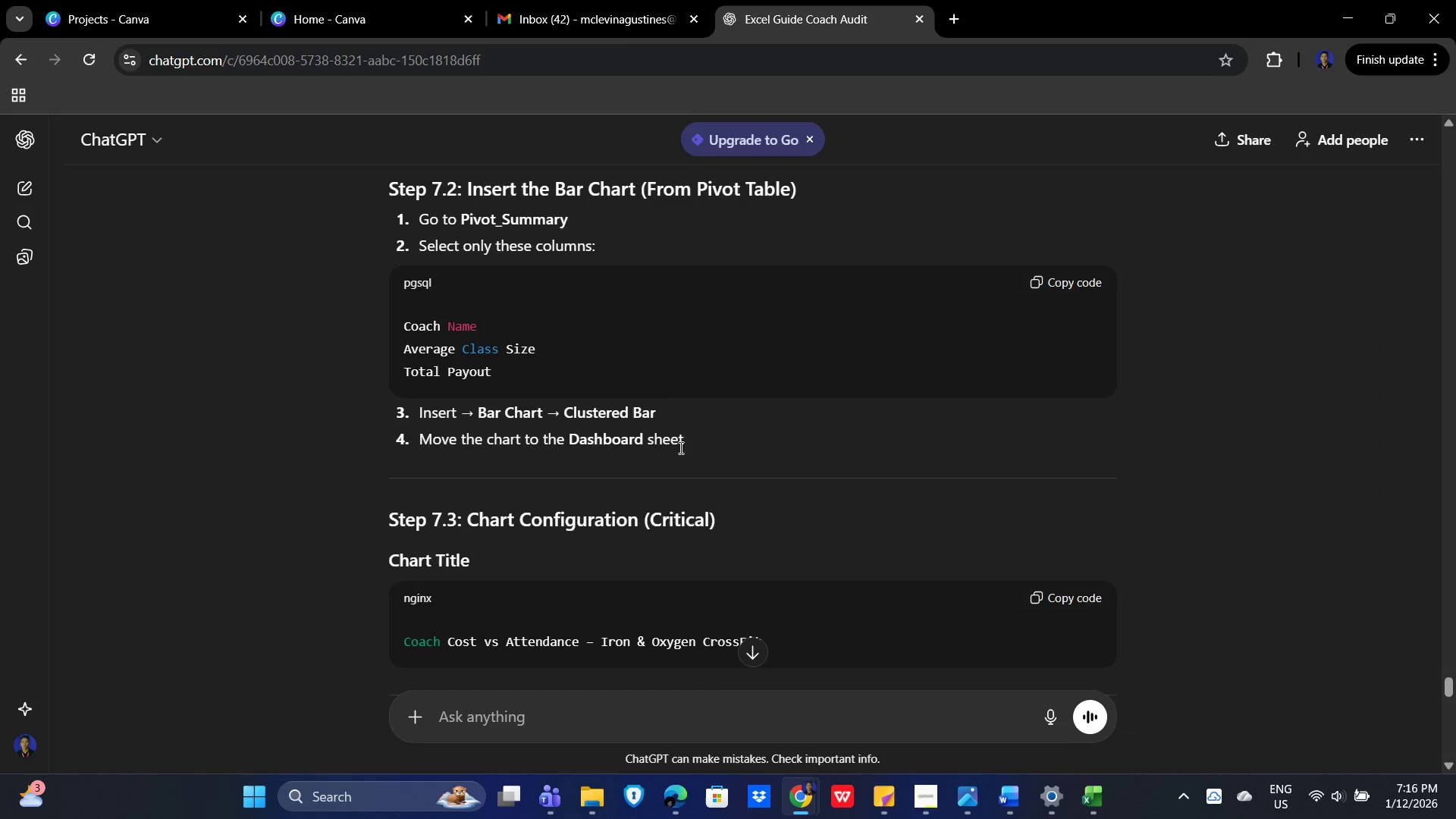 
key(Alt+Tab)
 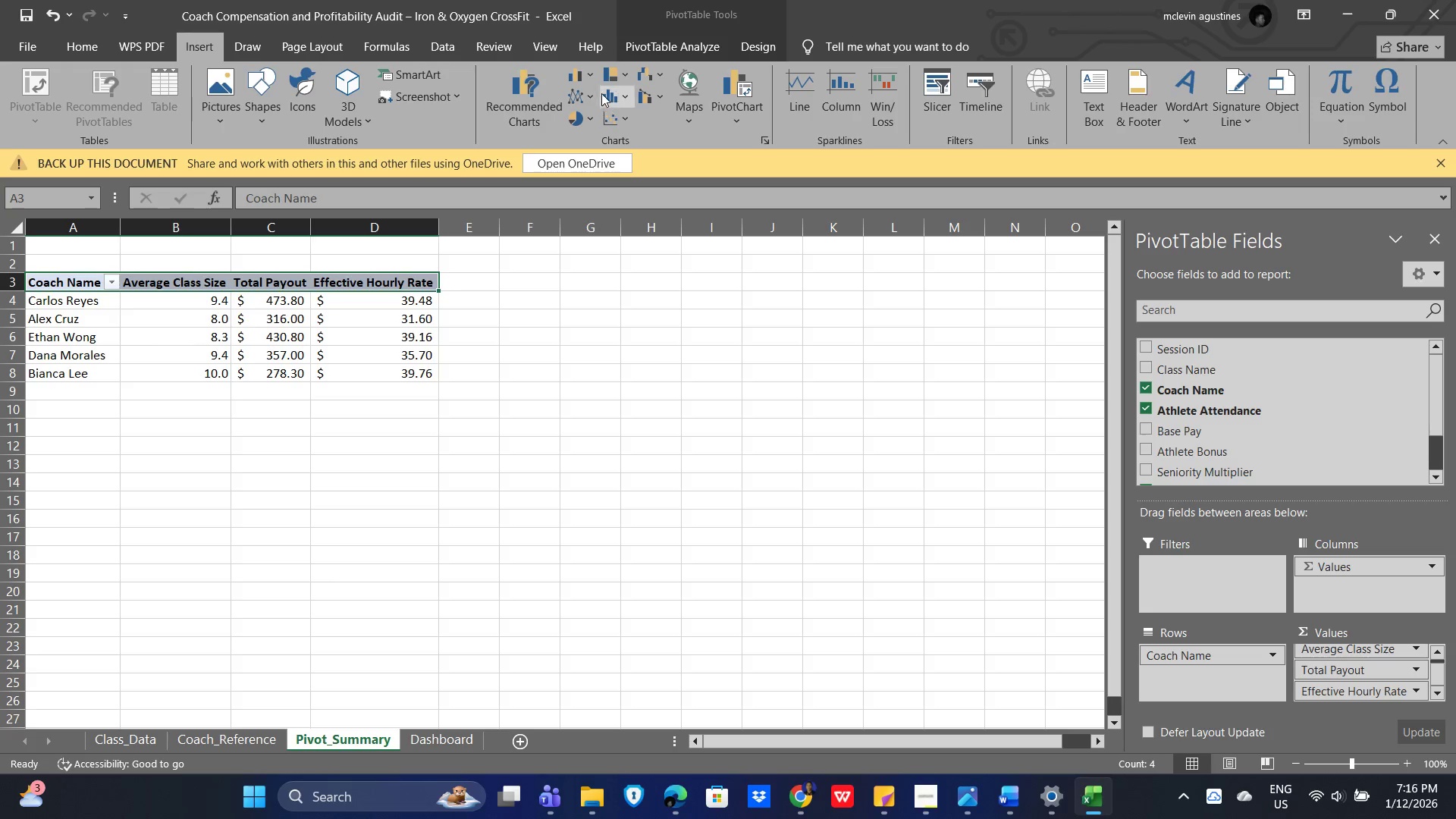 
mouse_move([637, 93])
 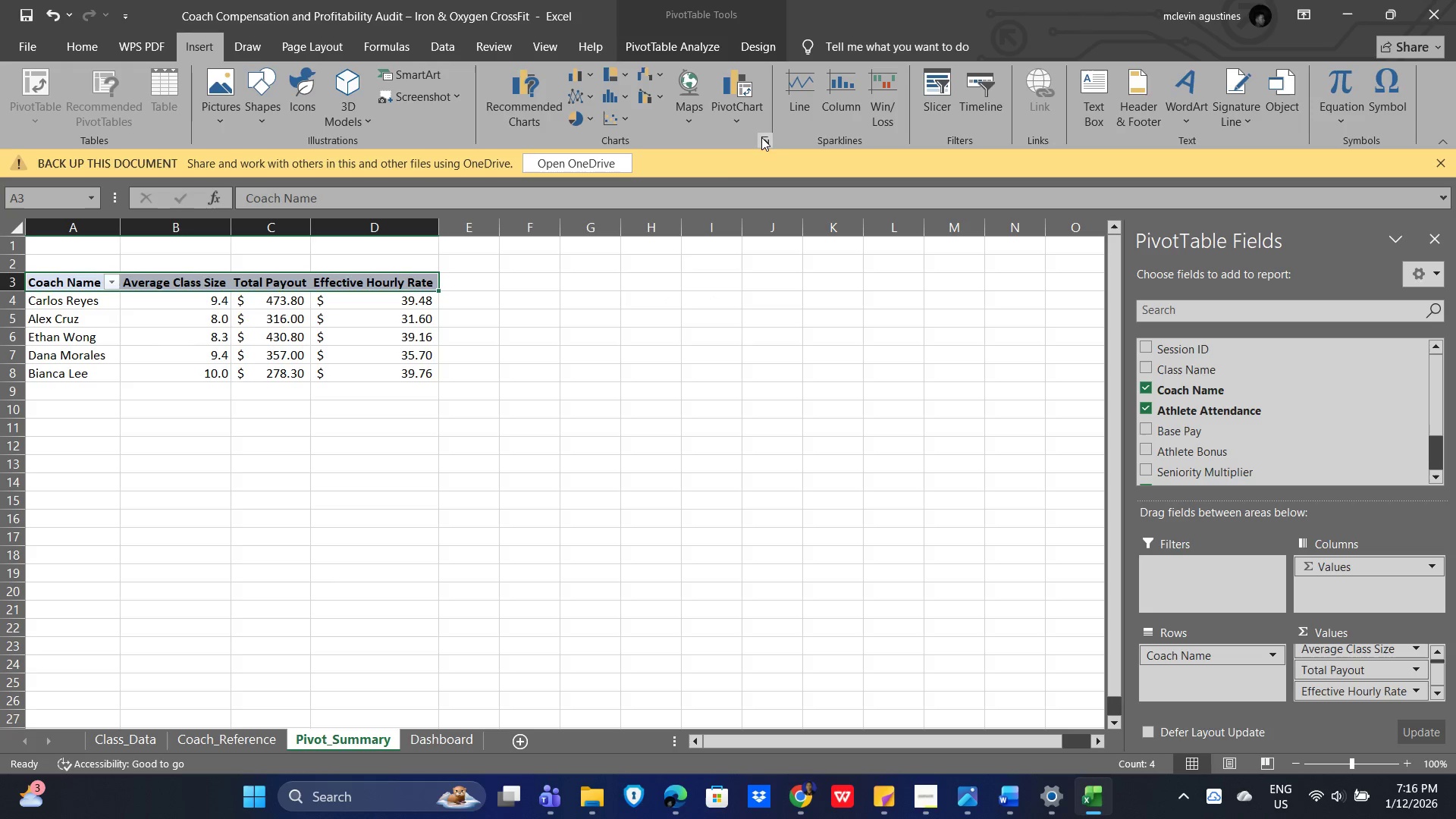 
left_click([760, 137])
 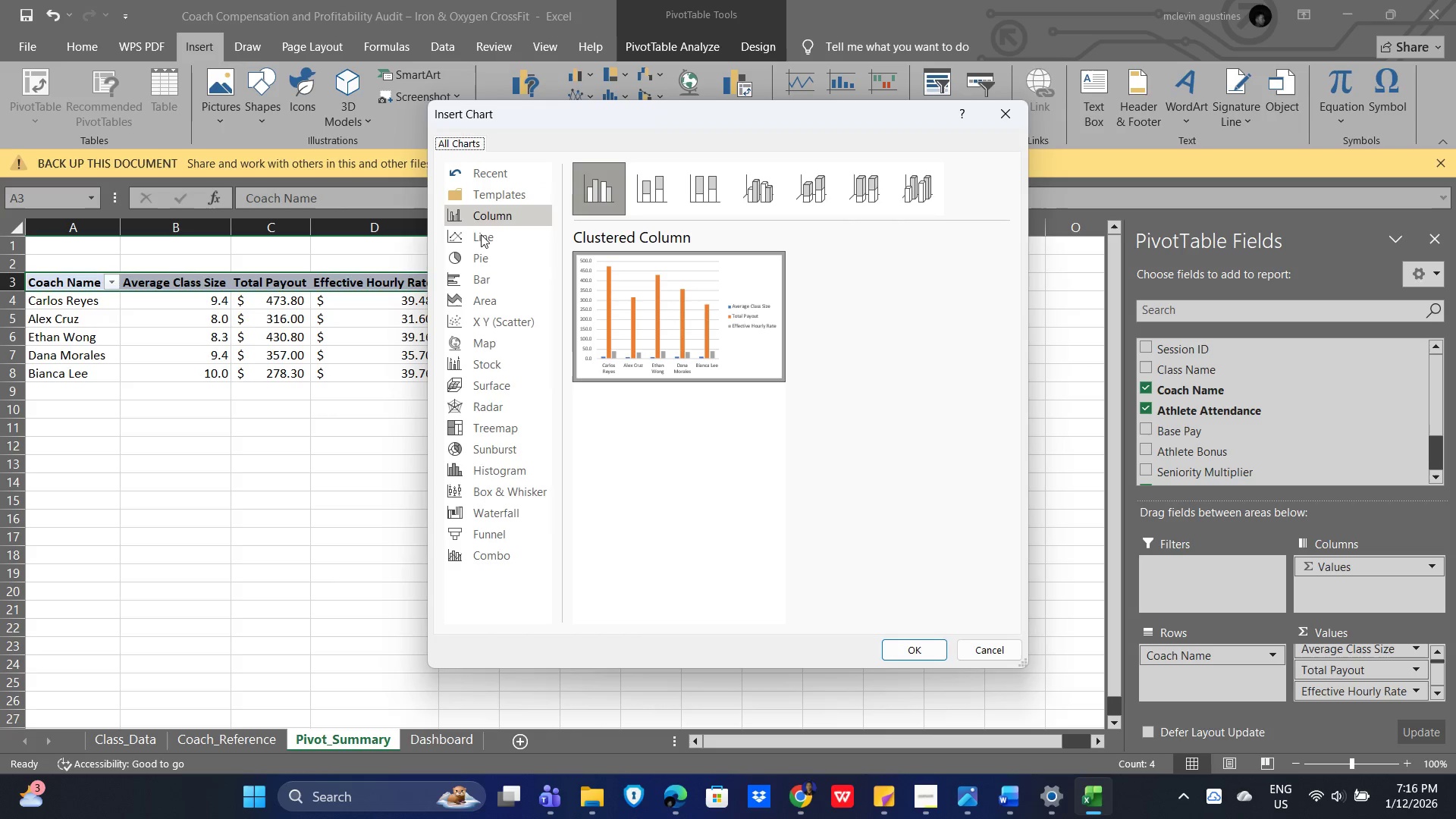 
left_click([479, 274])
 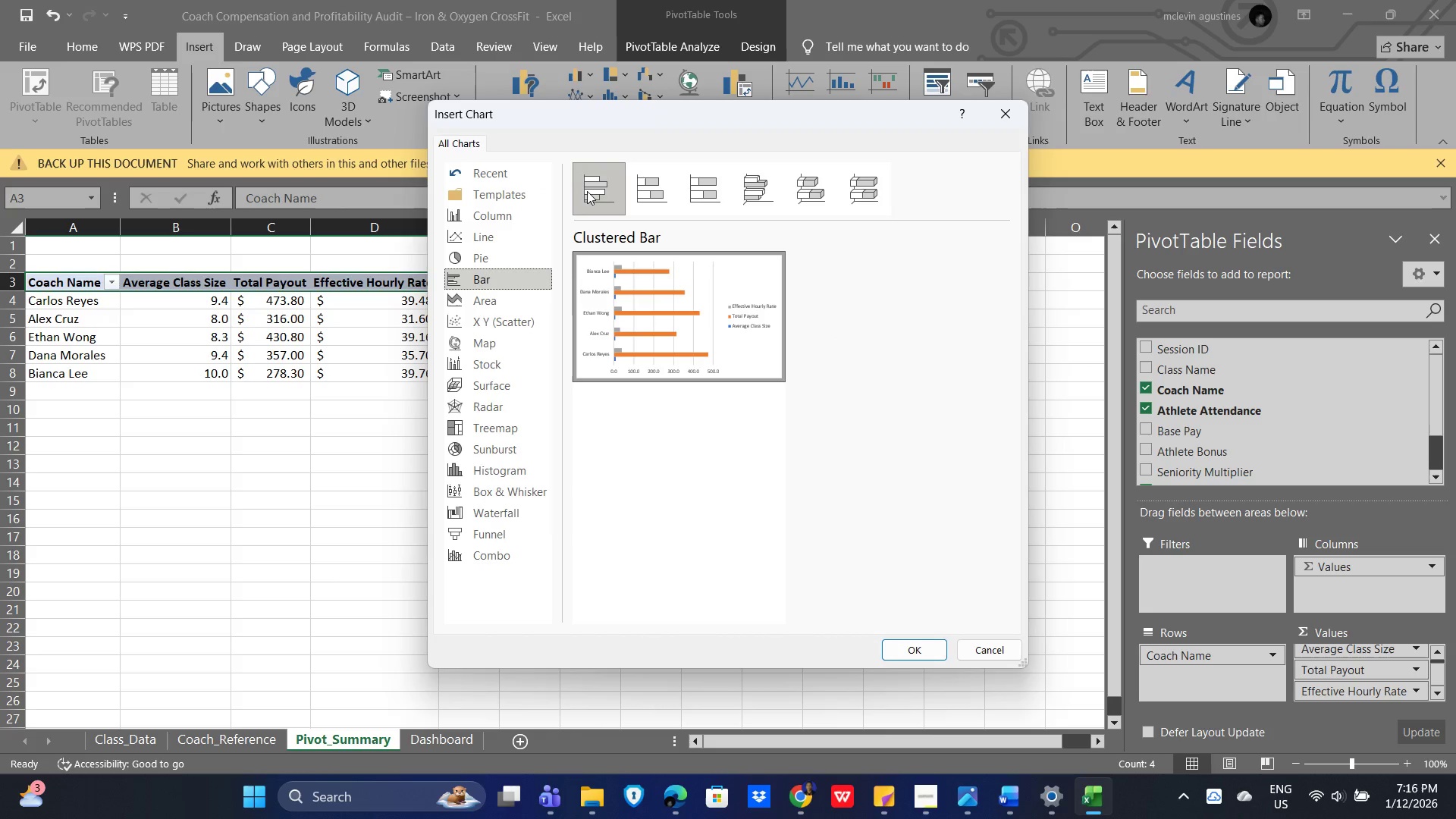 
left_click([587, 189])
 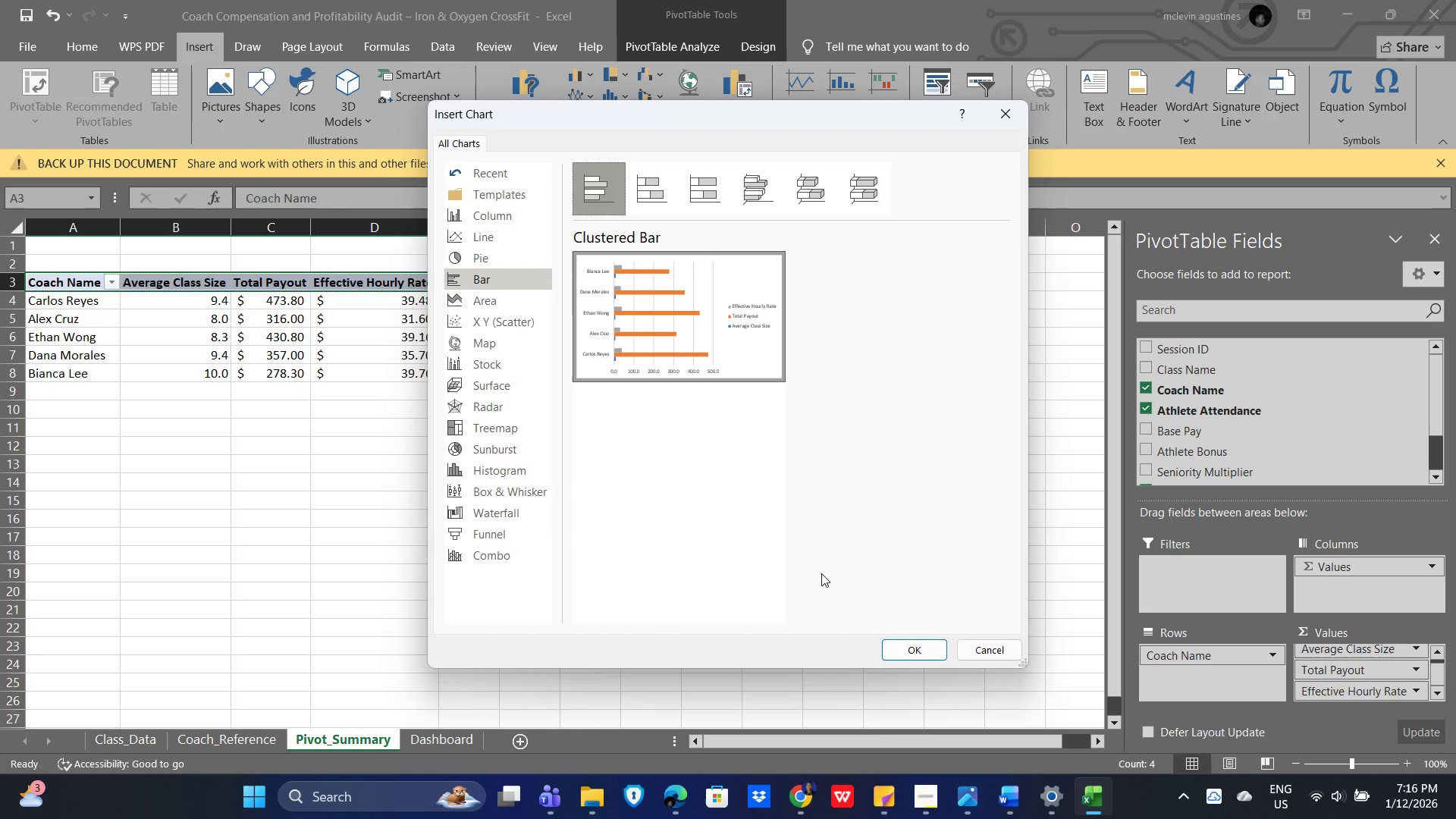 
key(Alt+AltLeft)
 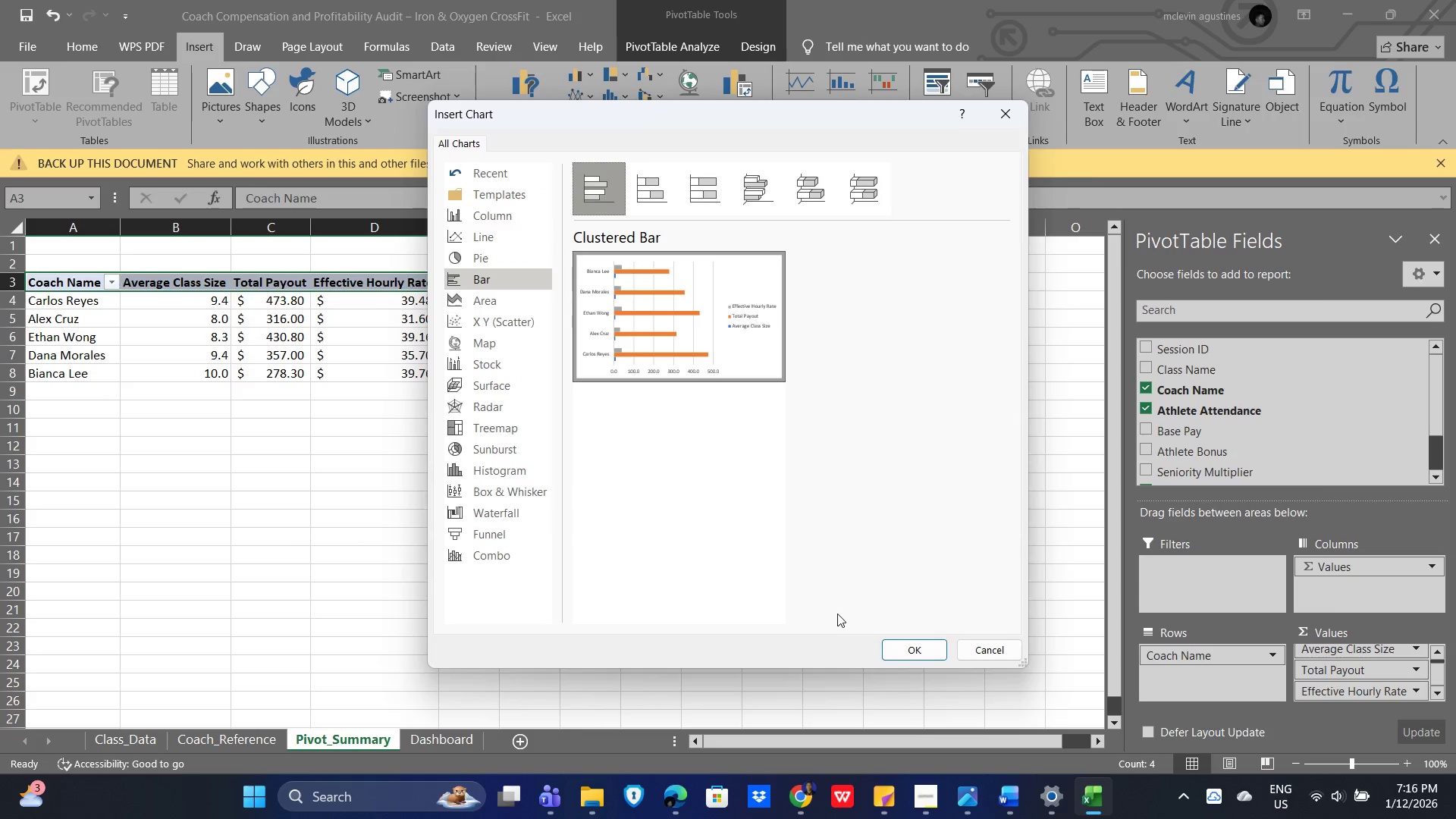 
key(Alt+Tab)
 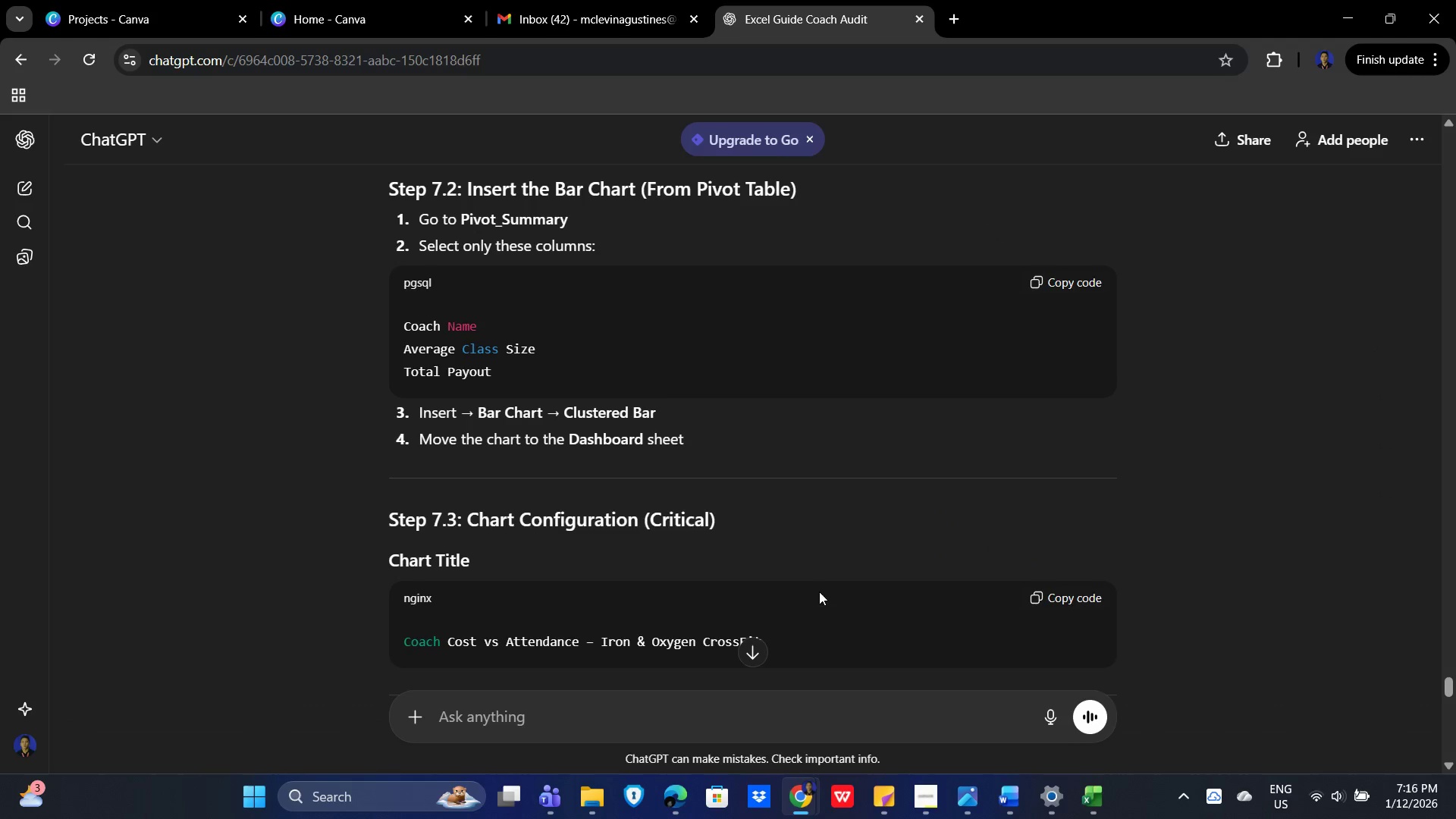 
scroll: coordinate [809, 507], scroll_direction: down, amount: 3.0
 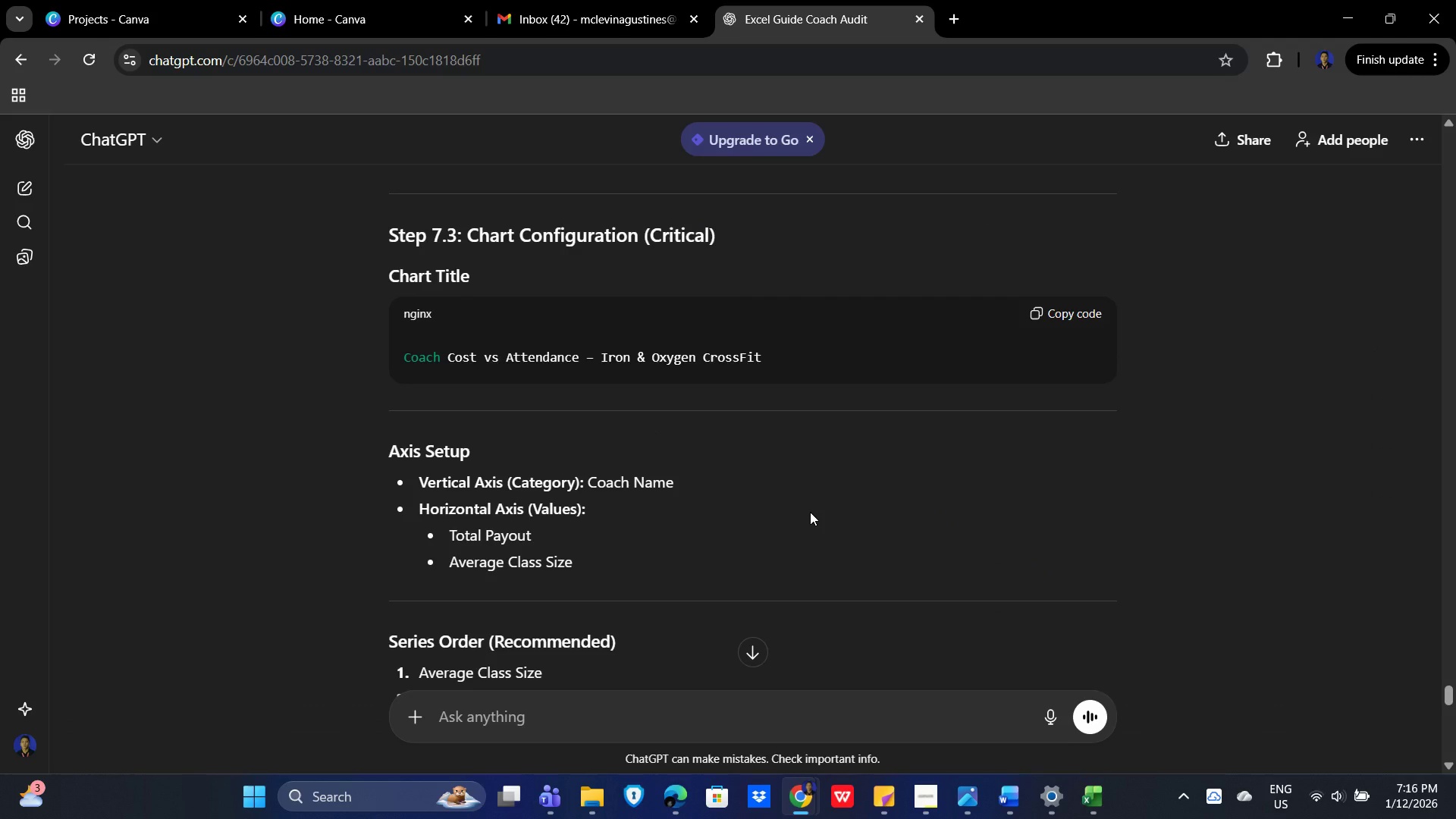 
scroll: coordinate [837, 538], scroll_direction: up, amount: 2.0
 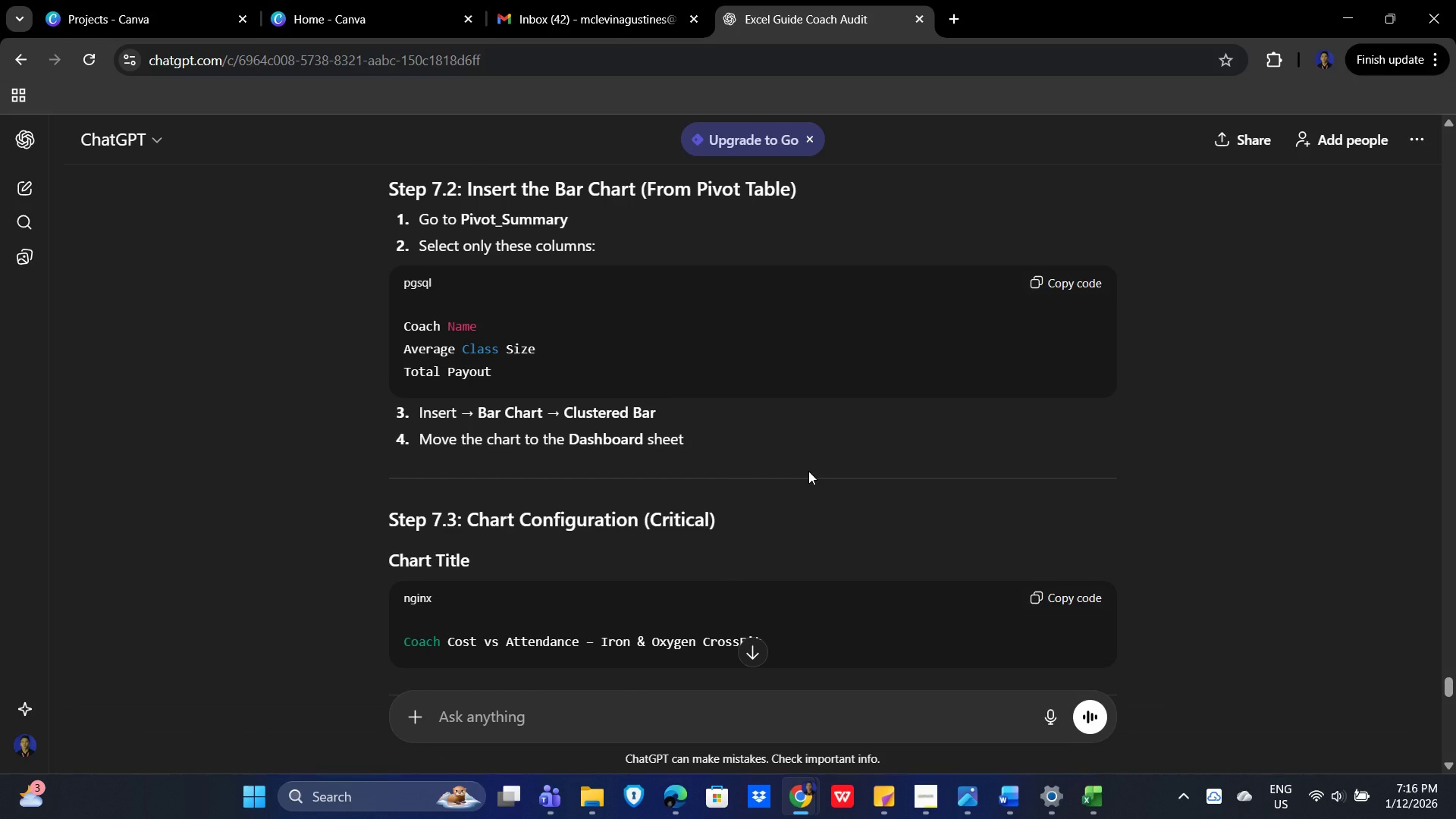 
scroll: coordinate [806, 470], scroll_direction: none, amount: 0.0
 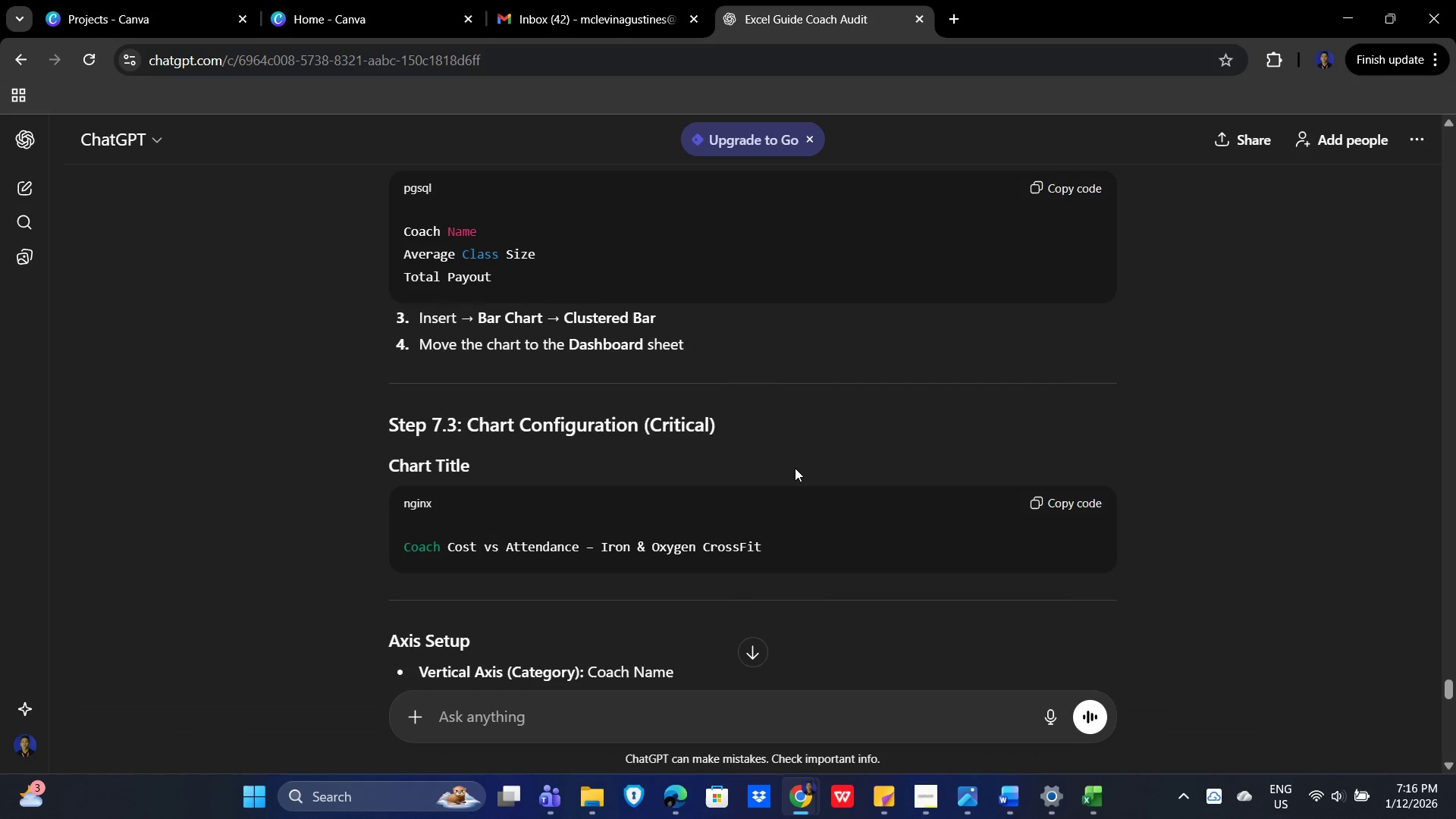 
key(Alt+AltLeft)
 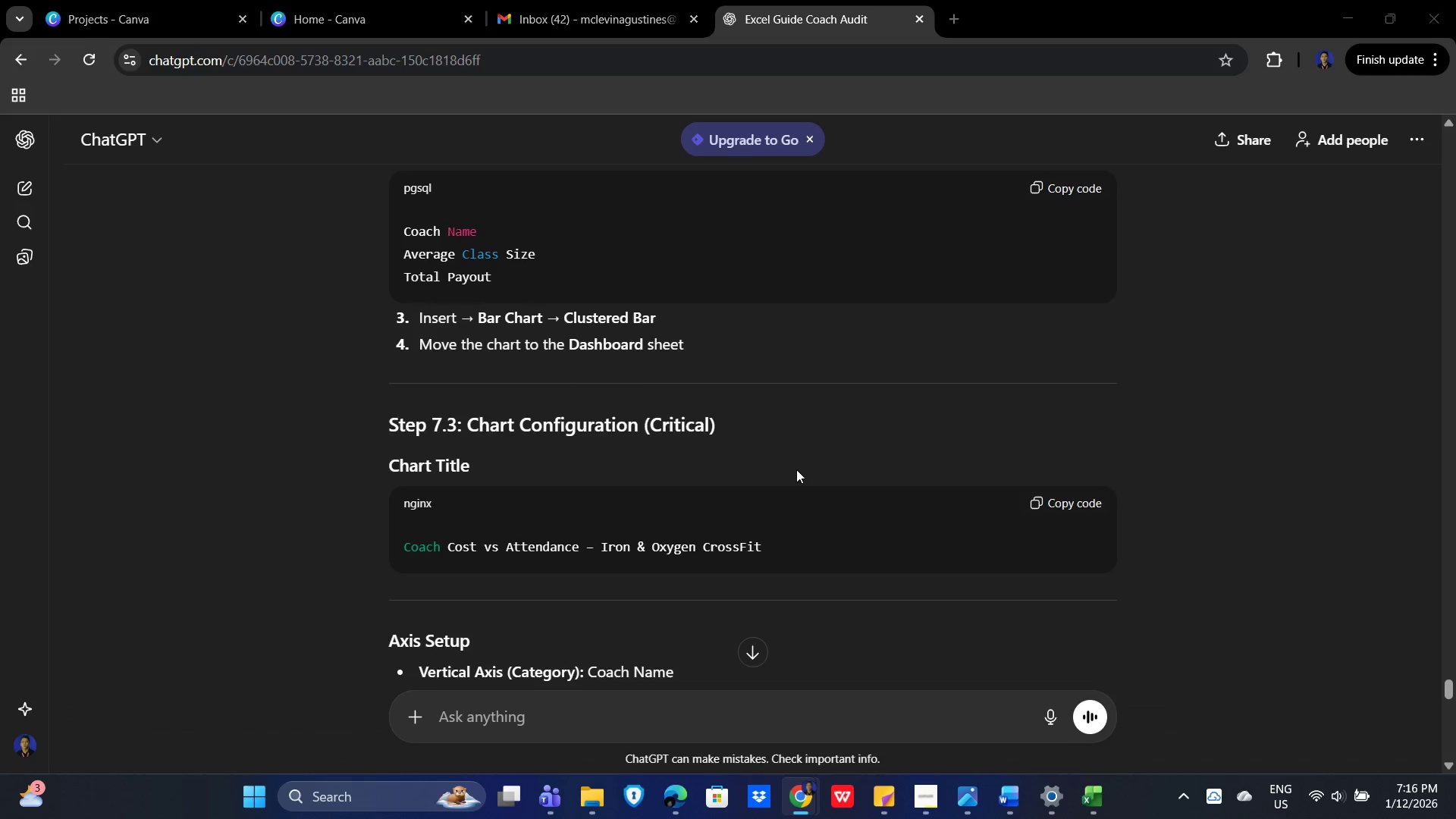 
key(Alt+Tab)
 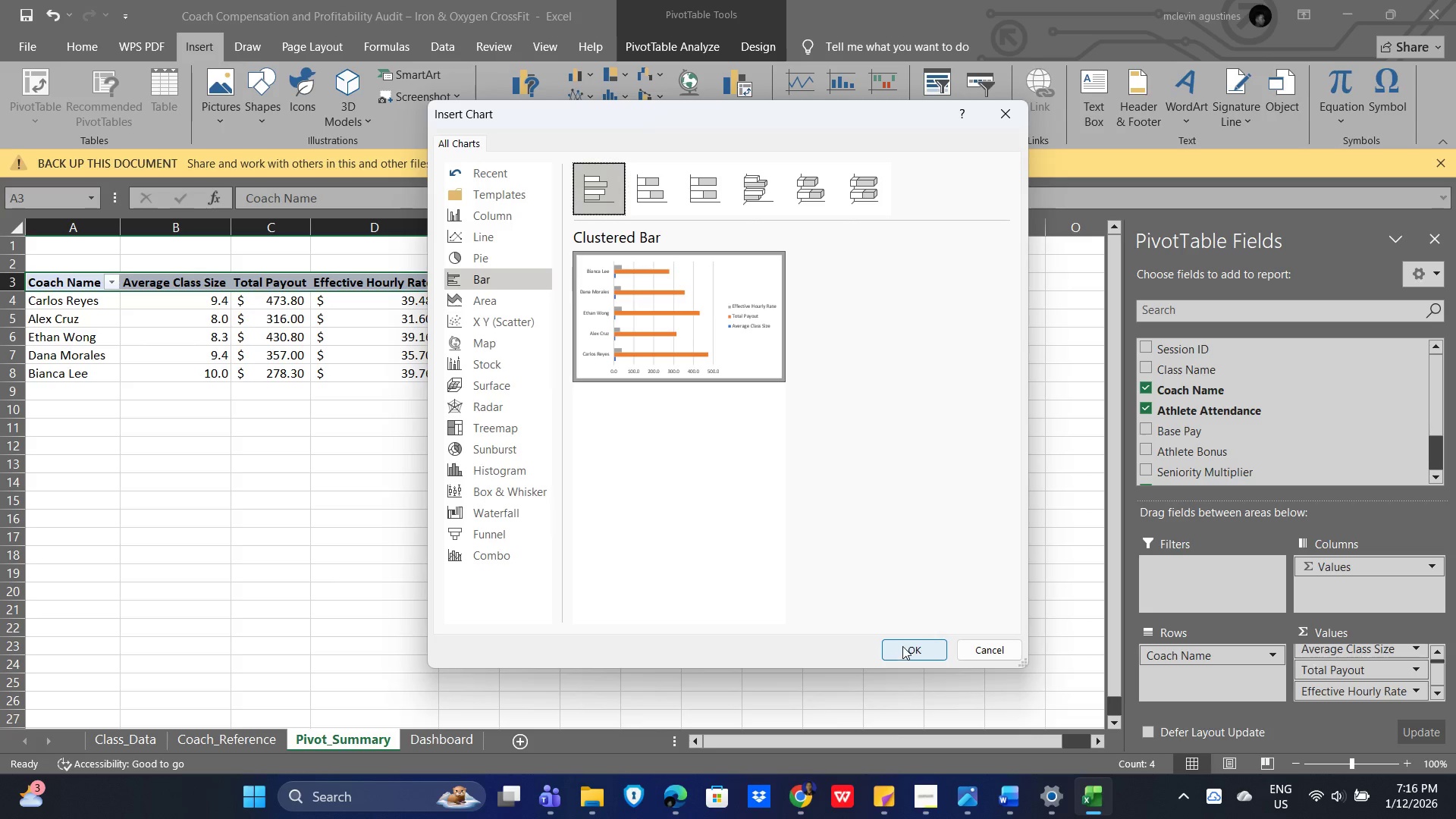 
left_click([909, 649])
 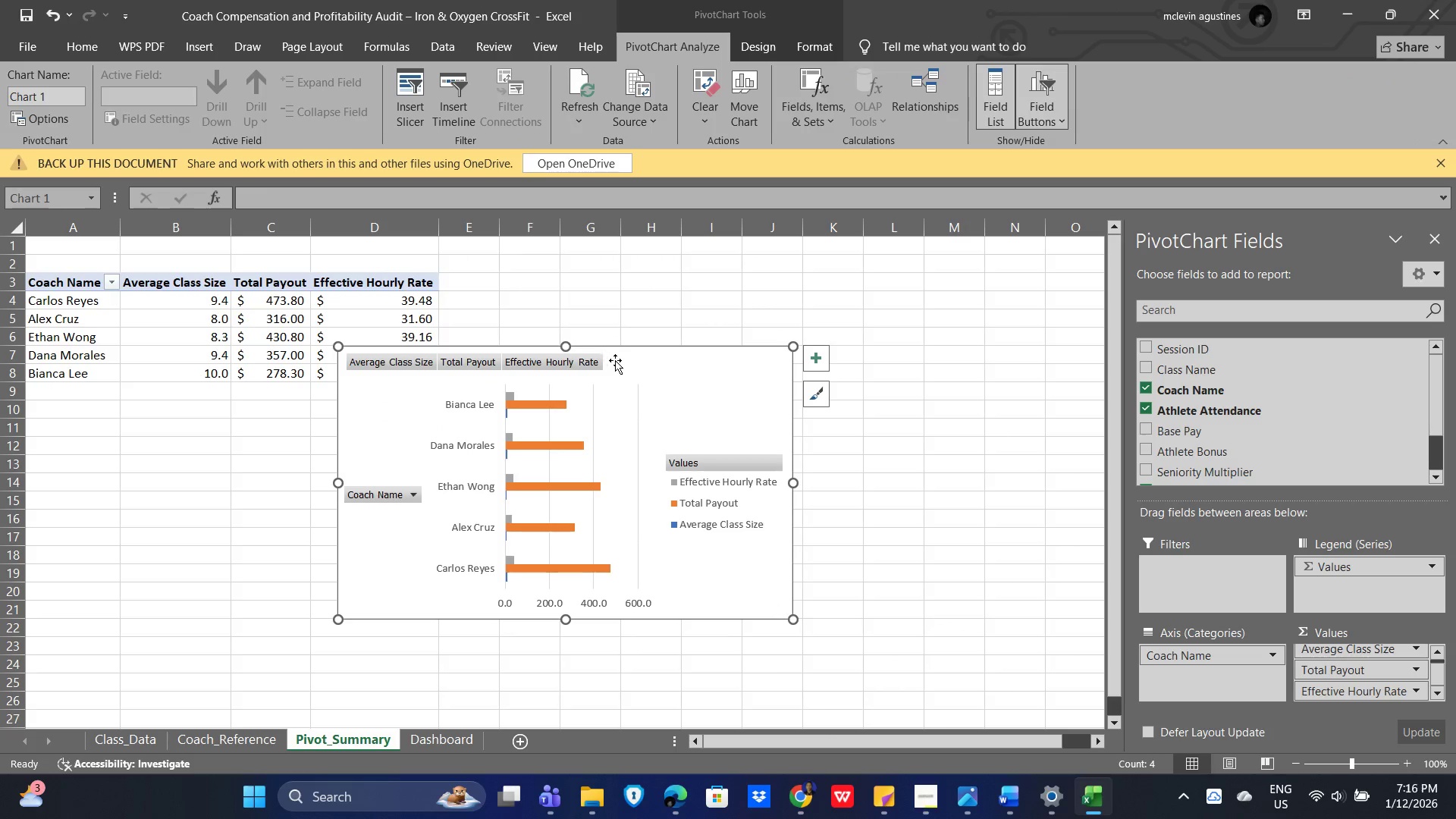 
left_click([659, 384])
 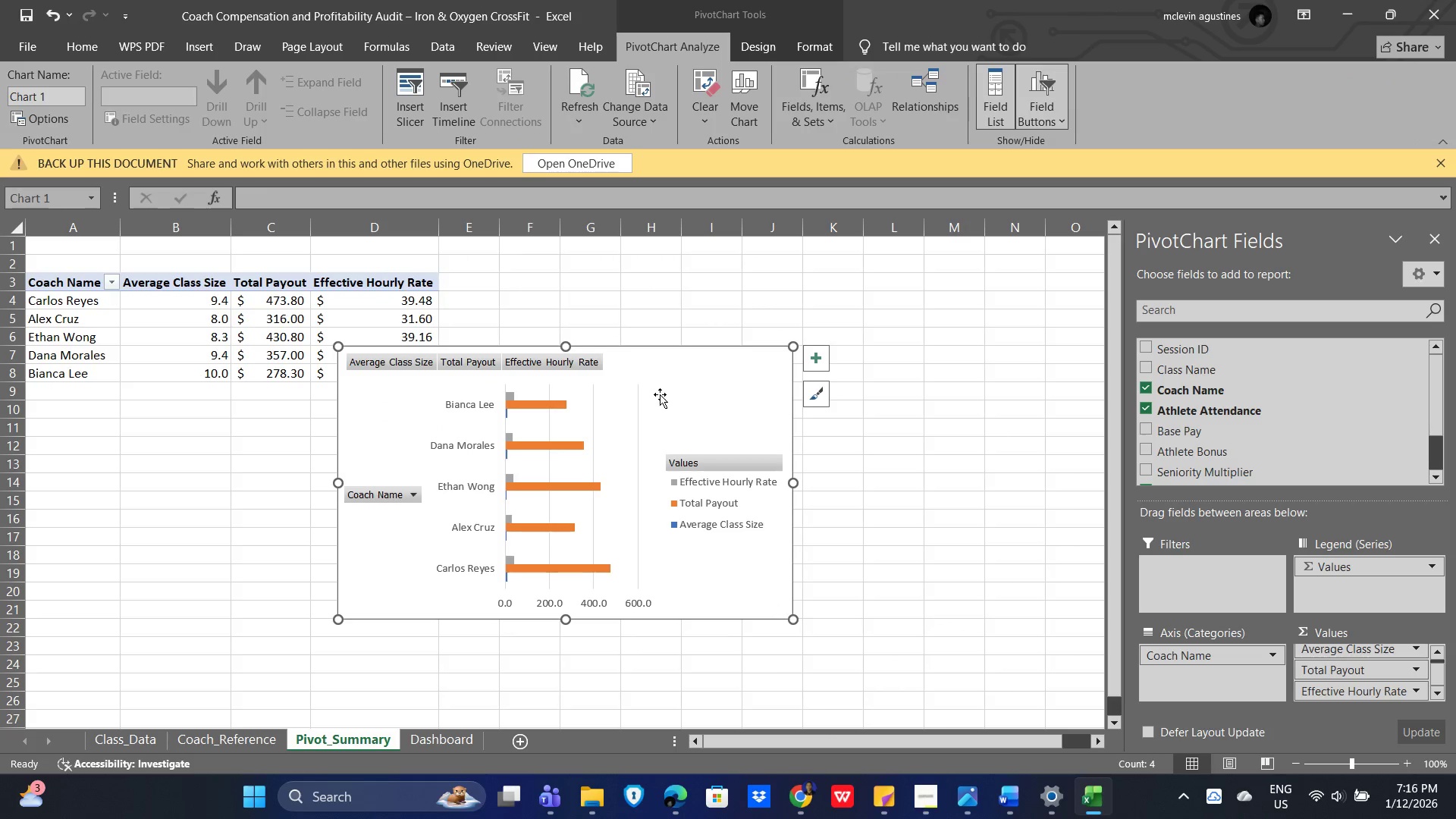 
key(Control+X)
 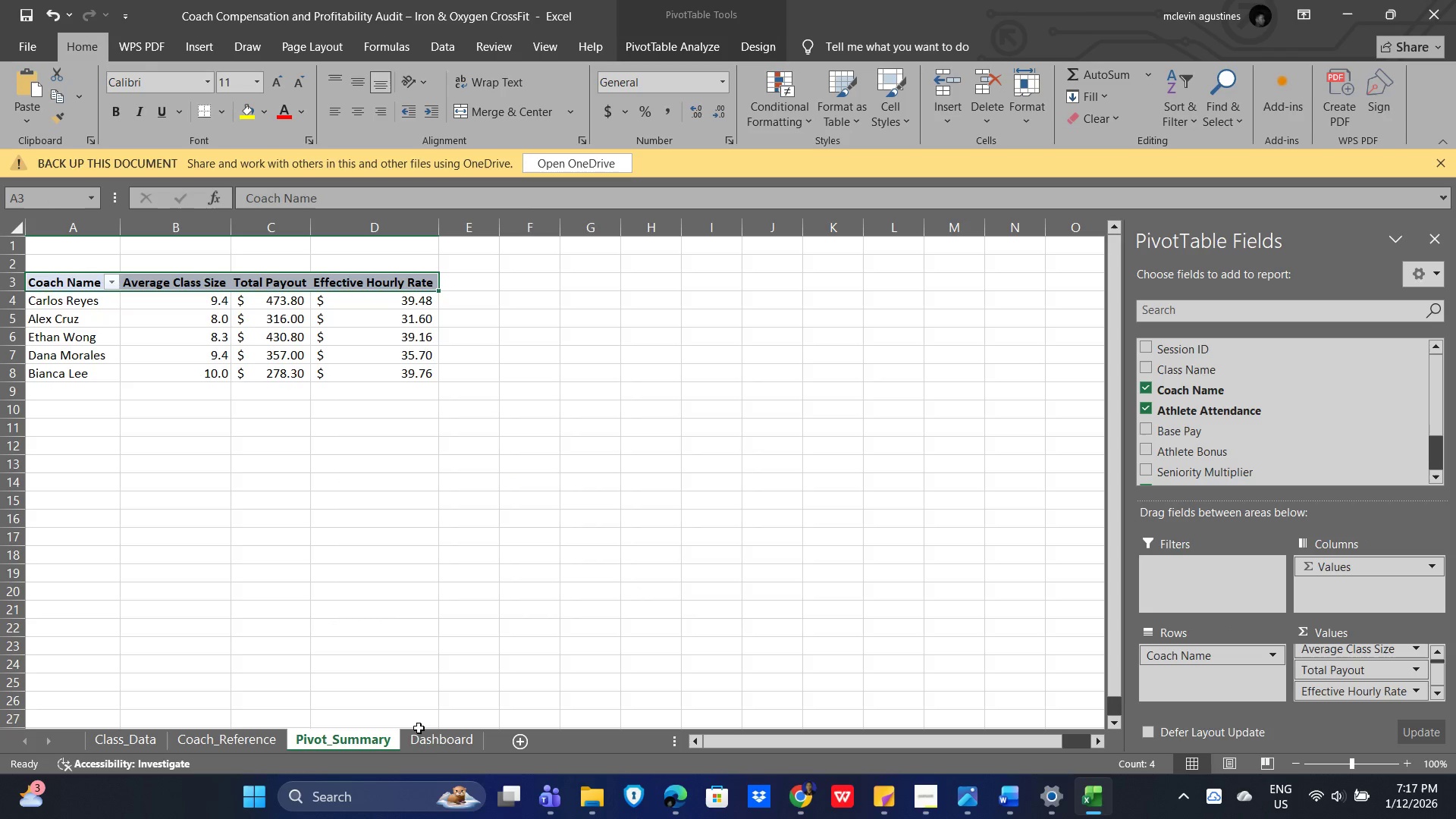 
left_click([428, 742])
 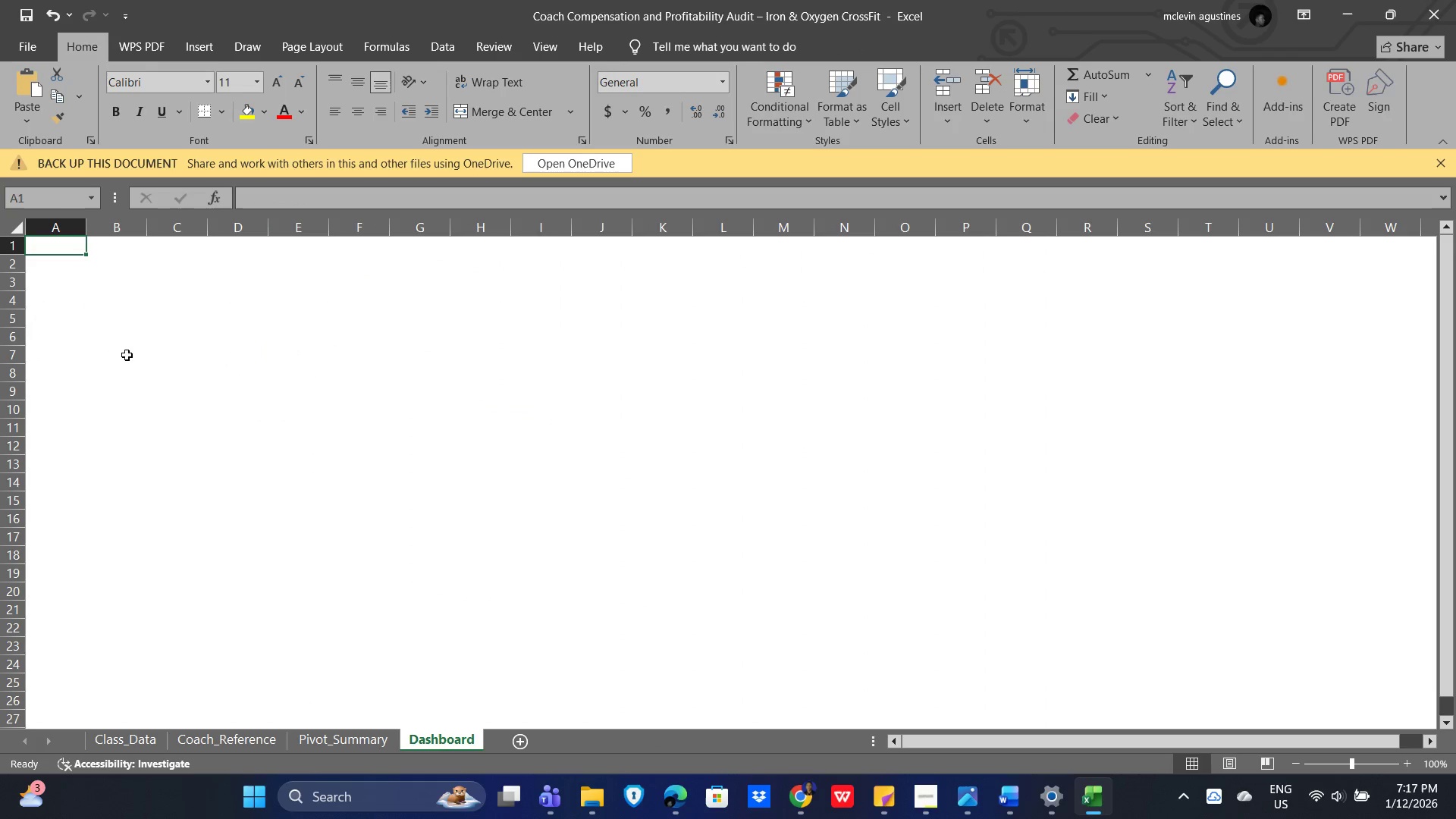 
key(Control+V)
 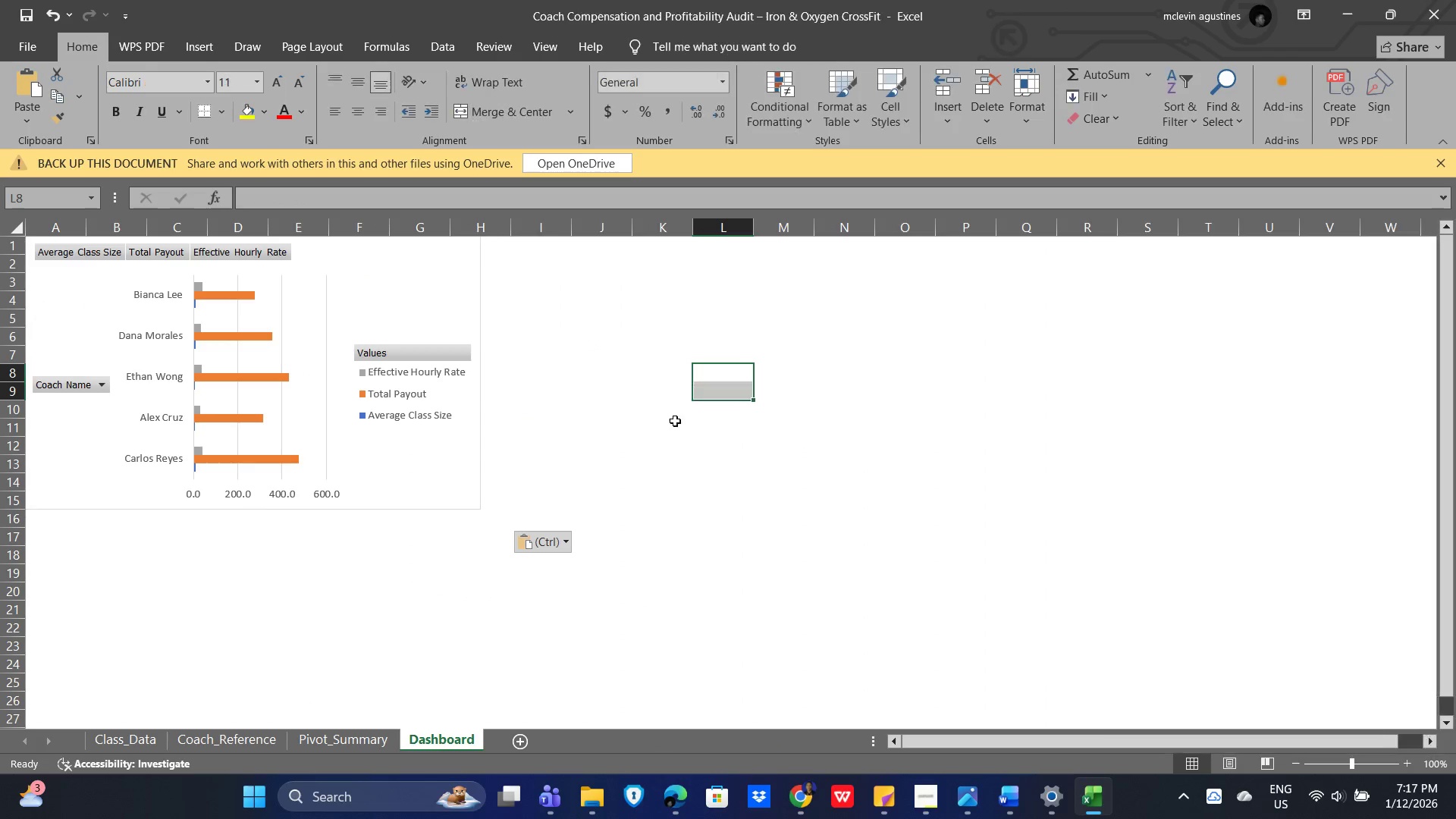 
key(Alt+AltLeft)
 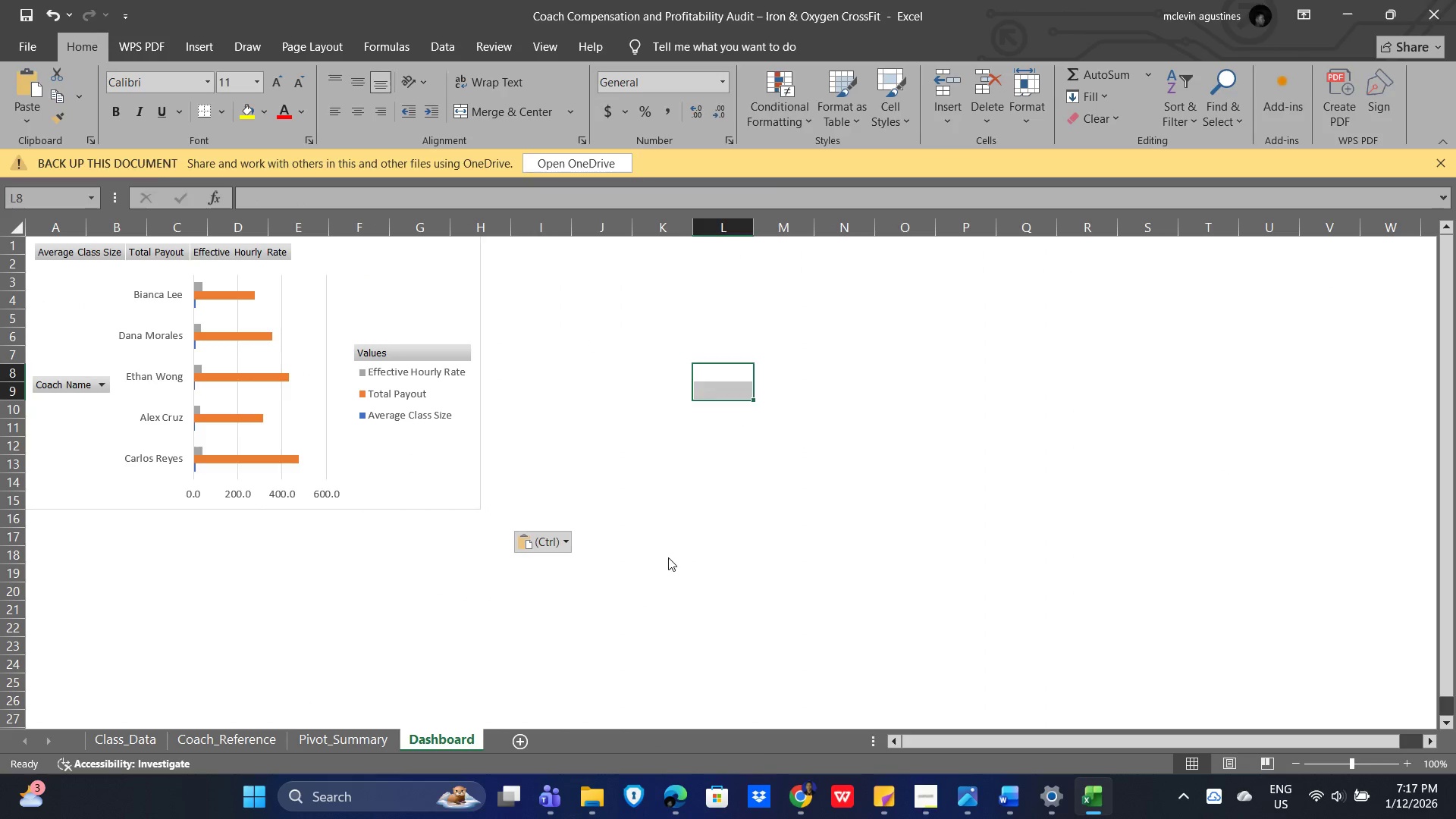 
key(Alt+Tab)
 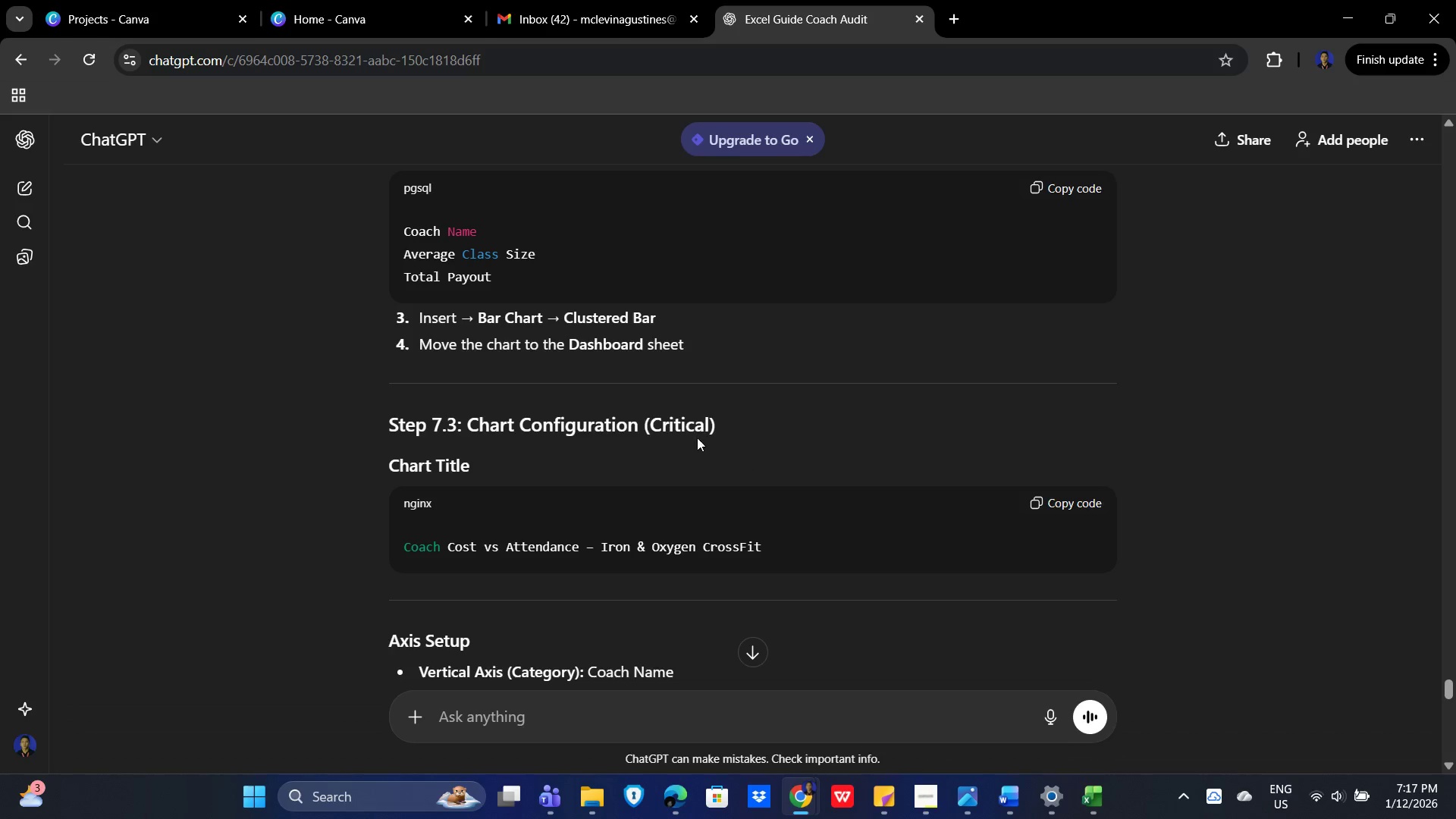 
scroll: coordinate [647, 418], scroll_direction: down, amount: 2.0
 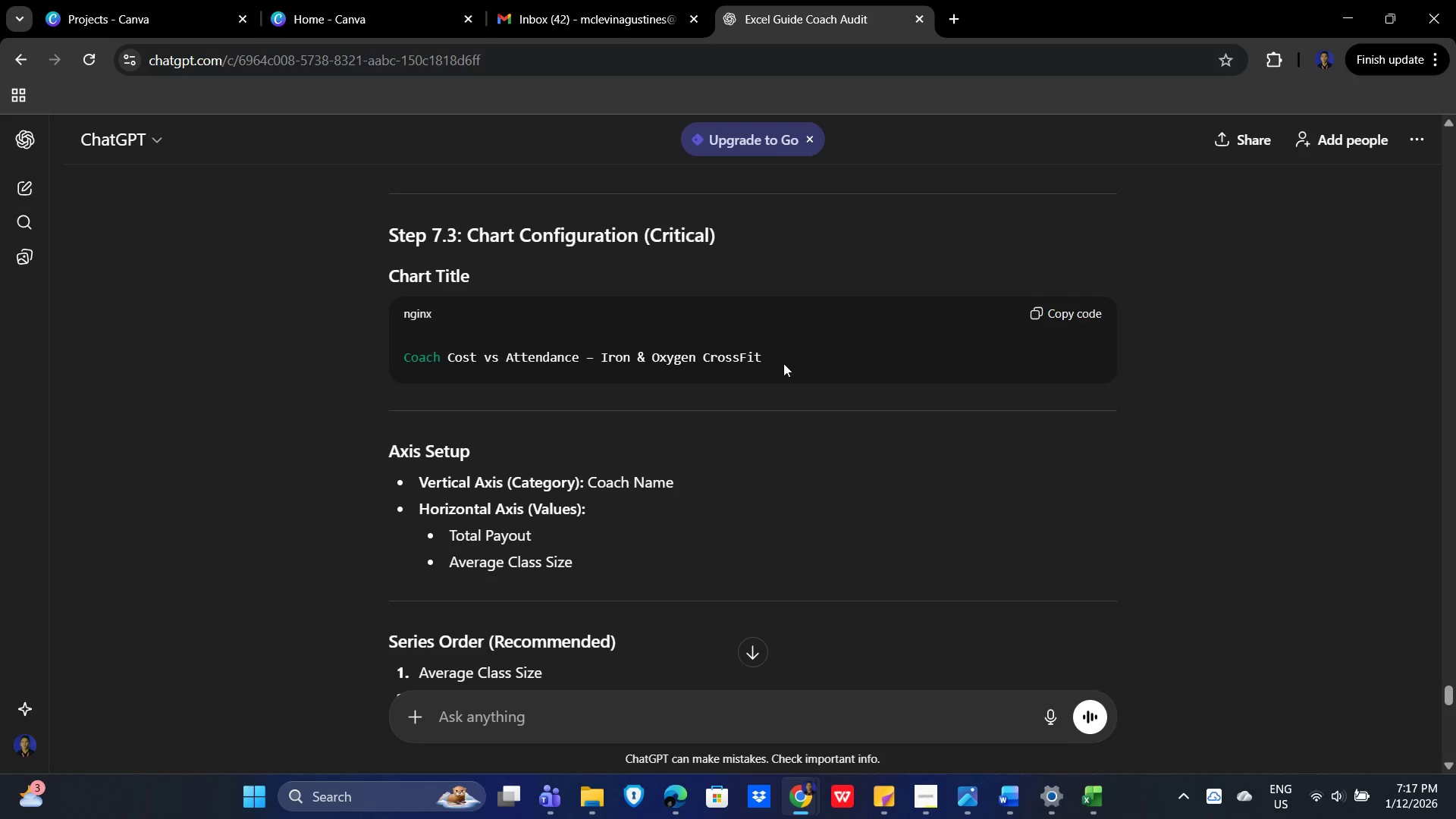 
wait(6.05)
 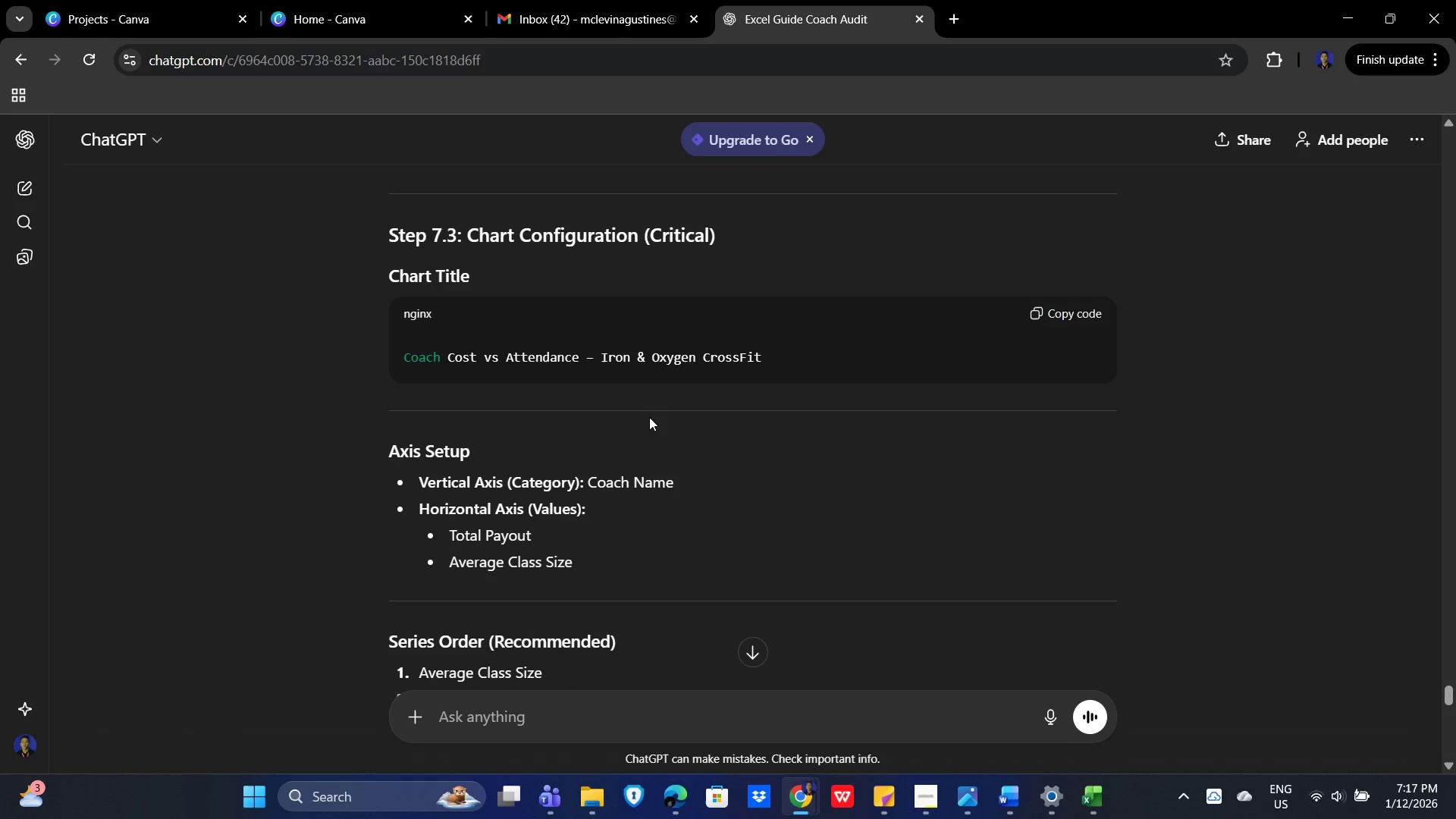 
left_click([1078, 312])
 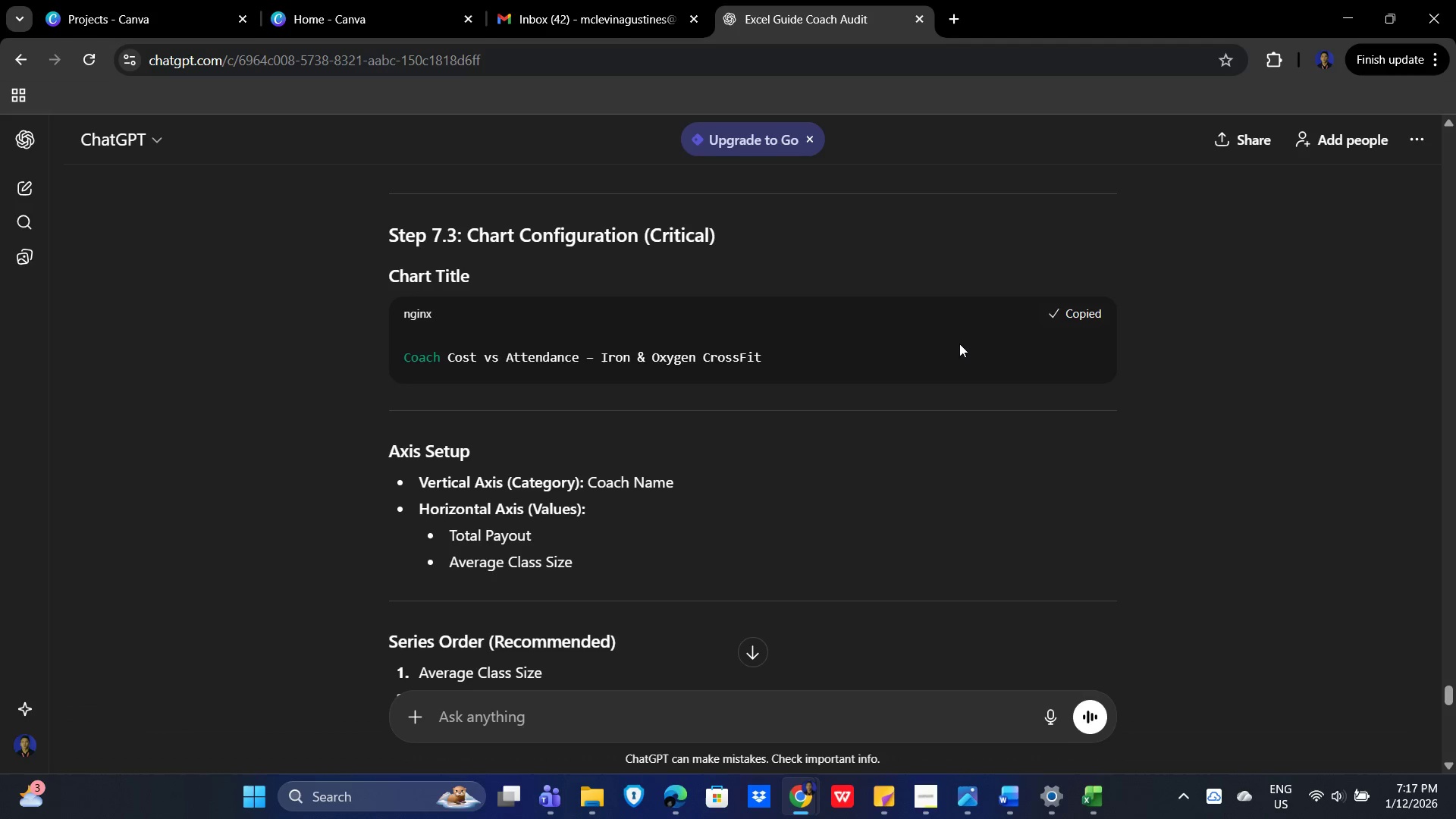 
hold_key(key=AltLeft, duration=1.52)
 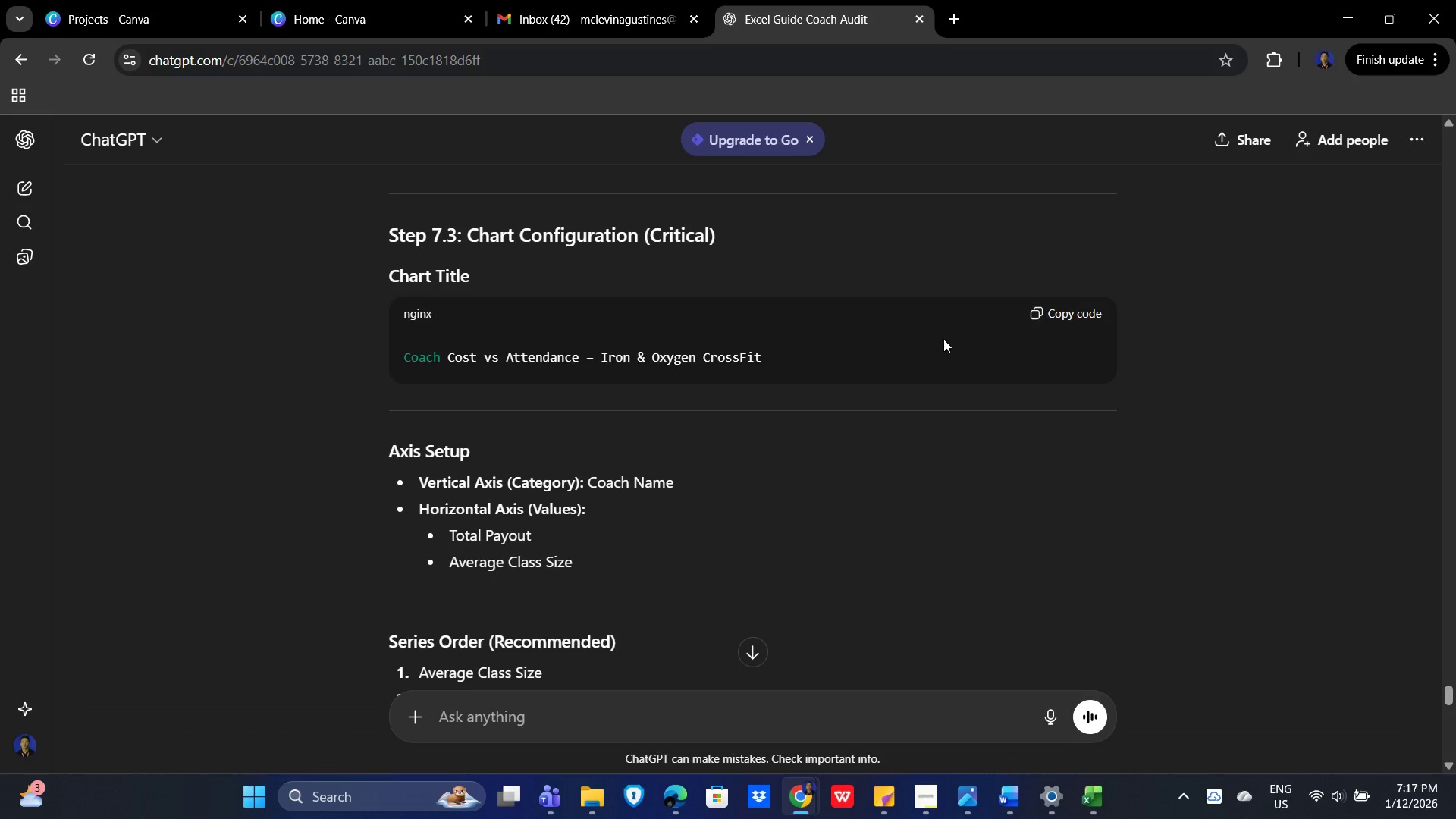 
key(Alt+Tab)
 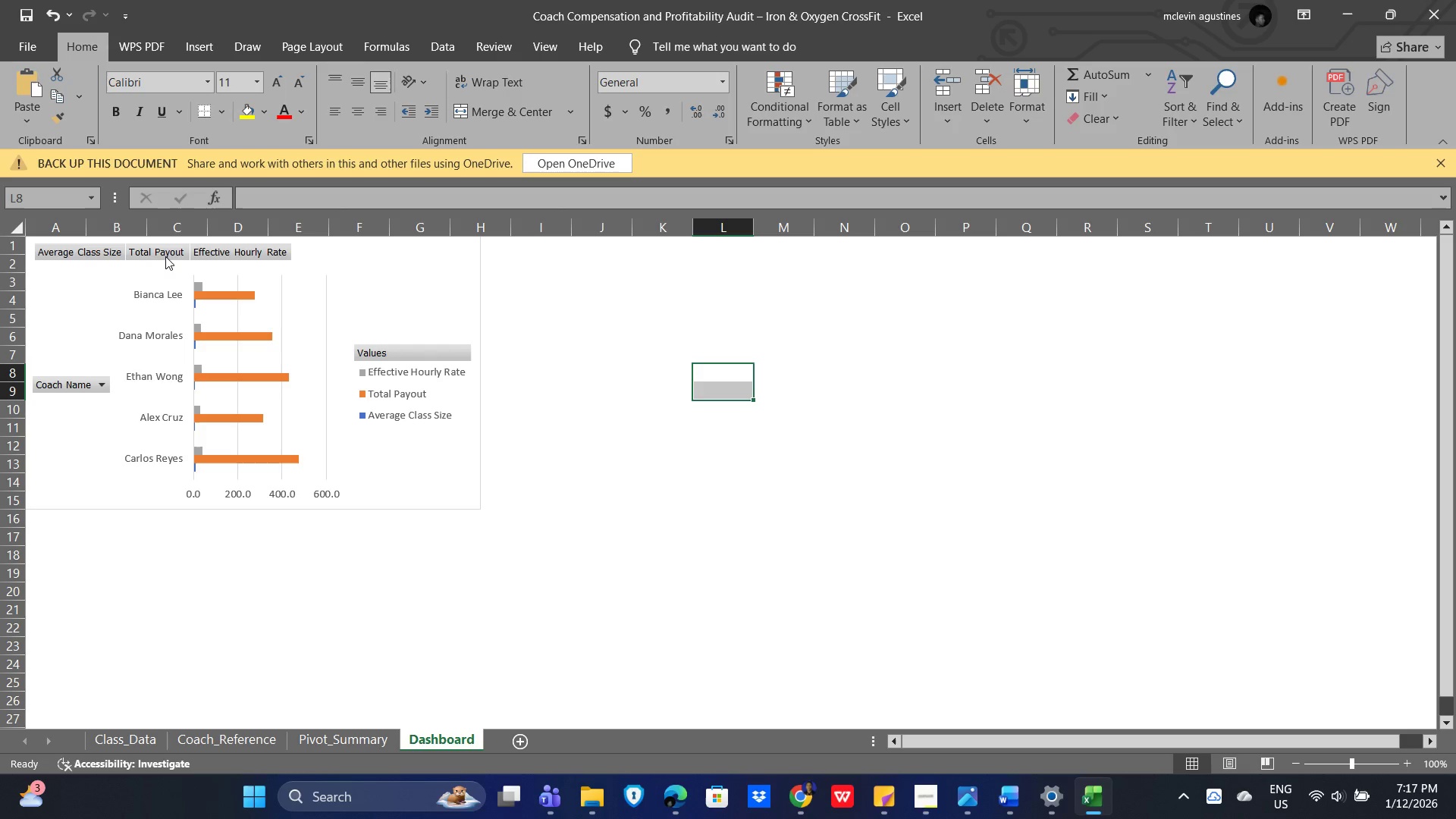 
left_click([384, 278])
 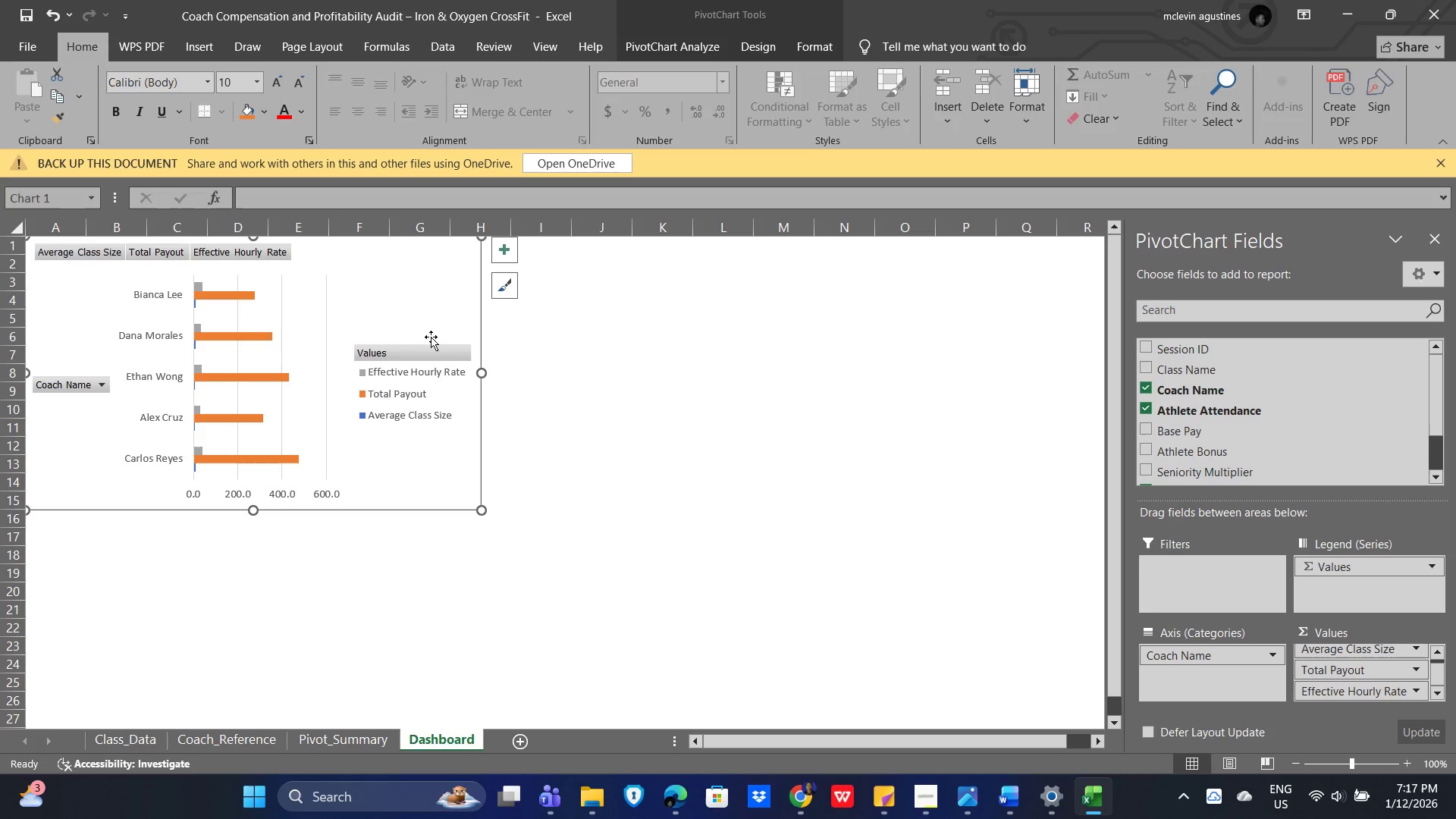 
wait(9.27)
 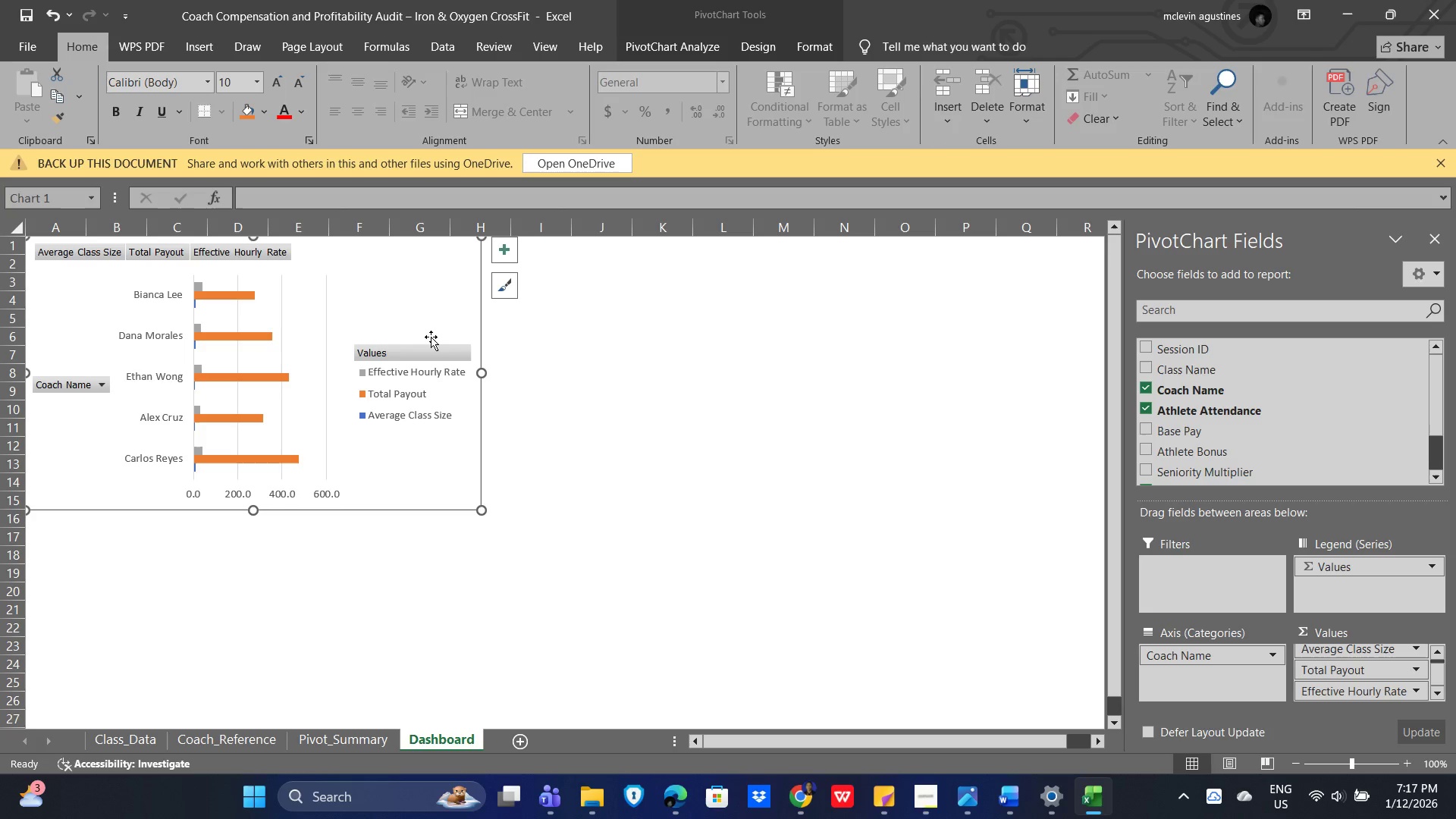 
scroll: coordinate [1263, 604], scroll_direction: down, amount: 2.0
 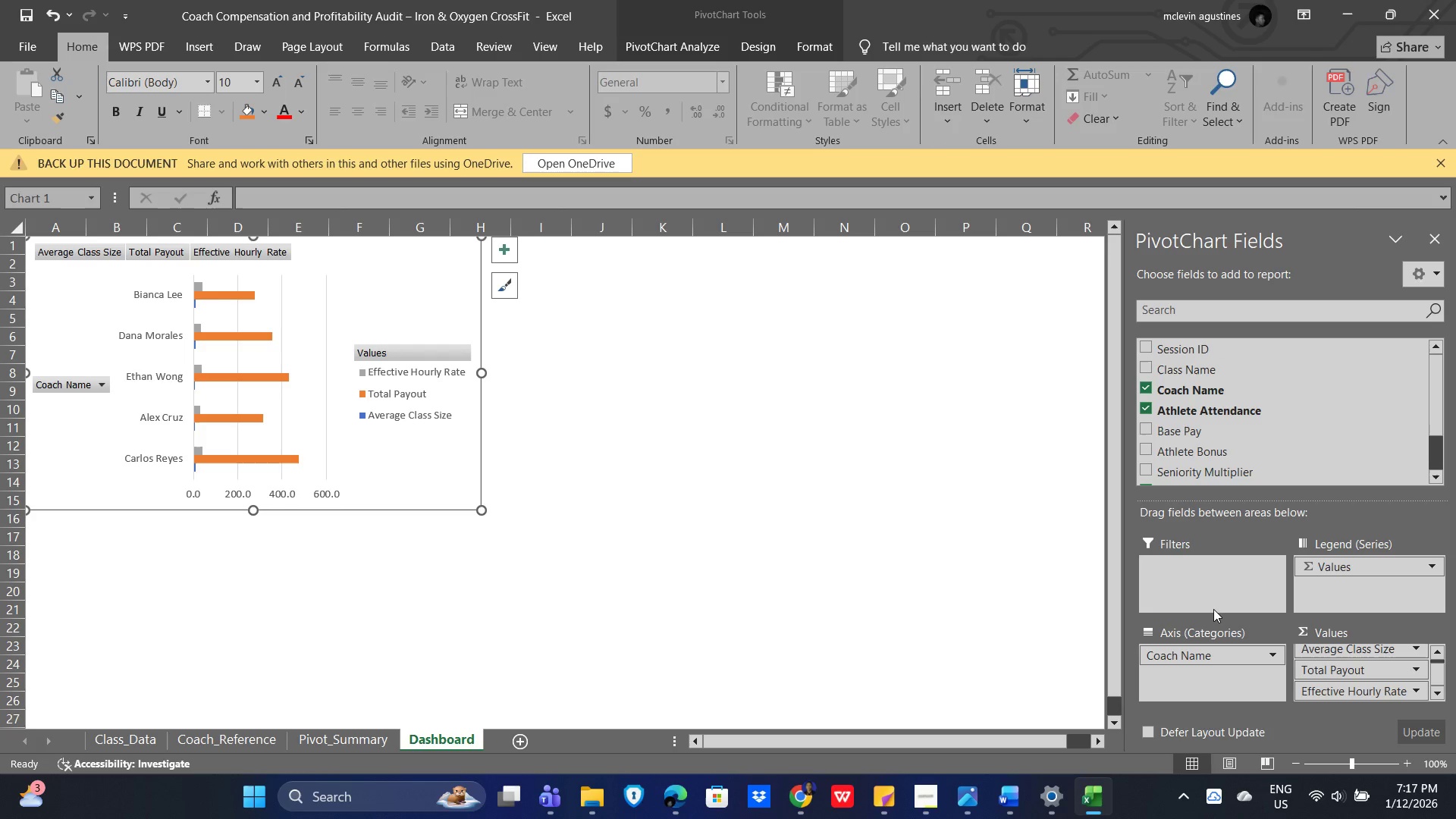 
scroll: coordinate [1213, 609], scroll_direction: up, amount: 1.0
 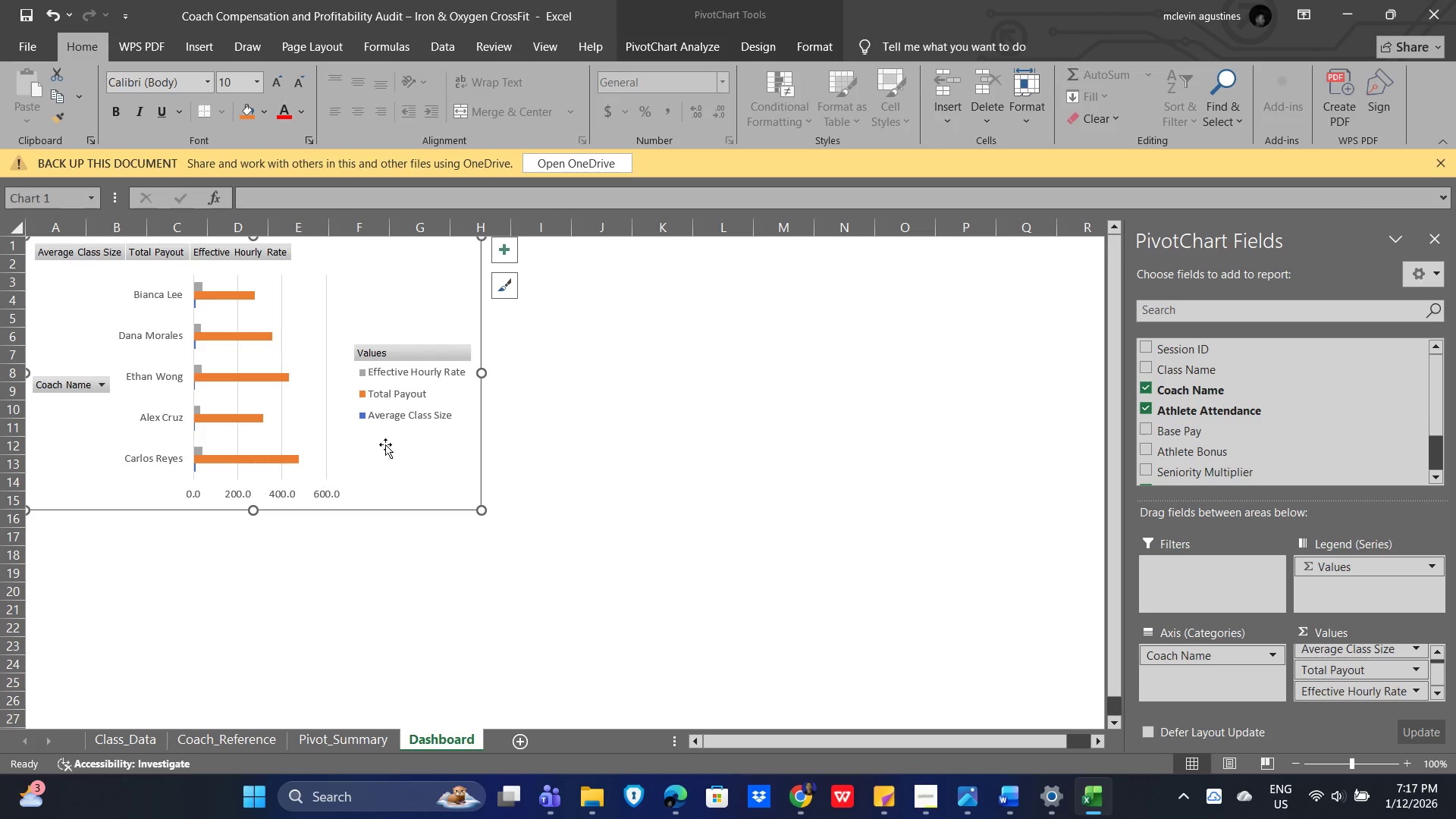 
left_click_drag(start_coordinate=[371, 460], to_coordinate=[705, 541])
 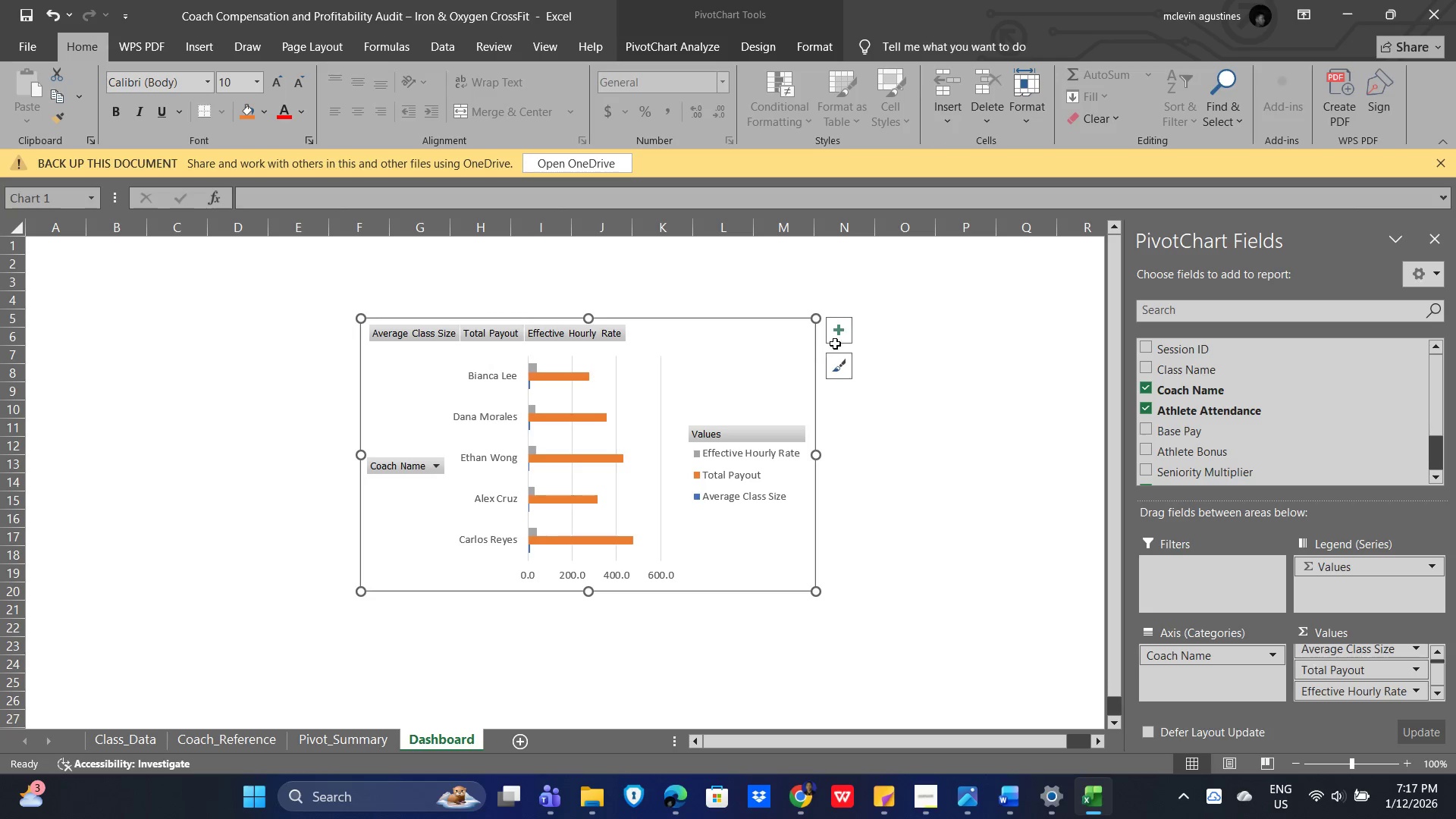 
left_click([839, 331])
 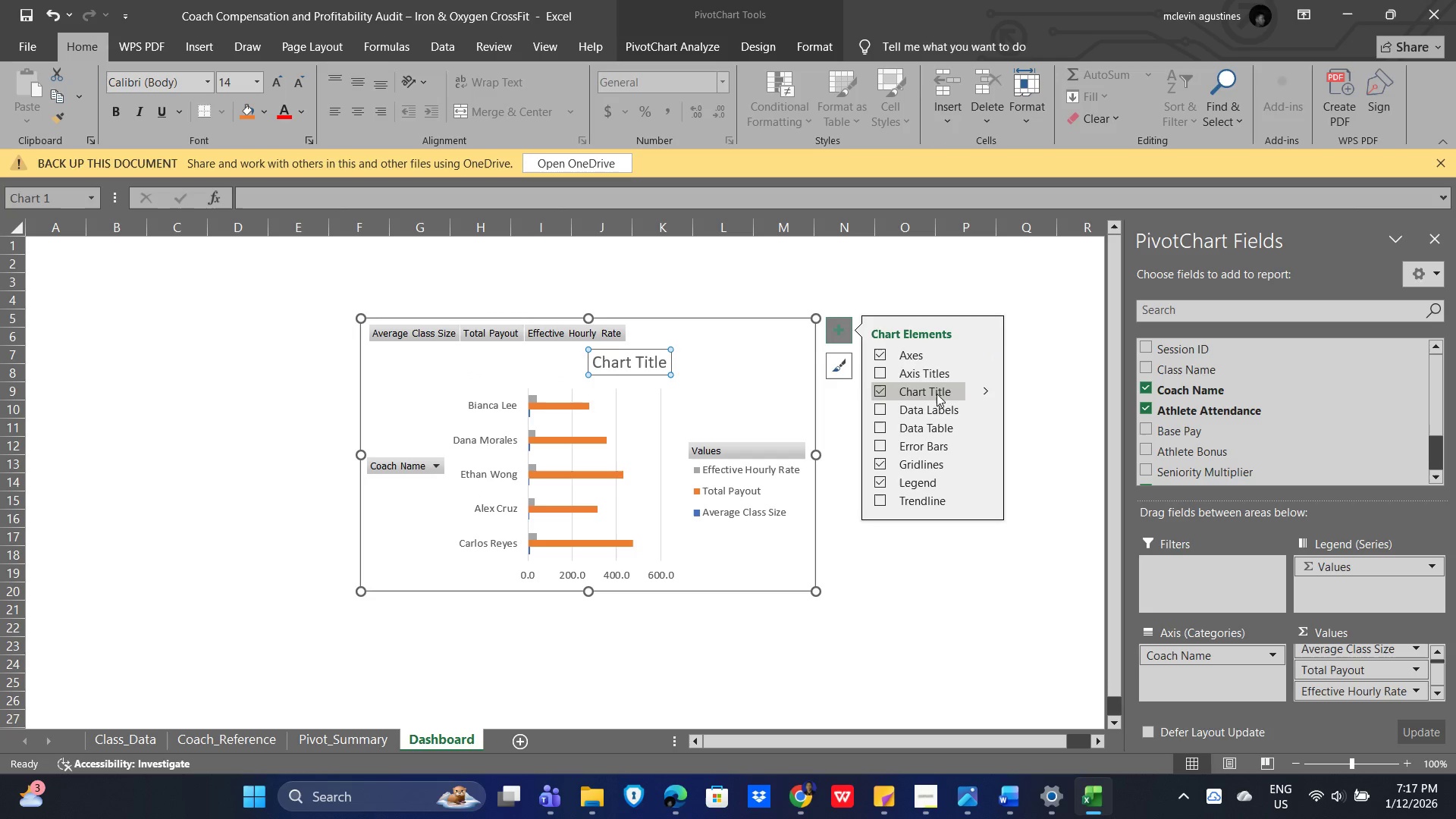 
wait(5.77)
 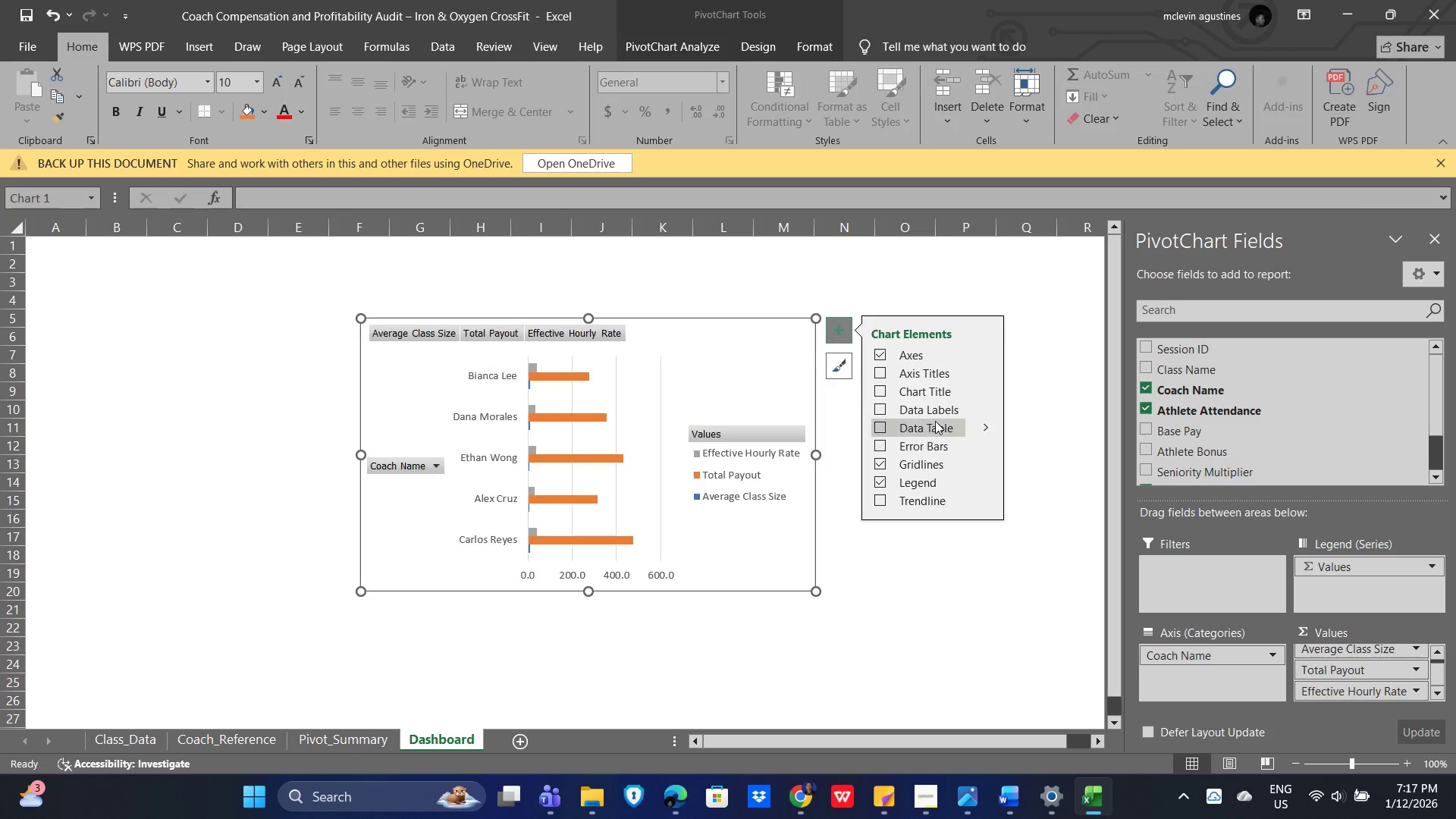 
double_click([632, 362])
 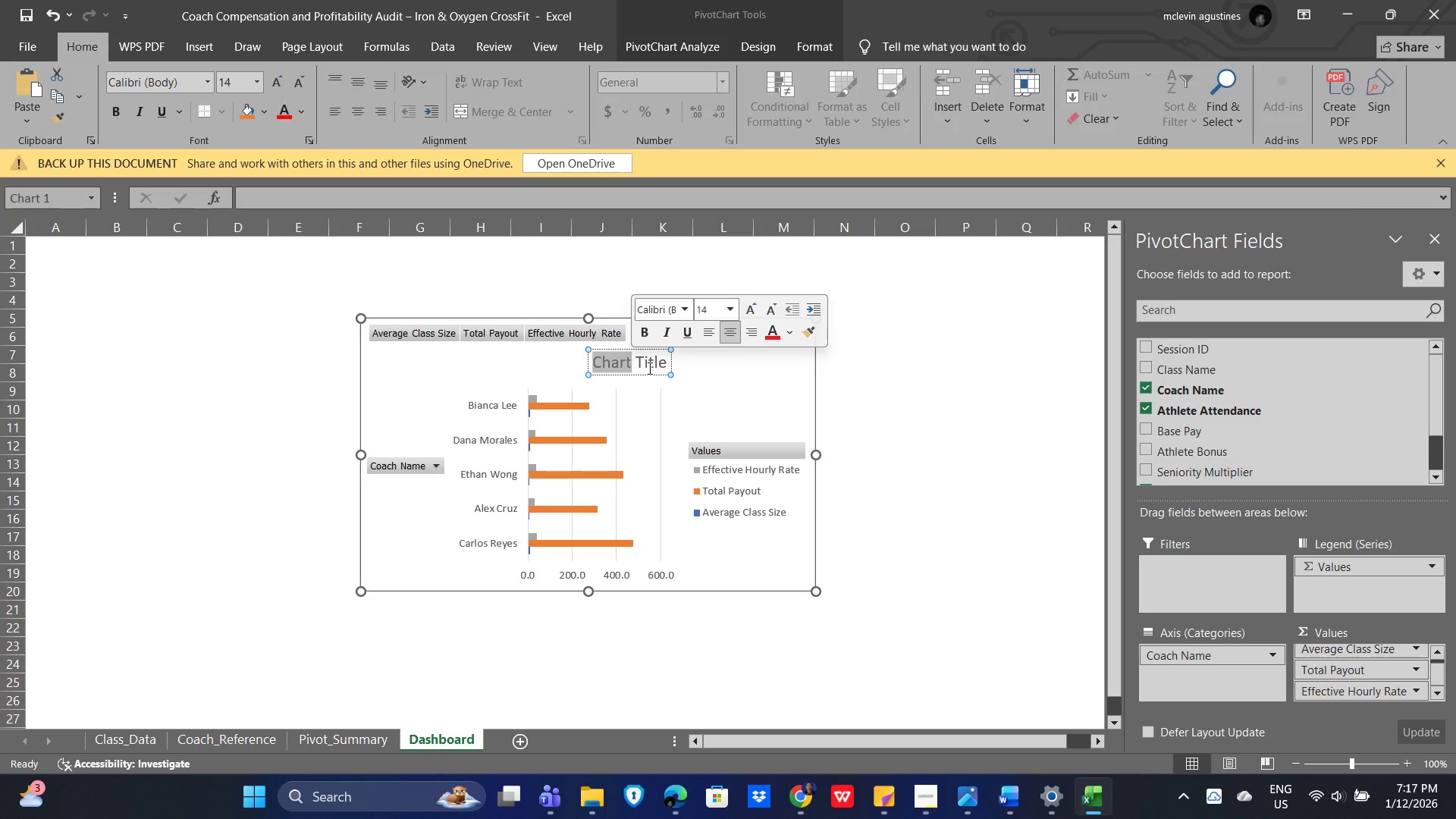 
key(Control+A)
 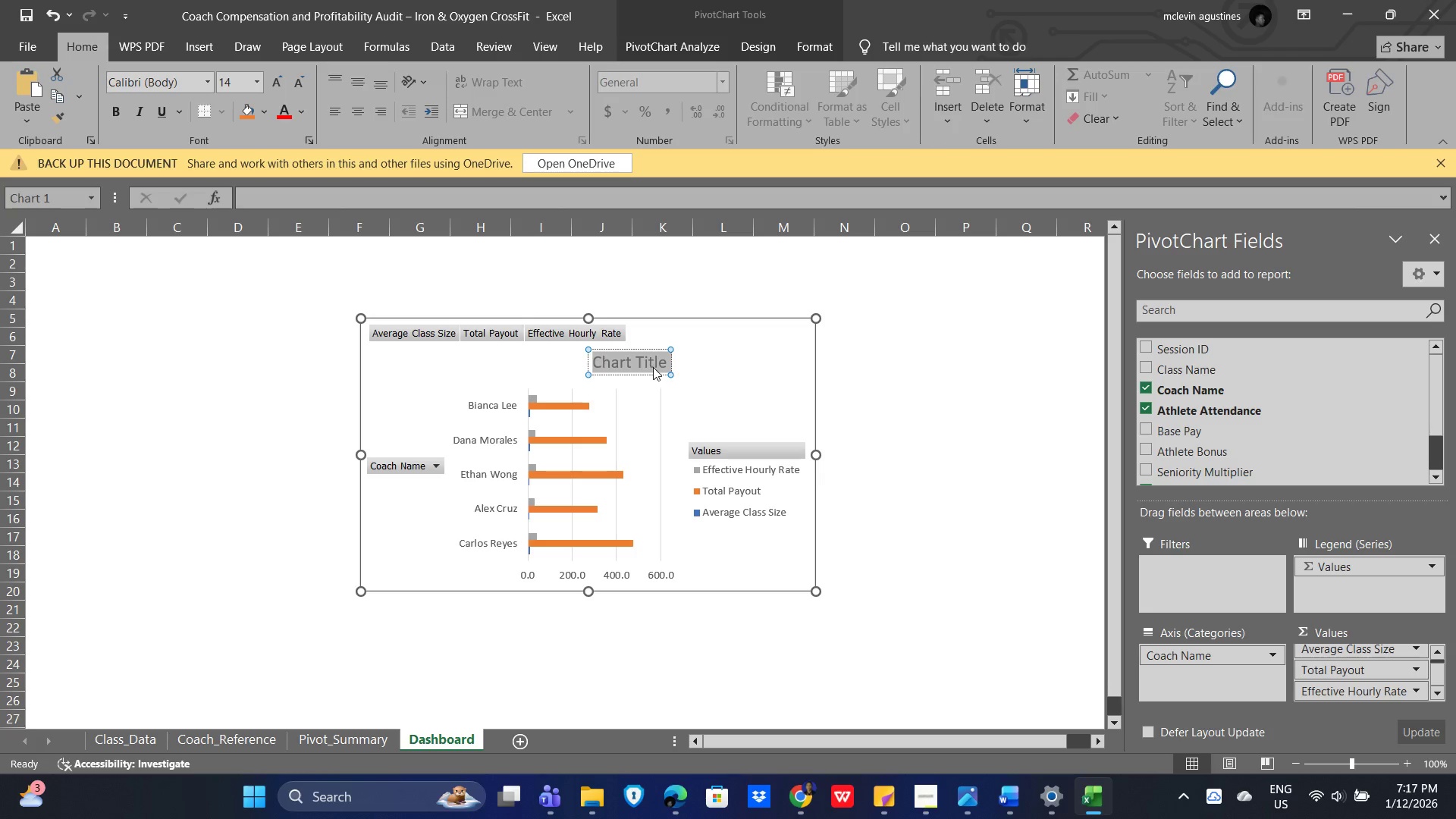 
key(Control+V)
 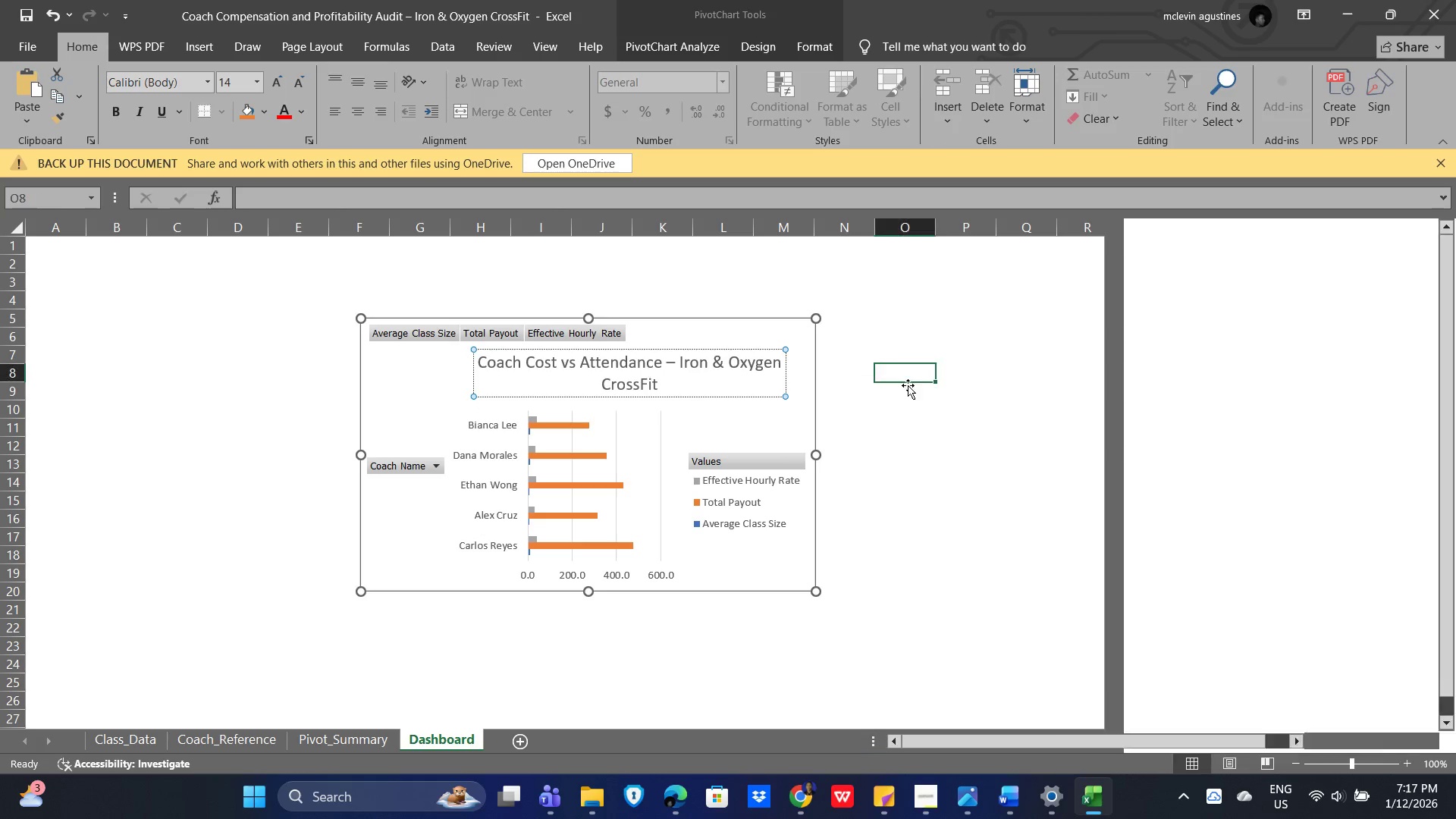 
key(Alt+AltLeft)
 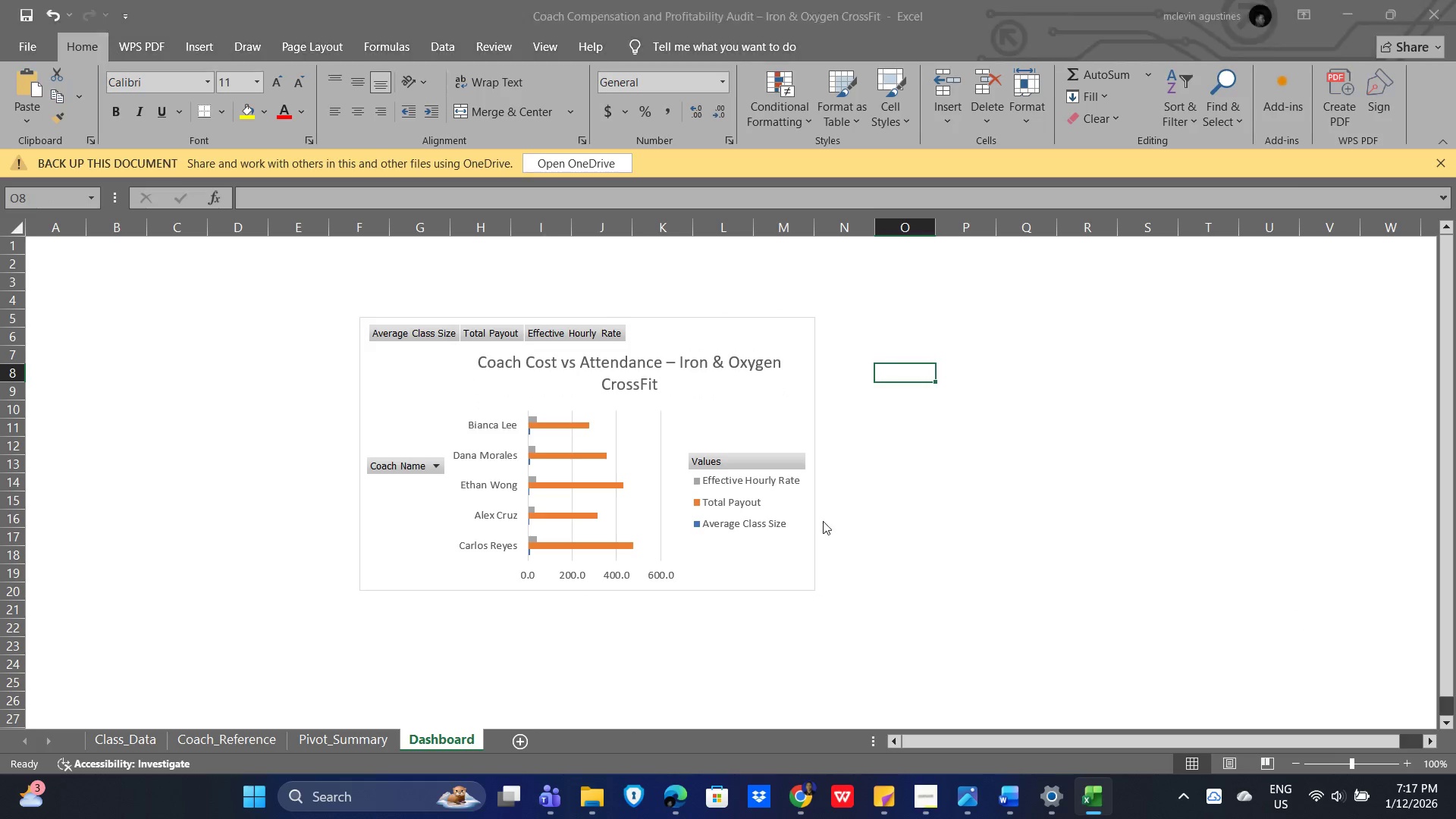 
key(Alt+Tab)
 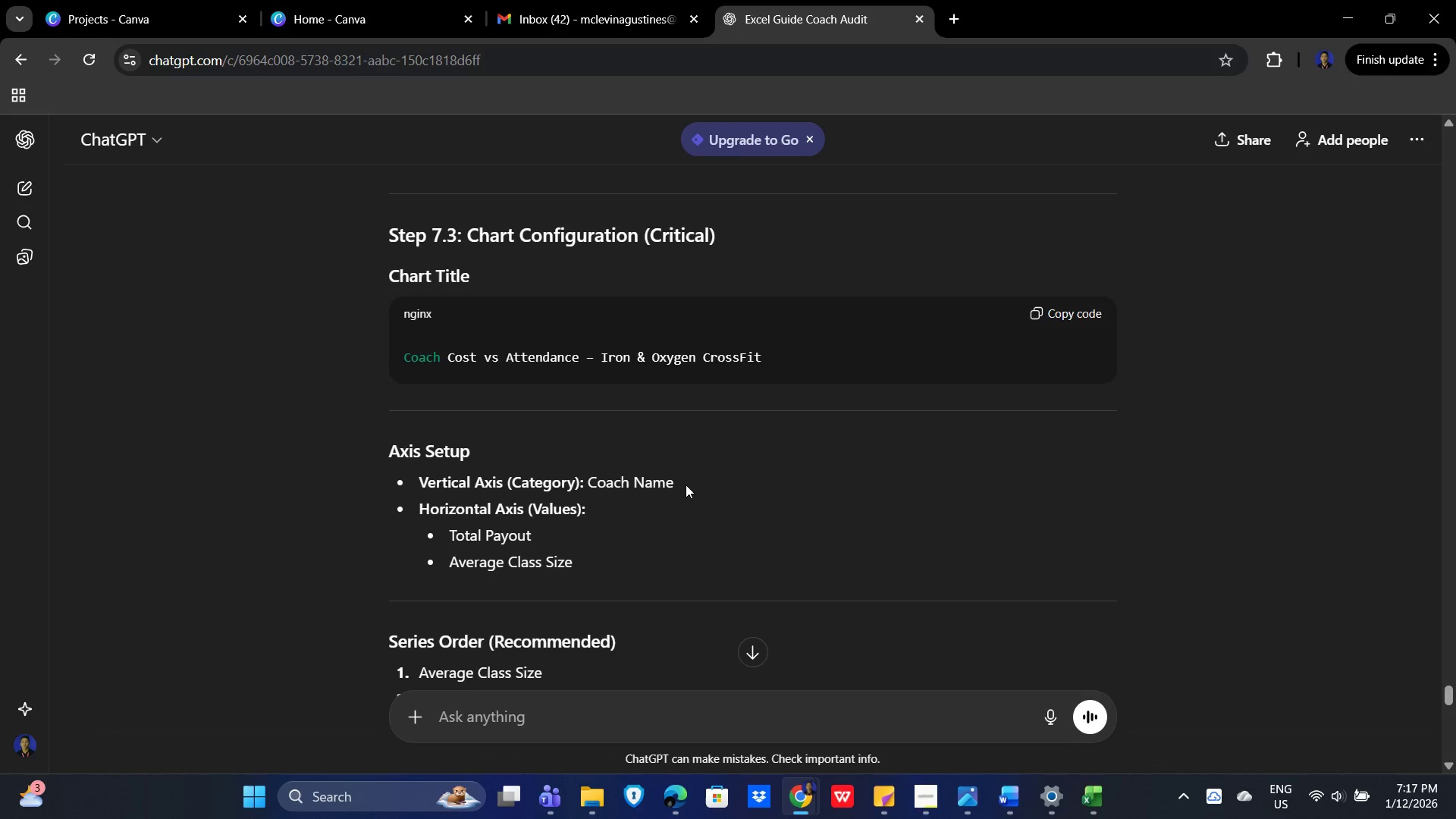 
scroll: coordinate [758, 490], scroll_direction: none, amount: 0.0
 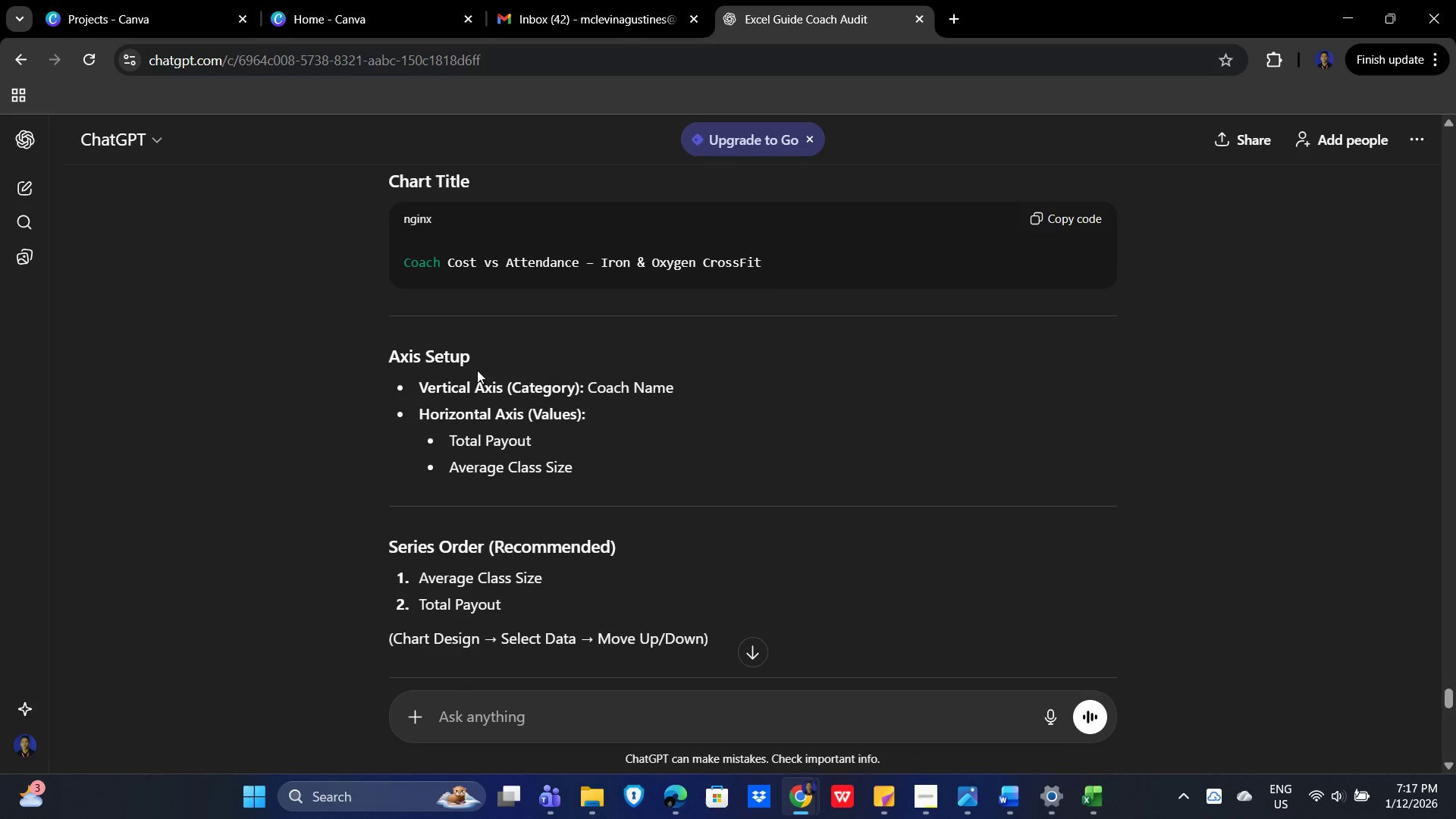 
key(Alt+Tab)
 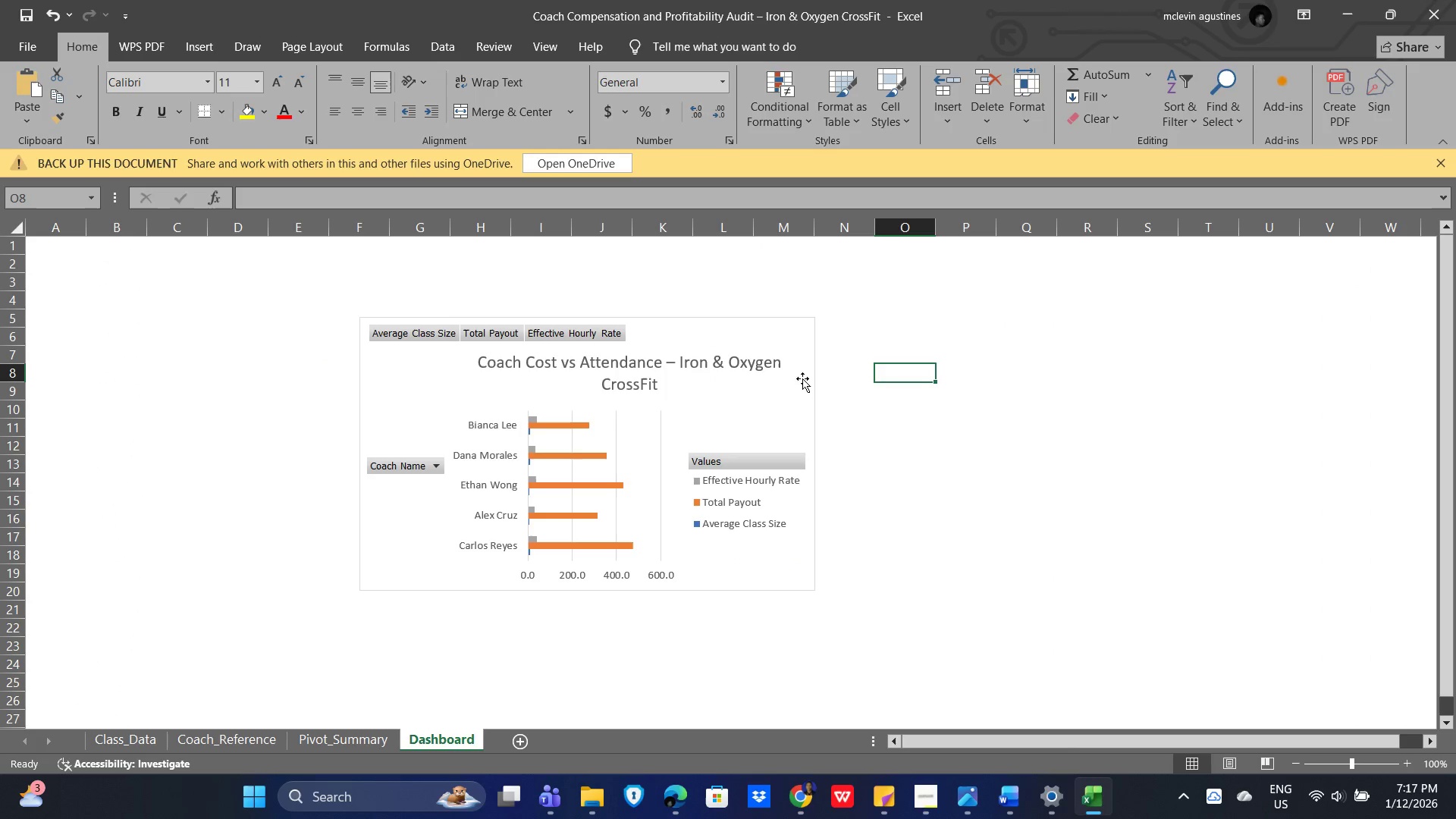 
left_click_drag(start_coordinate=[610, 403], to_coordinate=[614, 403])
 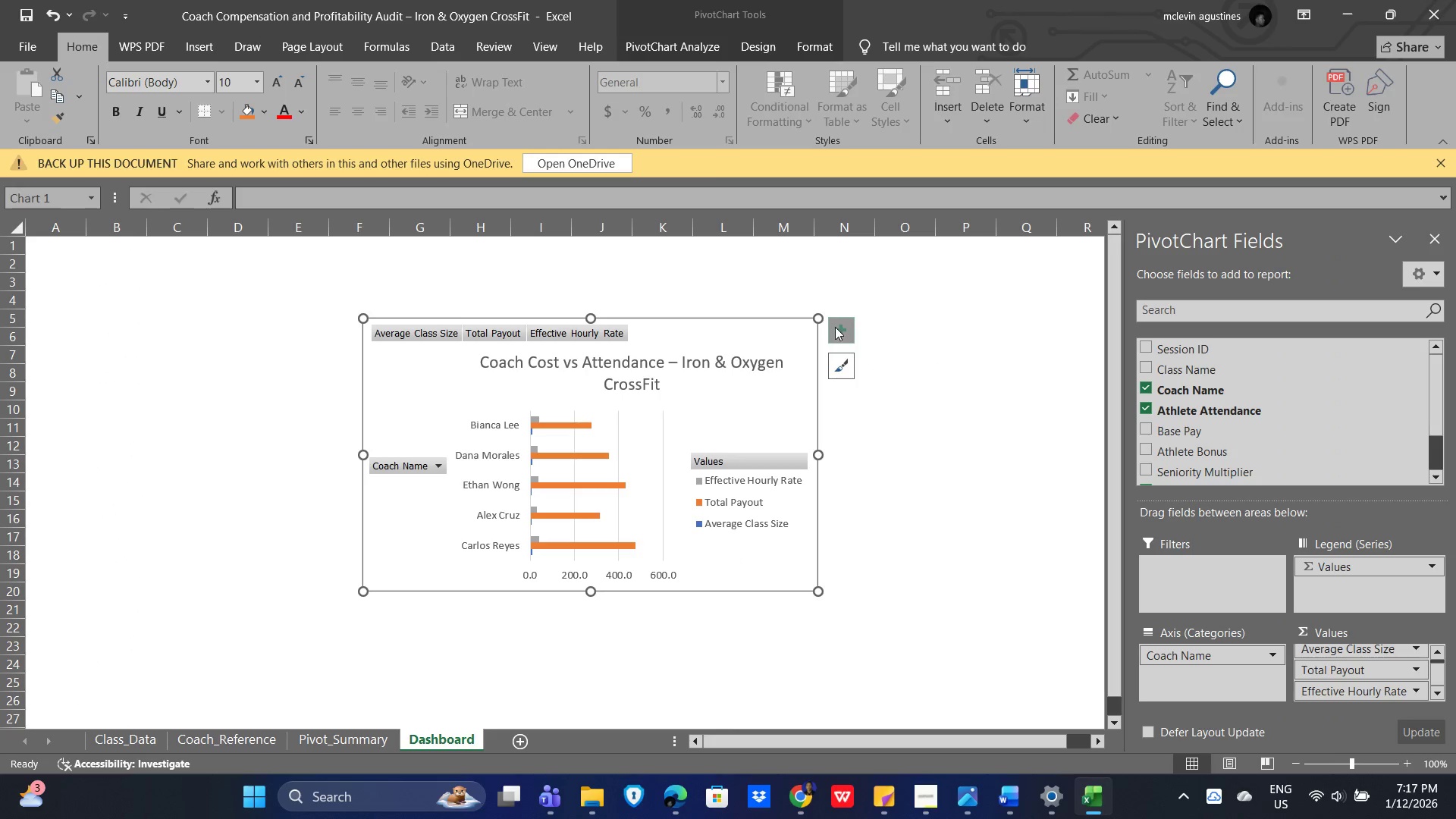 
left_click([836, 326])
 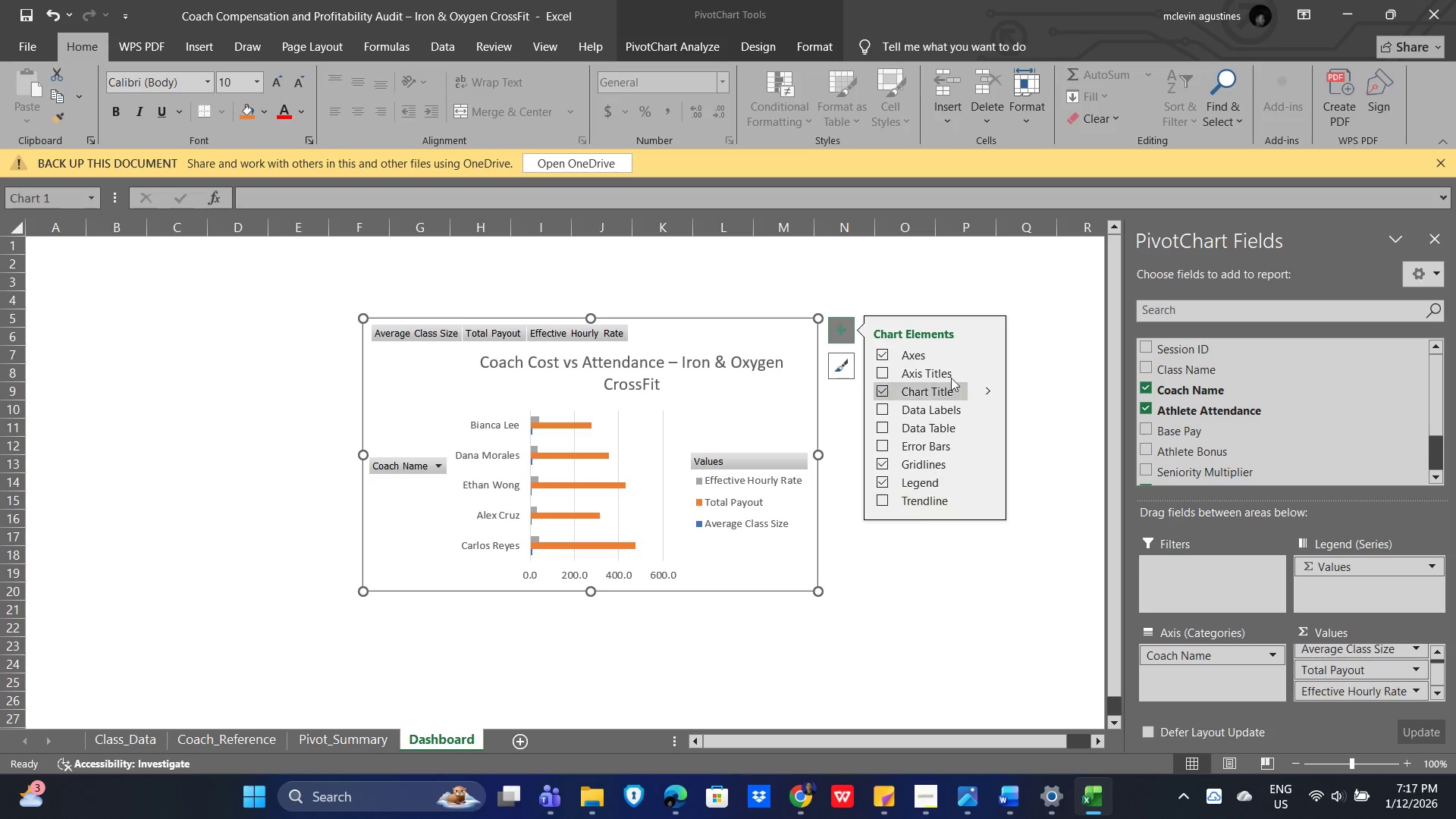 
left_click([989, 352])
 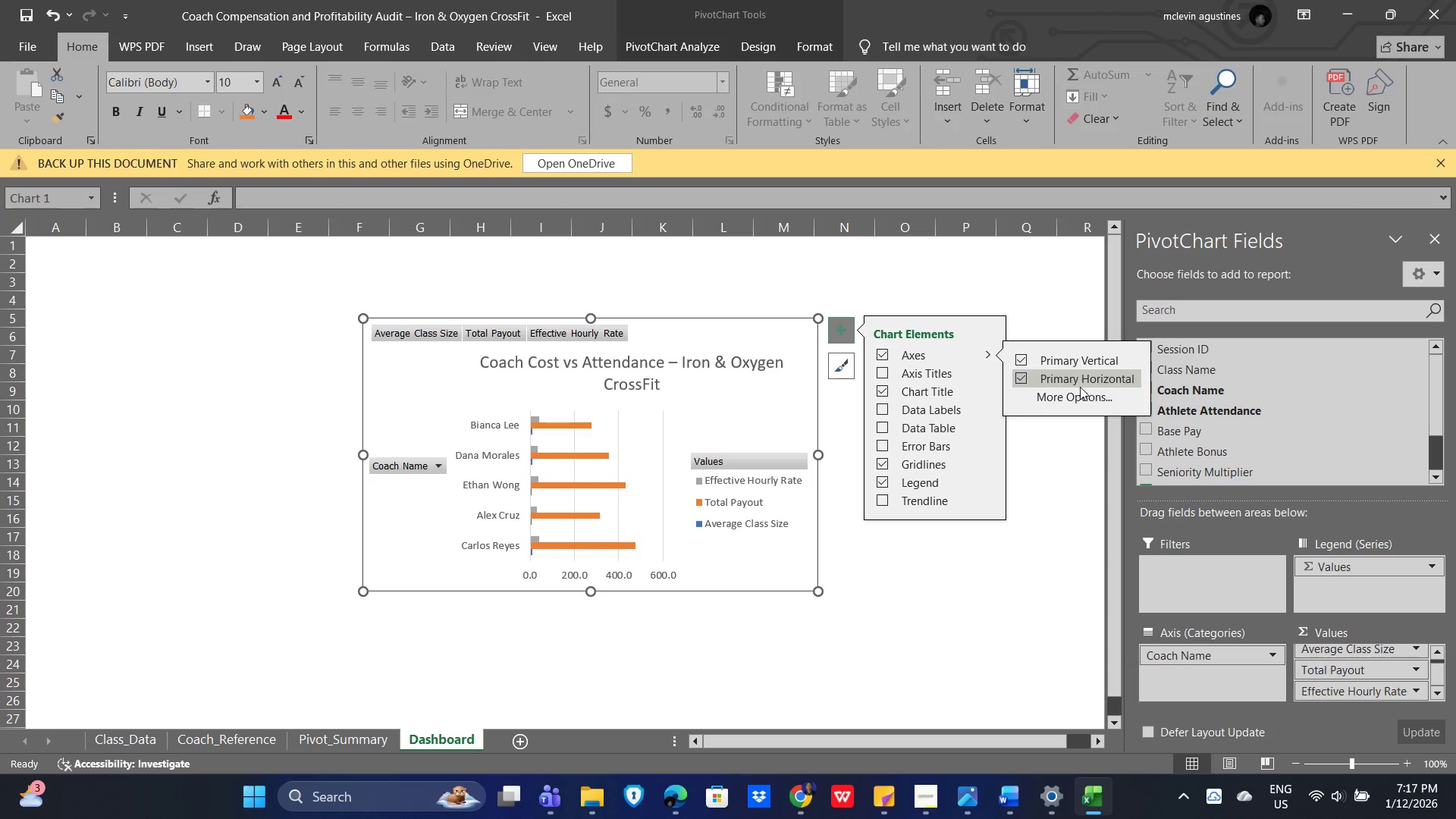 
left_click([1086, 396])
 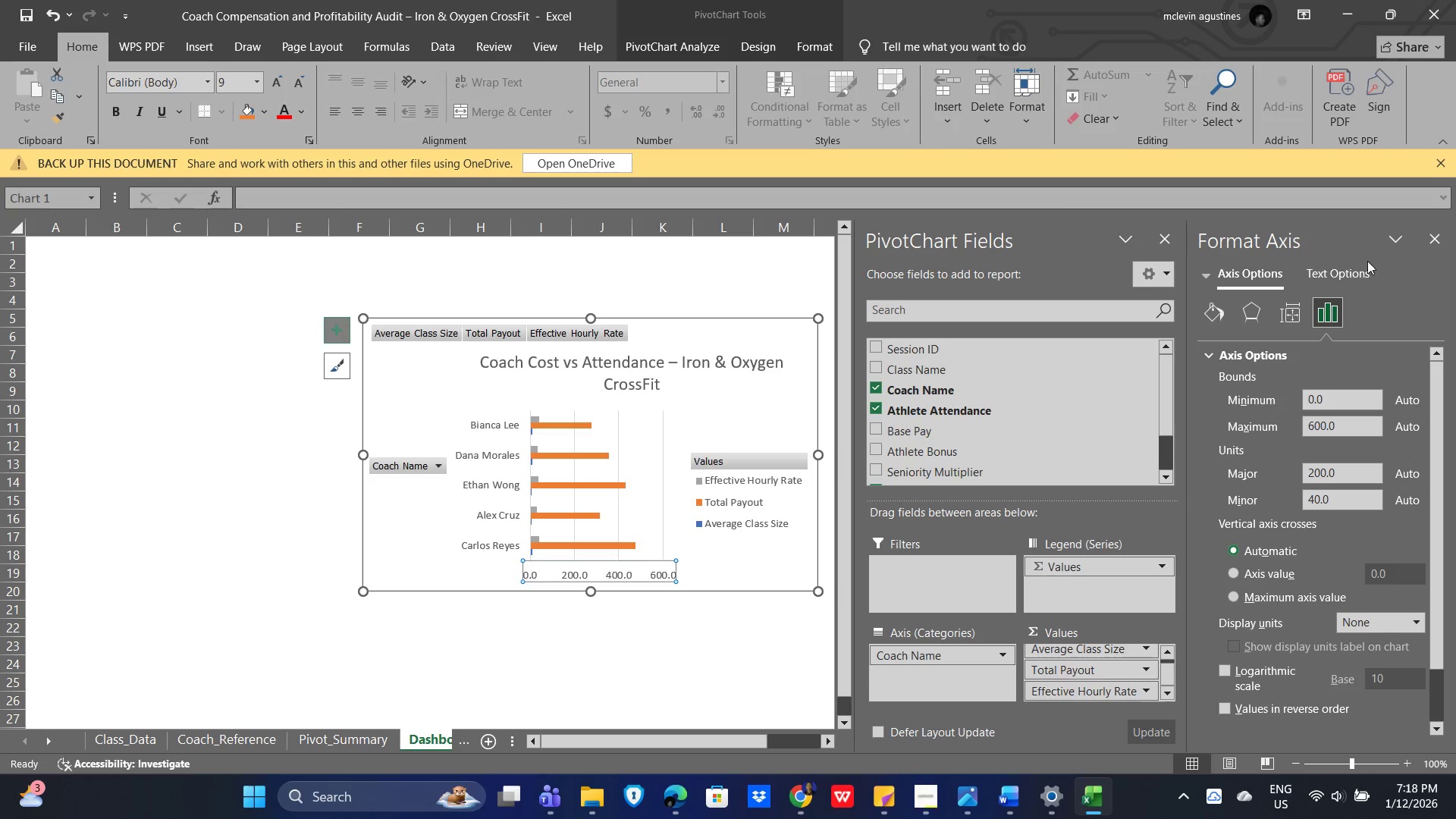 
wait(5.45)
 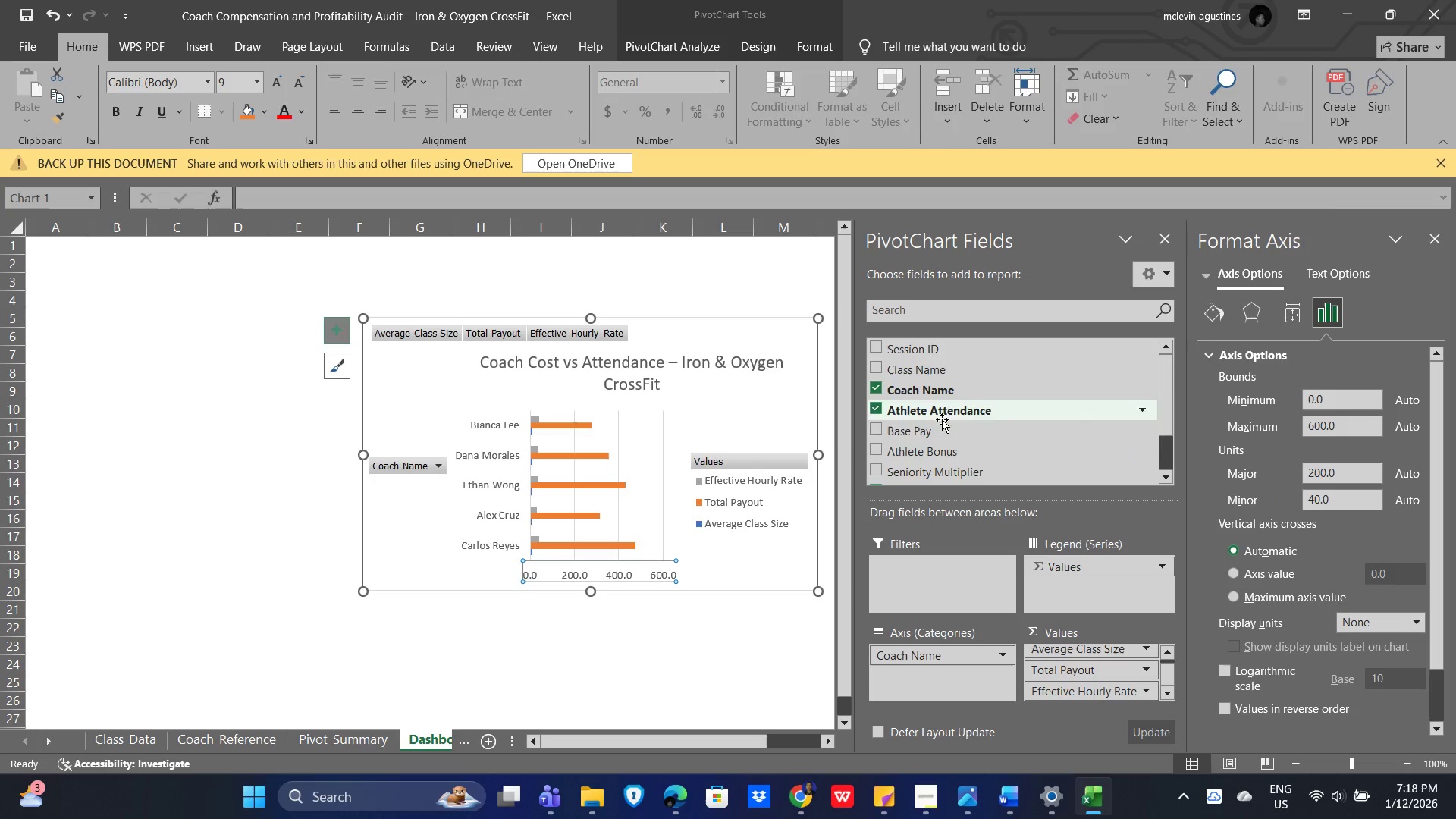 
left_click([1427, 238])
 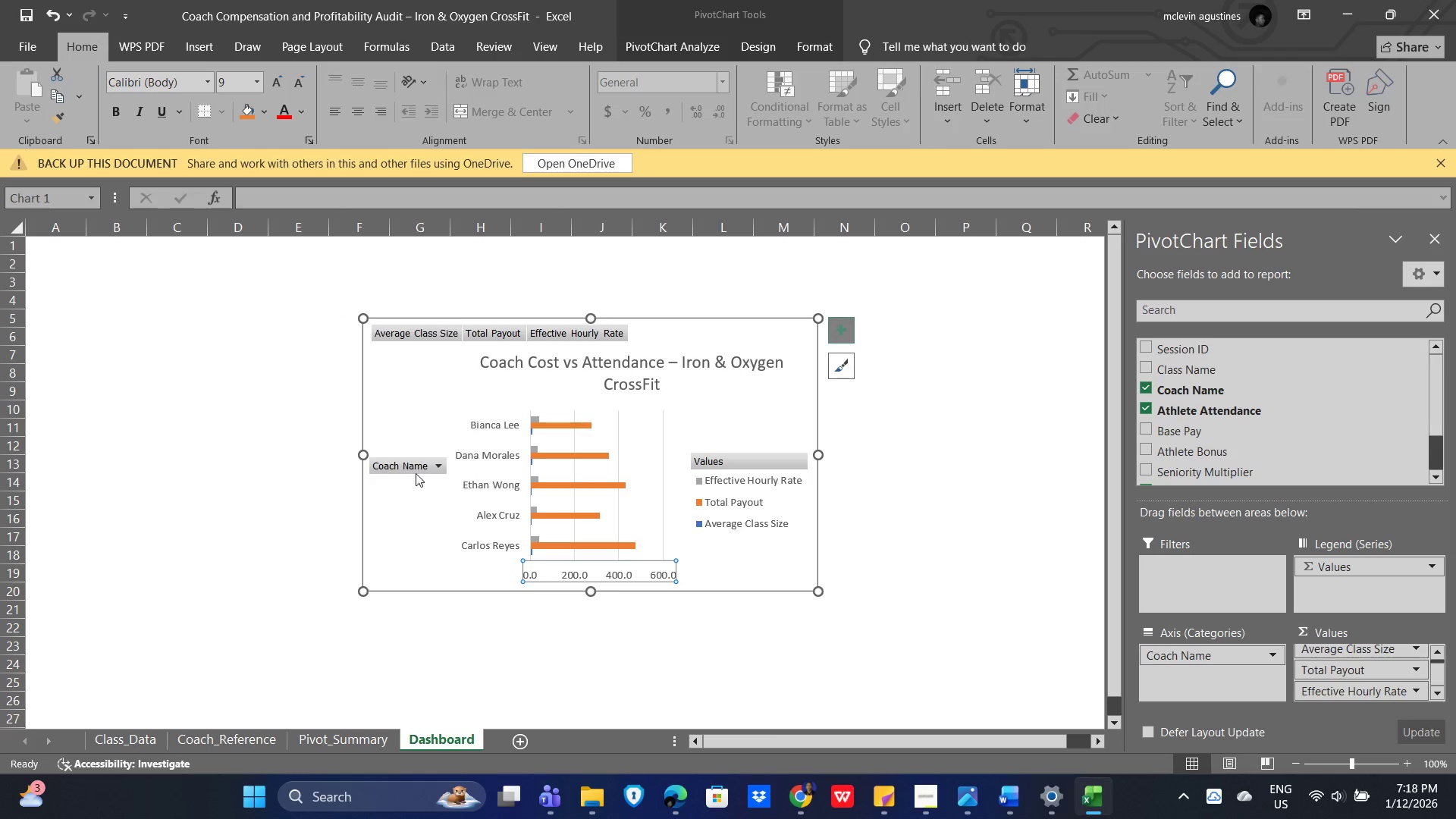 
key(Alt+Tab)
 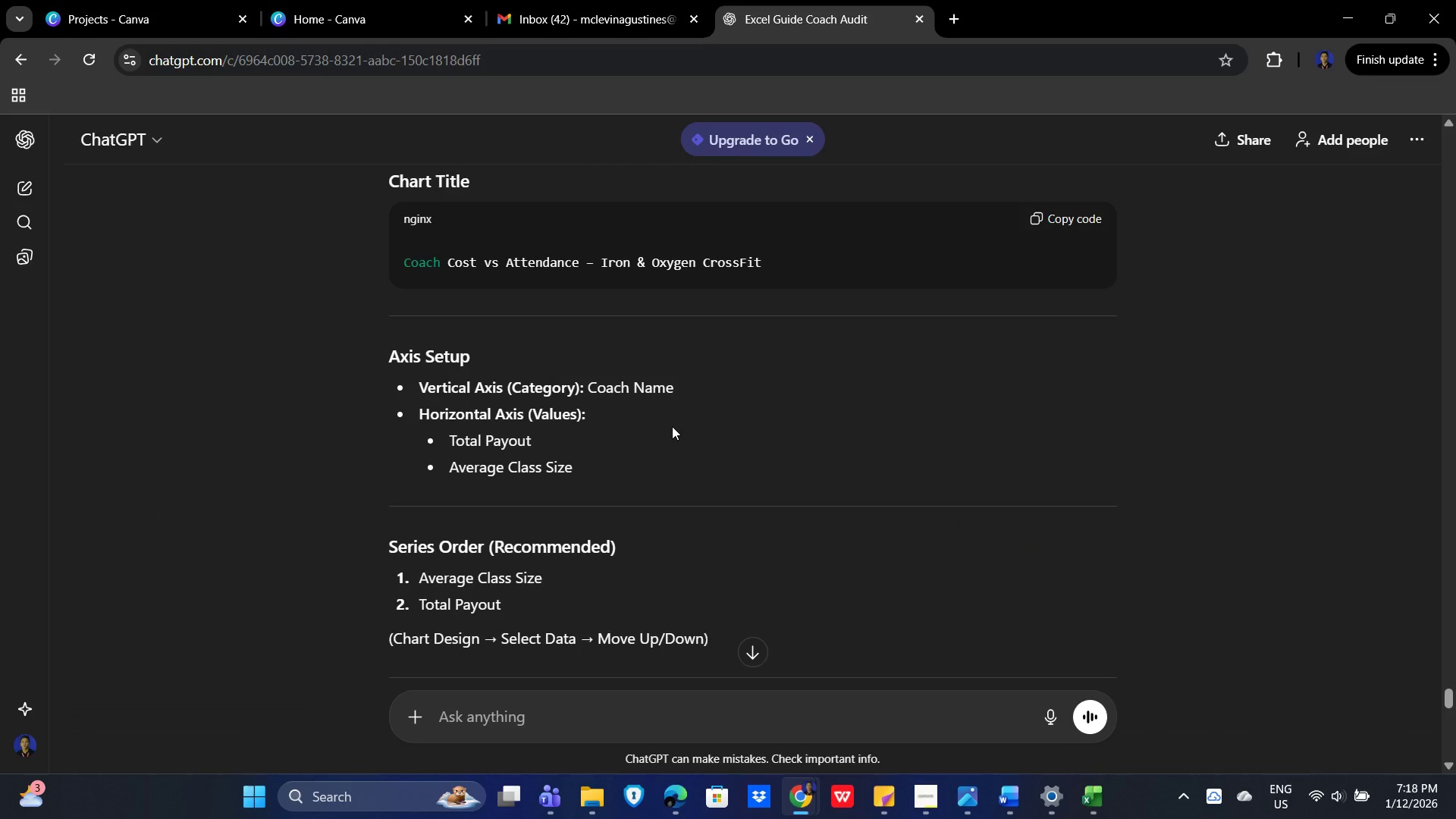 
wait(5.44)
 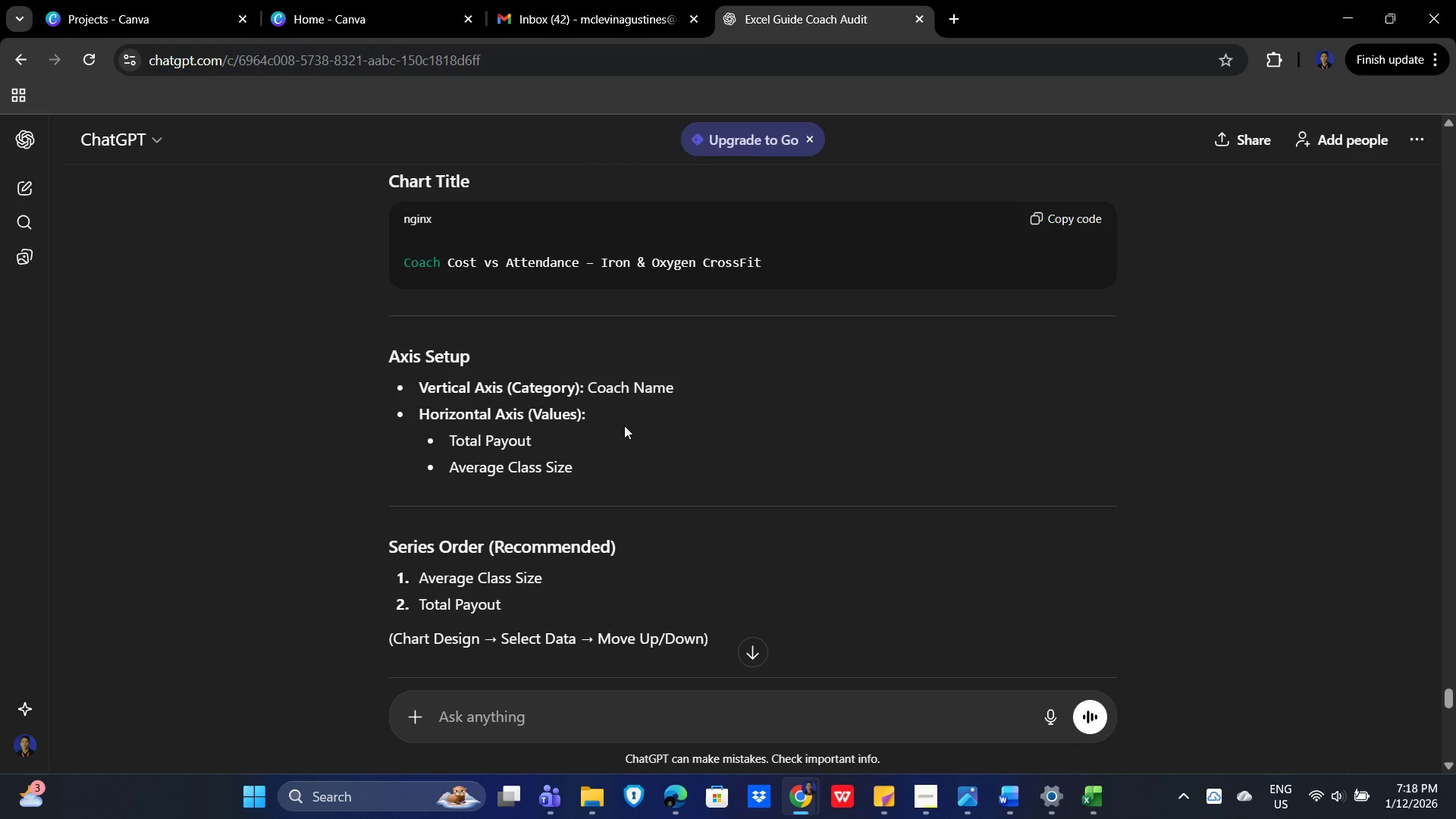 
hold_key(key=AltLeft, duration=1.08)
 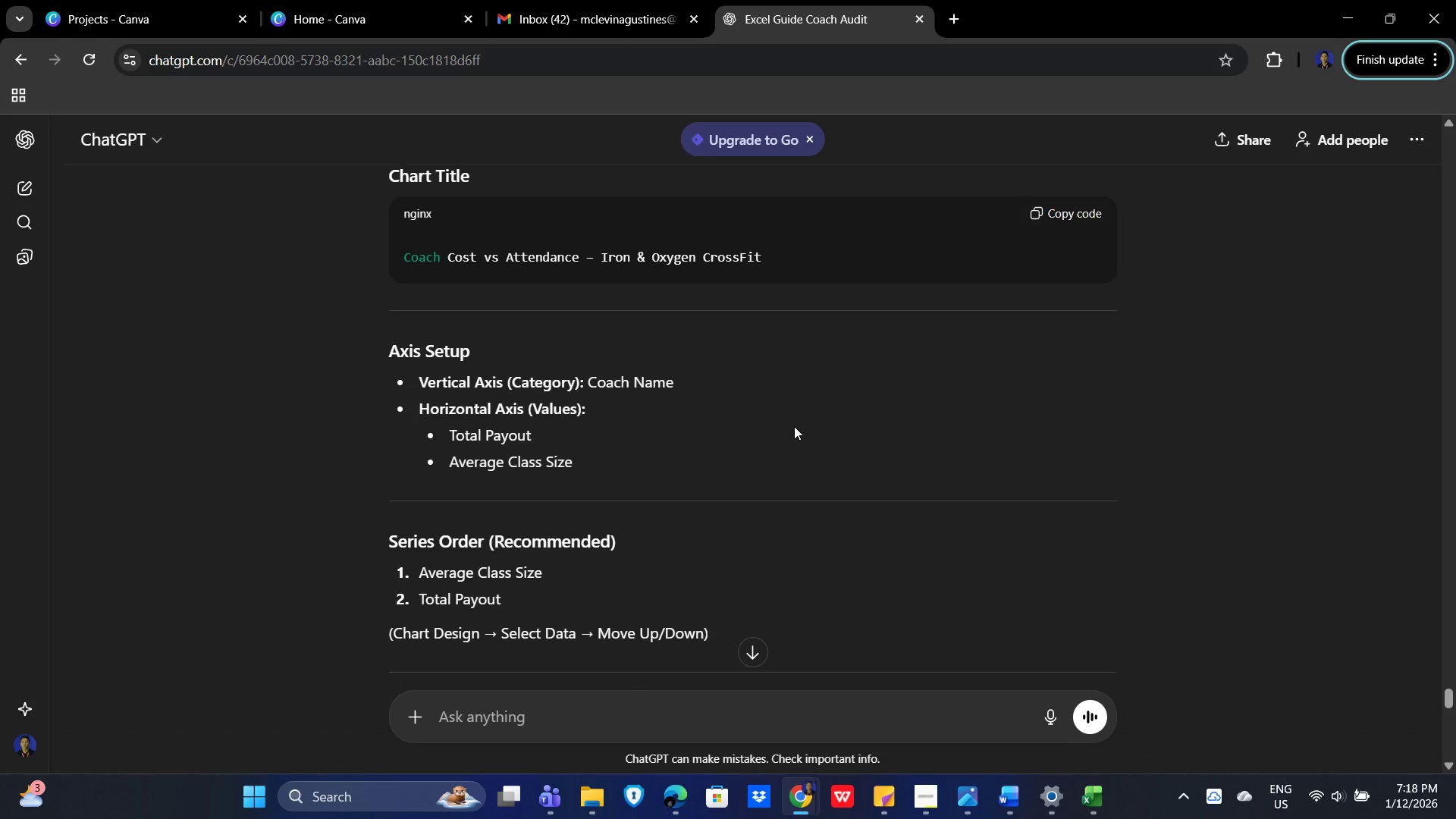 
scroll: coordinate [794, 426], scroll_direction: down, amount: 1.0
 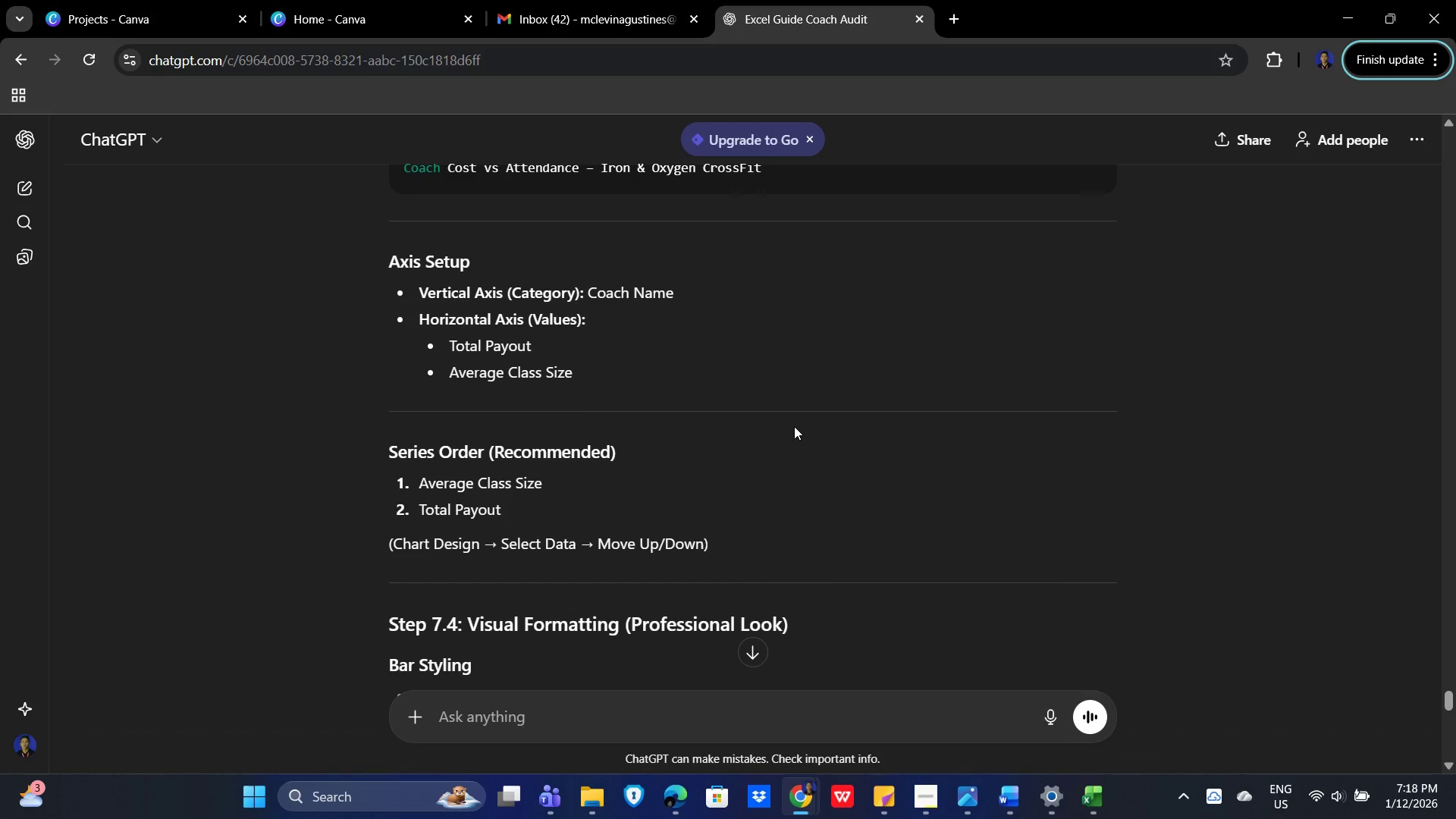 
key(Alt+AltLeft)
 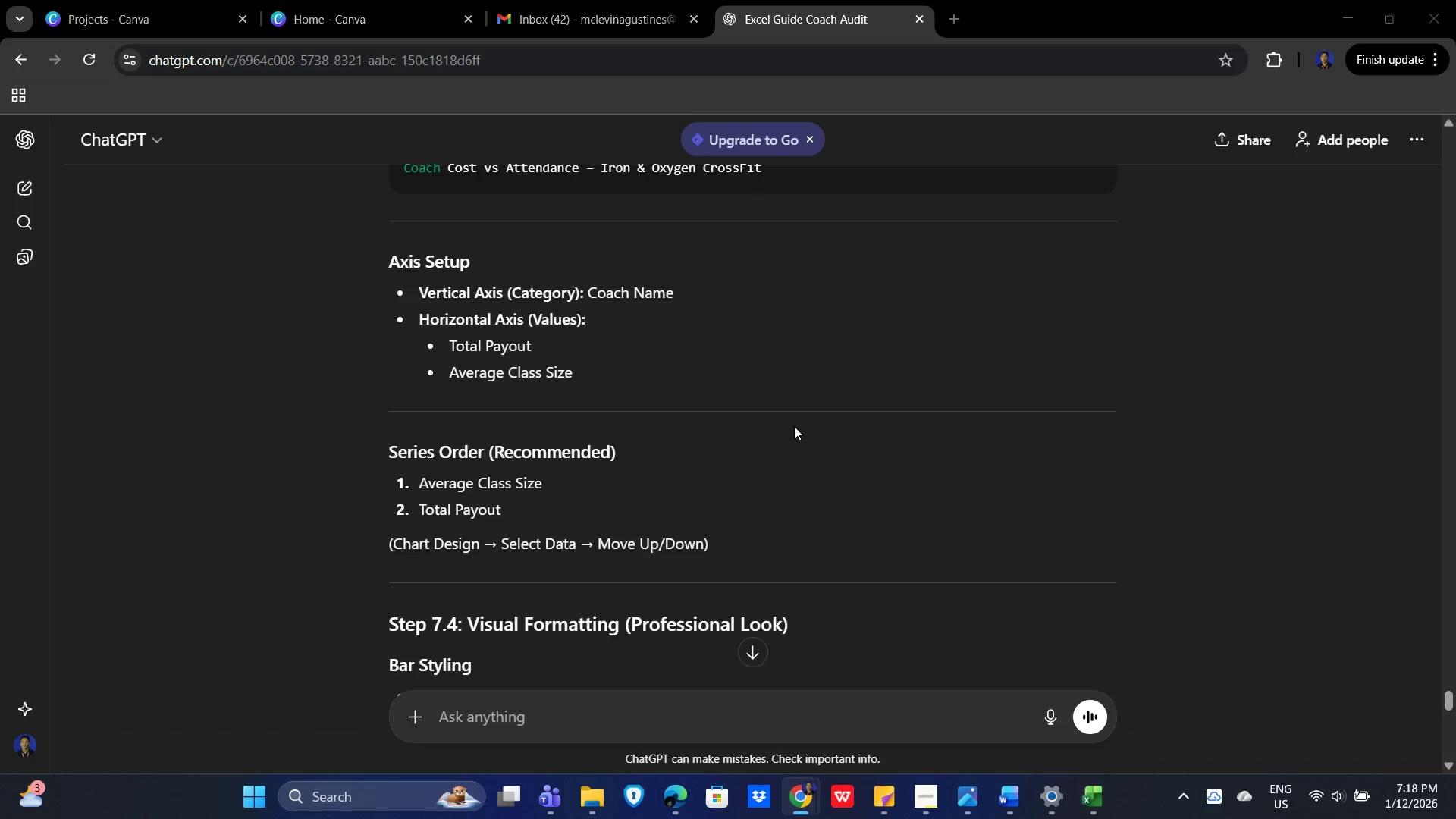 
key(Alt+Tab)
 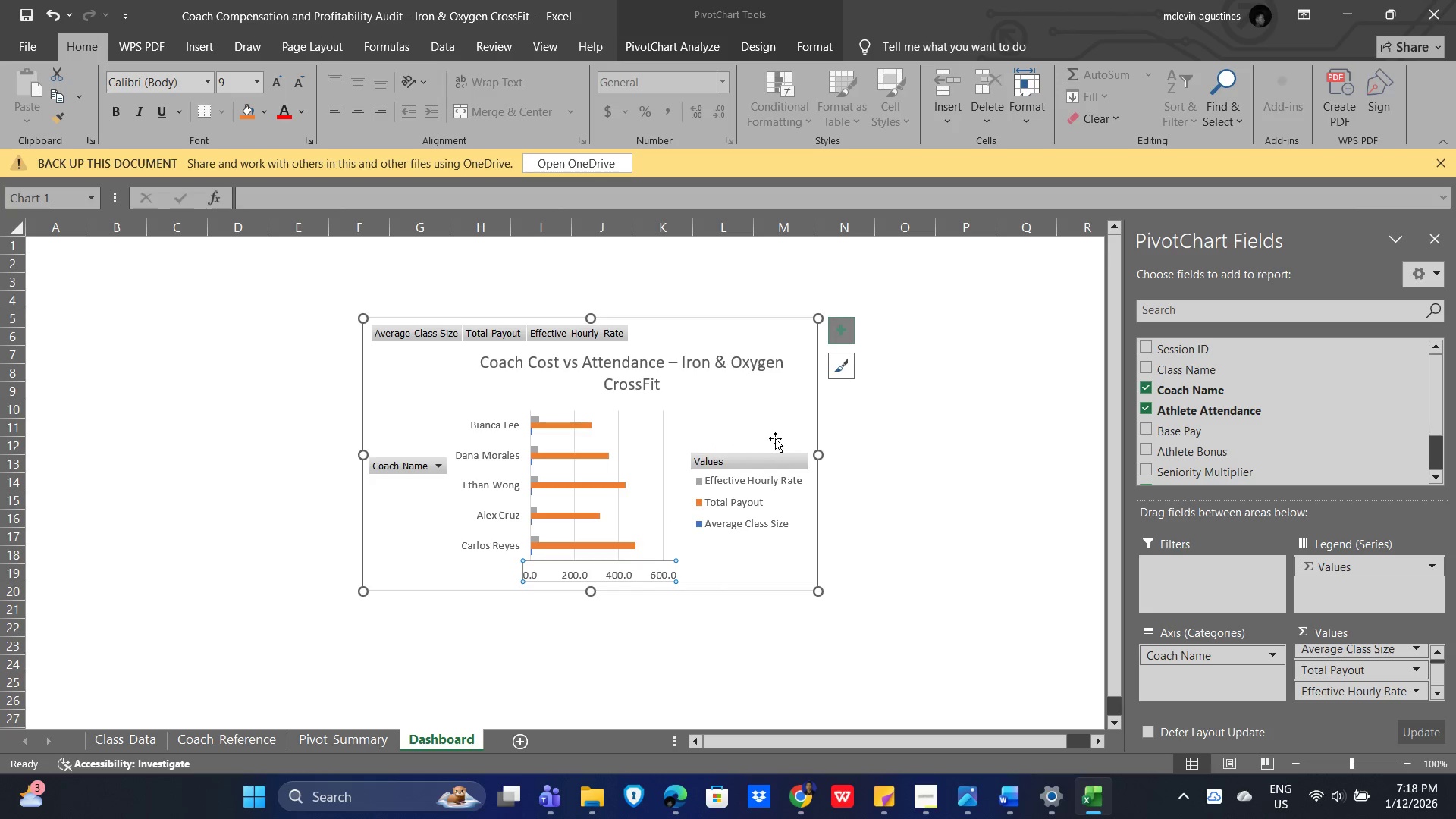 
mouse_move([837, 359])
 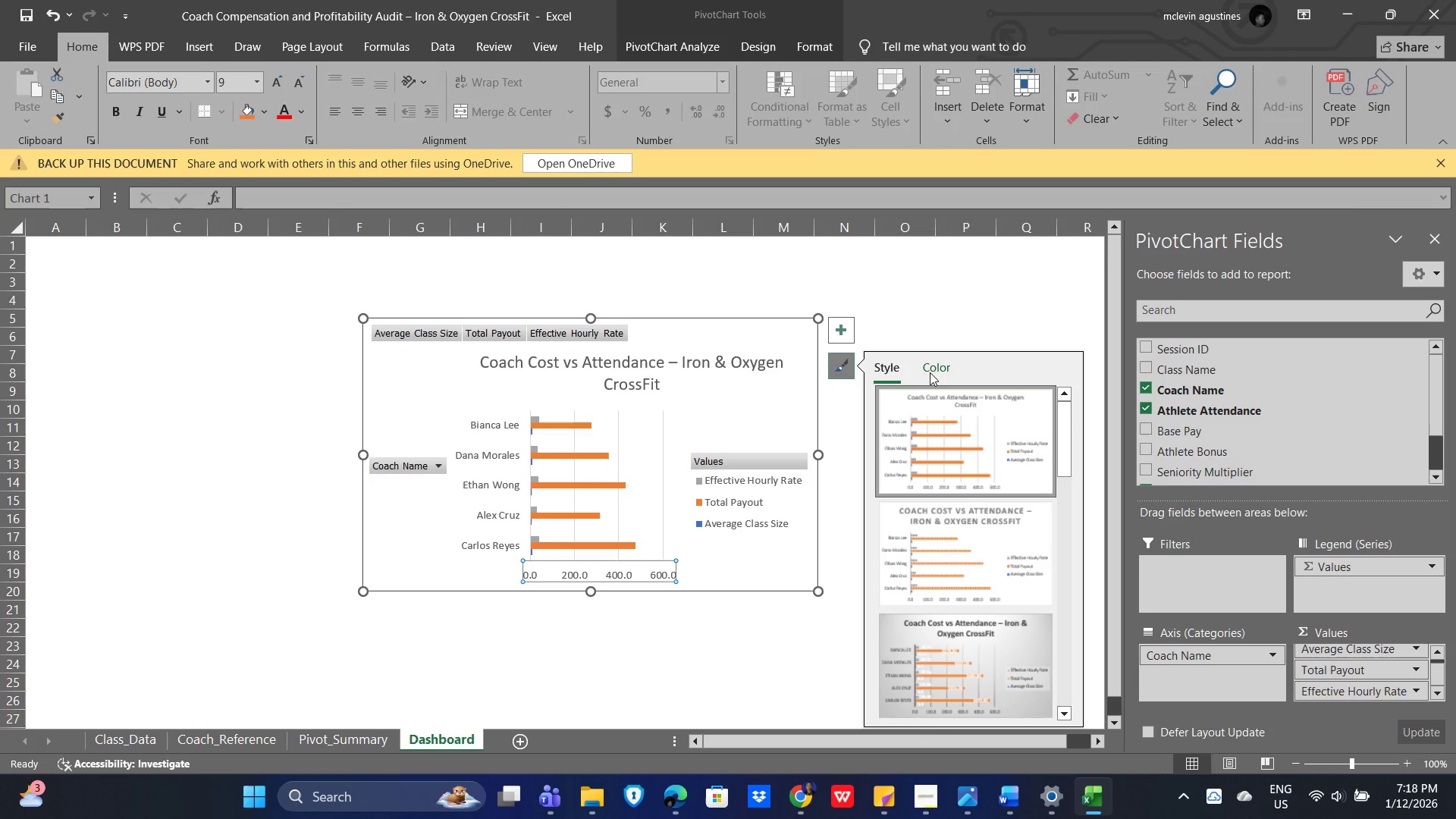 
left_click([933, 370])
 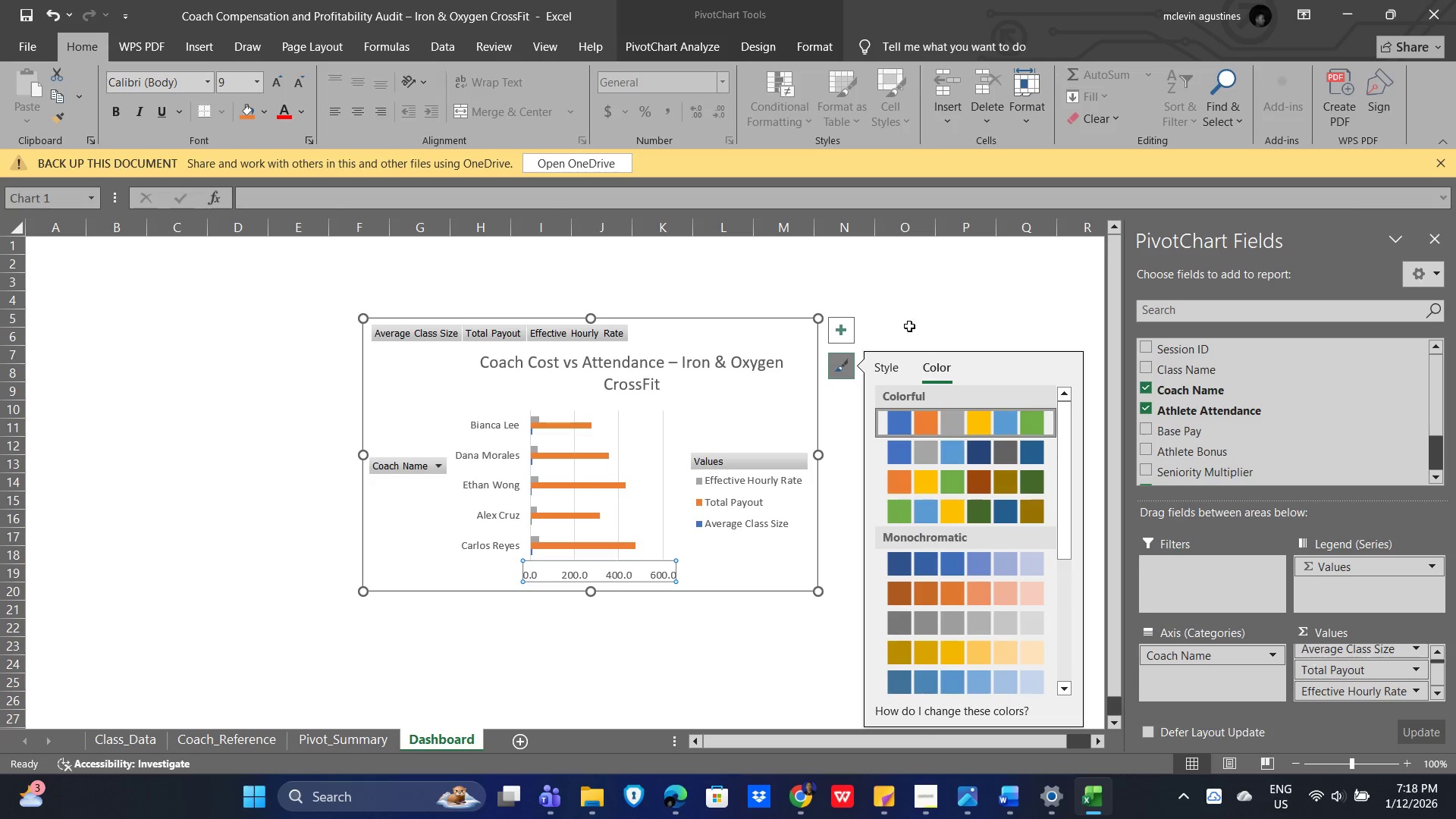 
left_click([852, 332])
 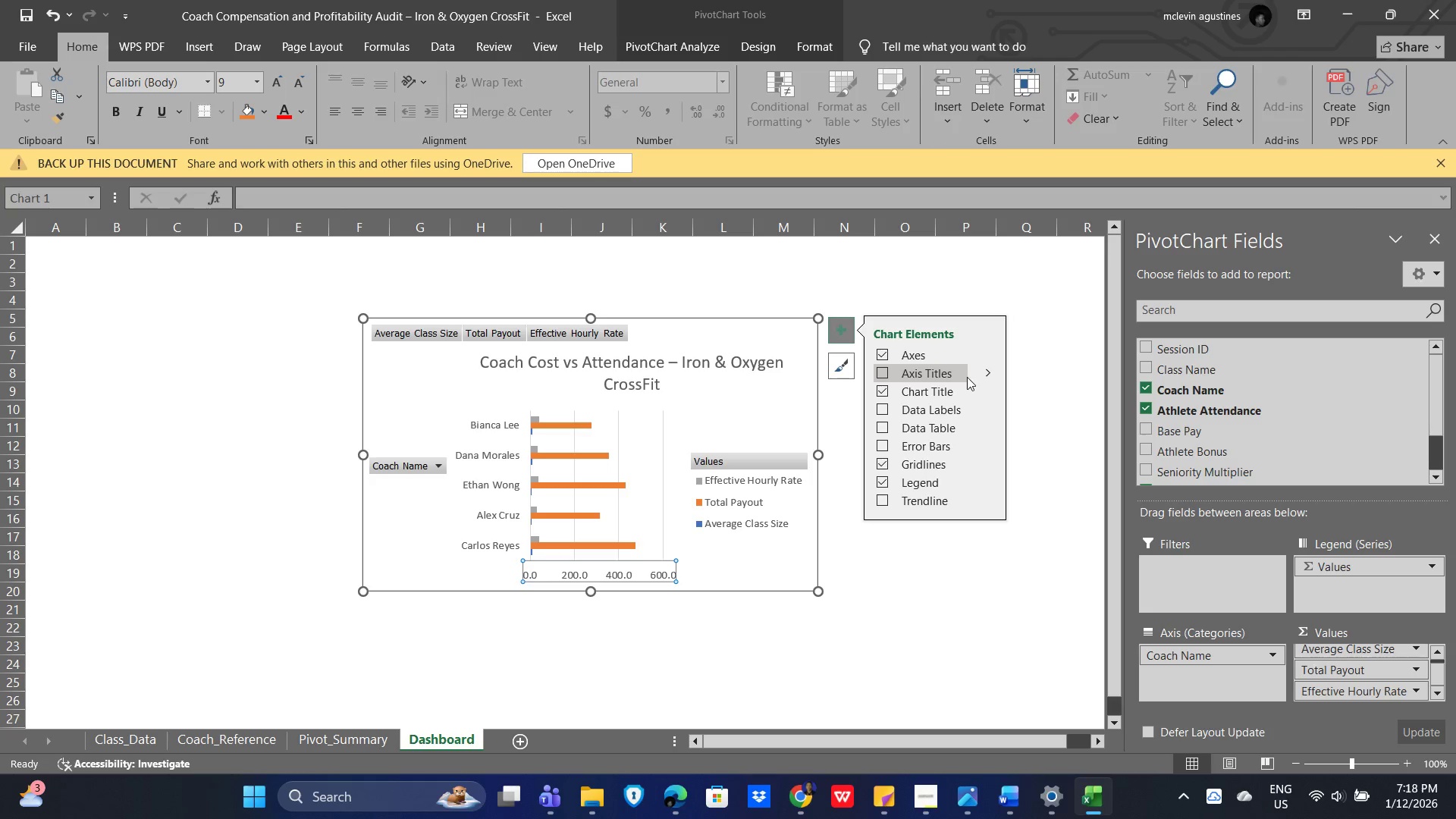 
left_click([990, 370])
 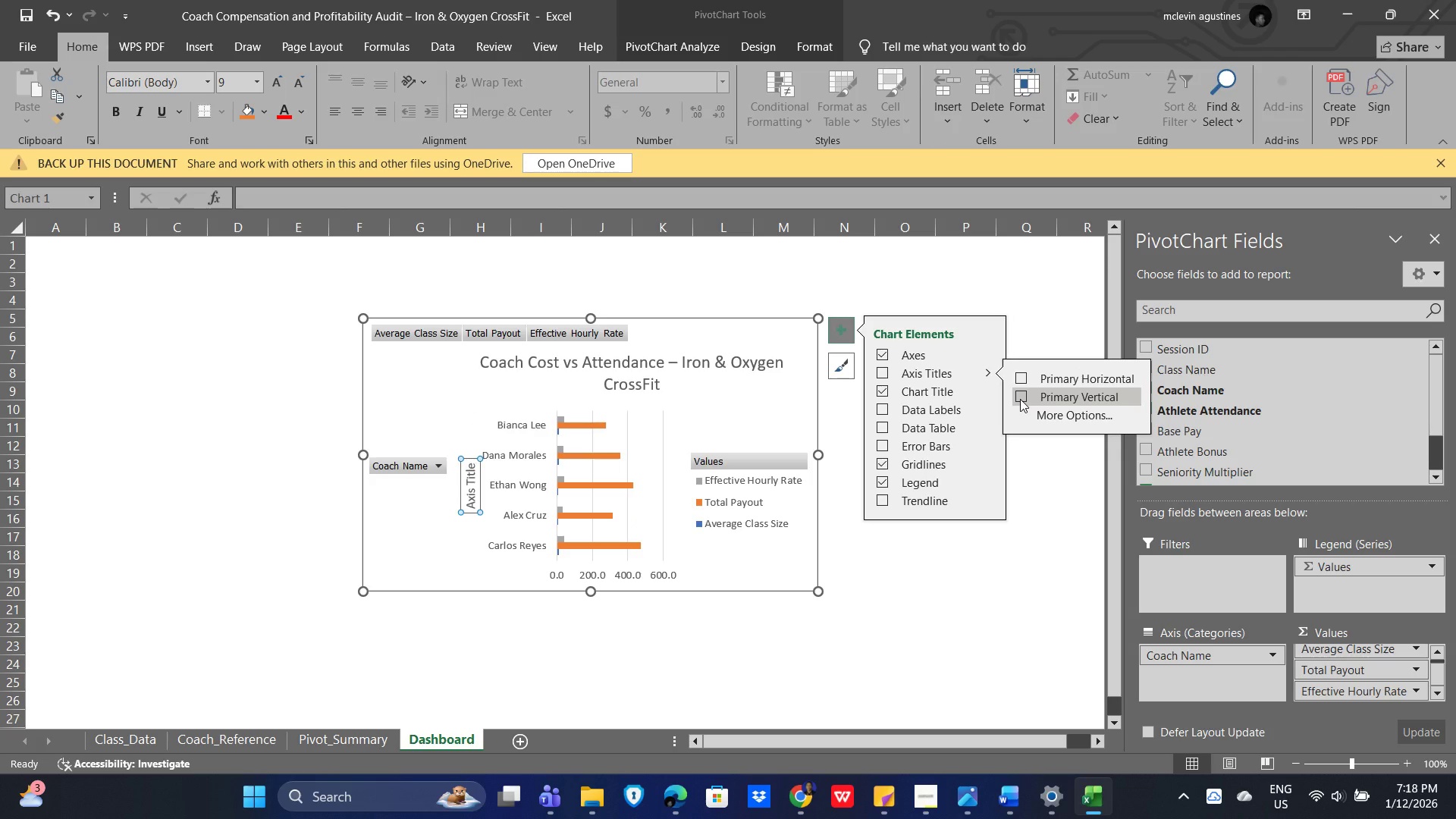 
key(Alt+AltLeft)
 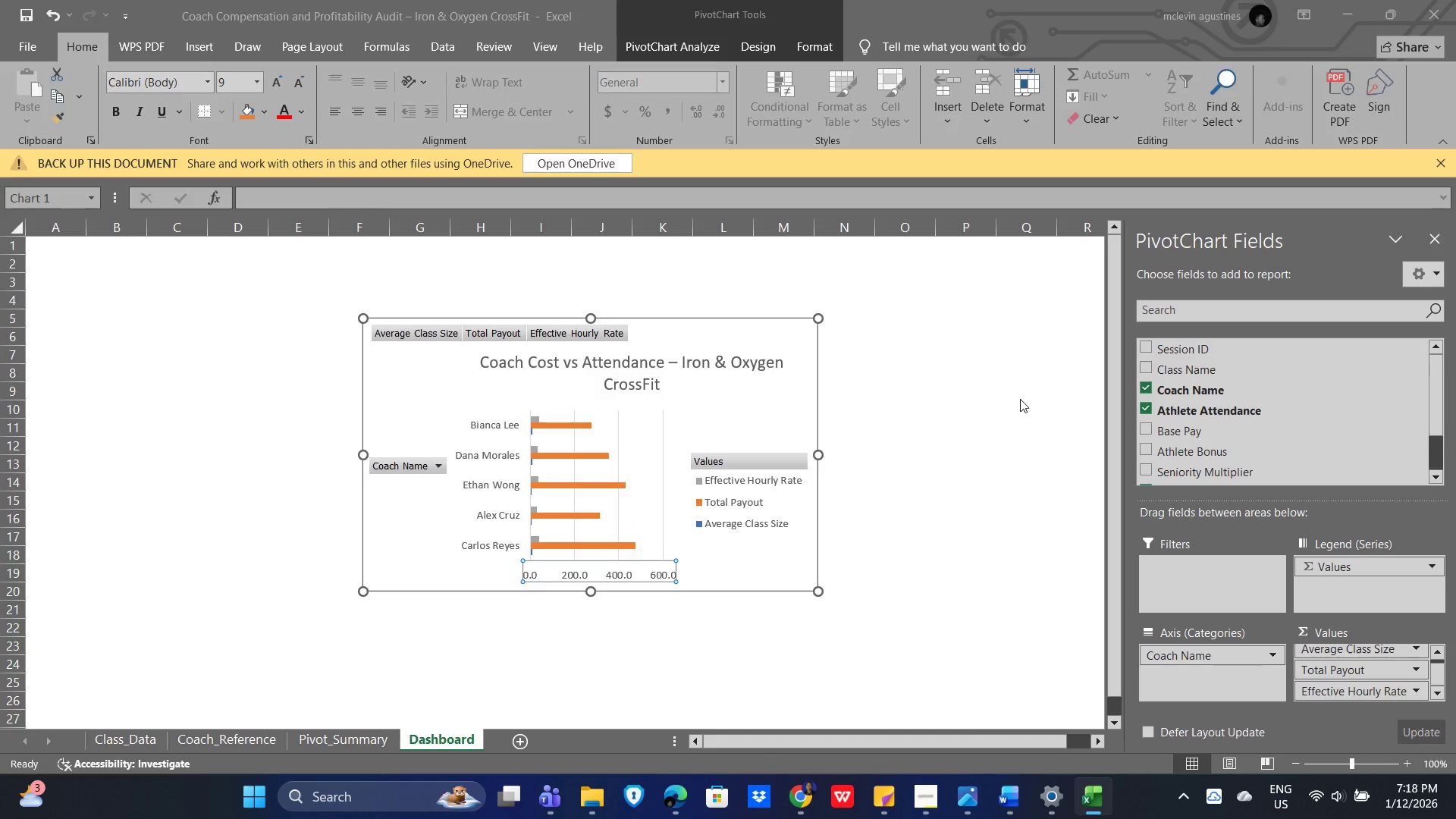 
key(Alt+Tab)
 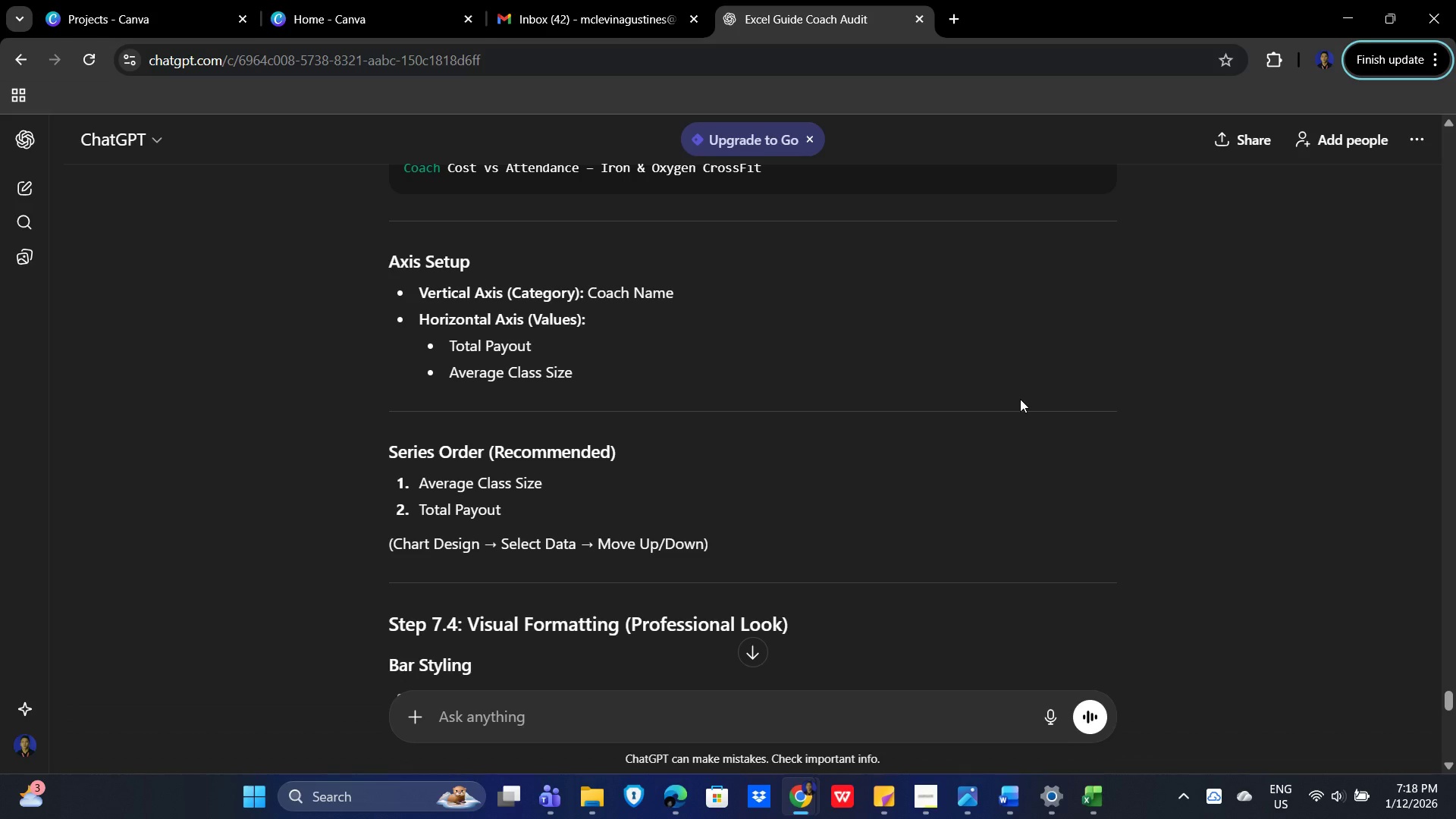 
key(Alt+AltLeft)
 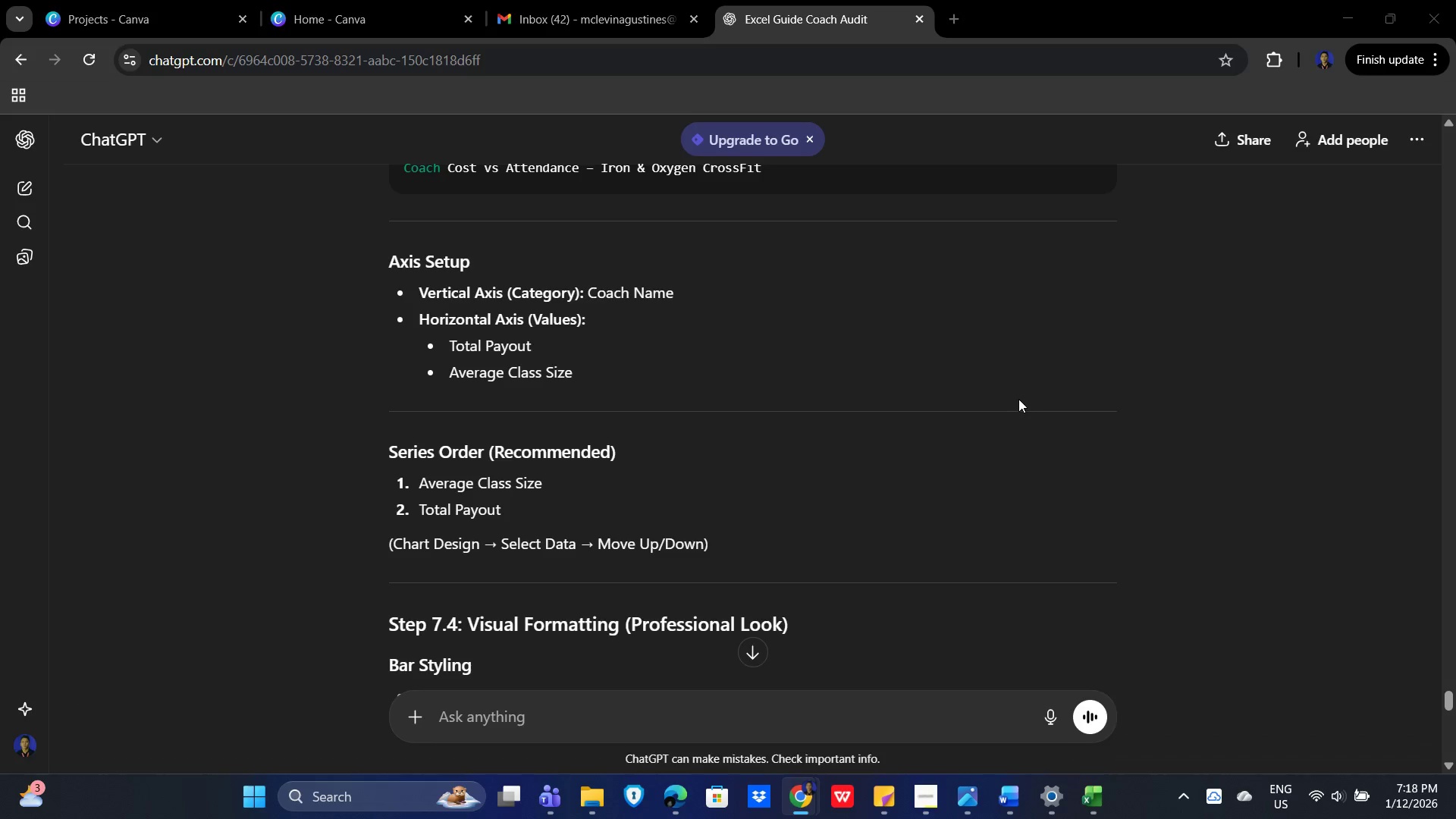 
key(Alt+Tab)
 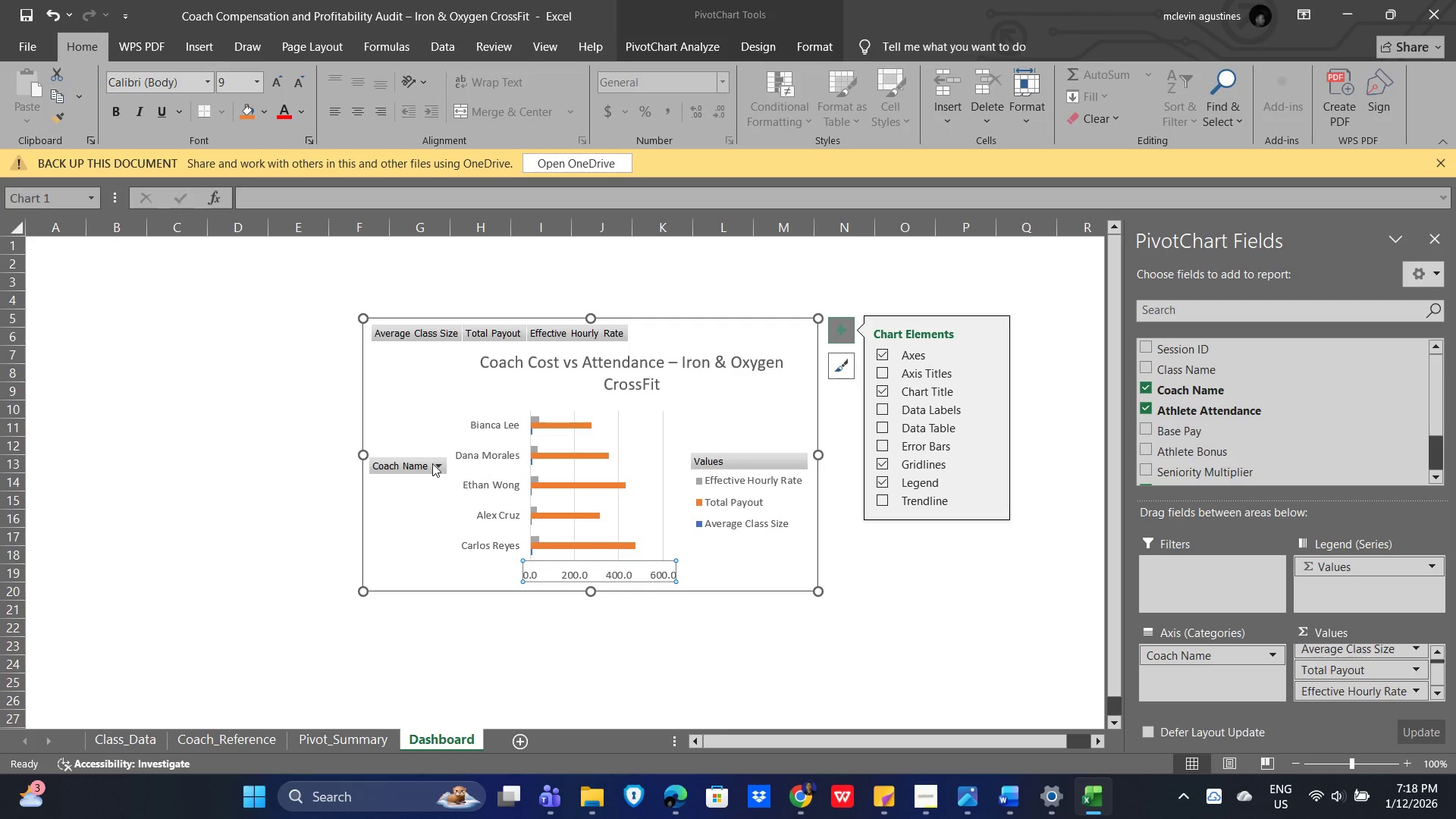 
left_click([431, 465])
 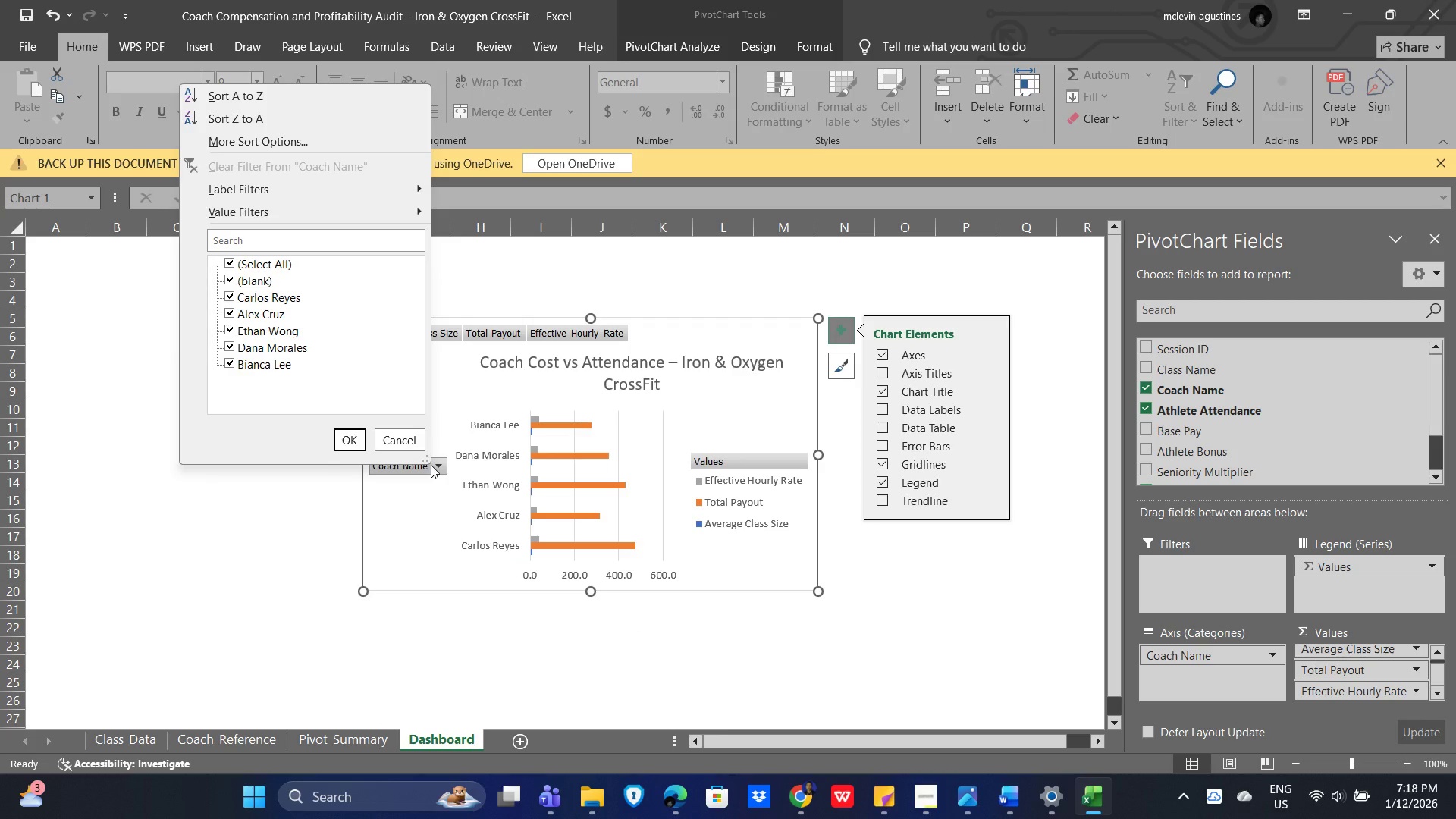 
key(Alt+Tab)
 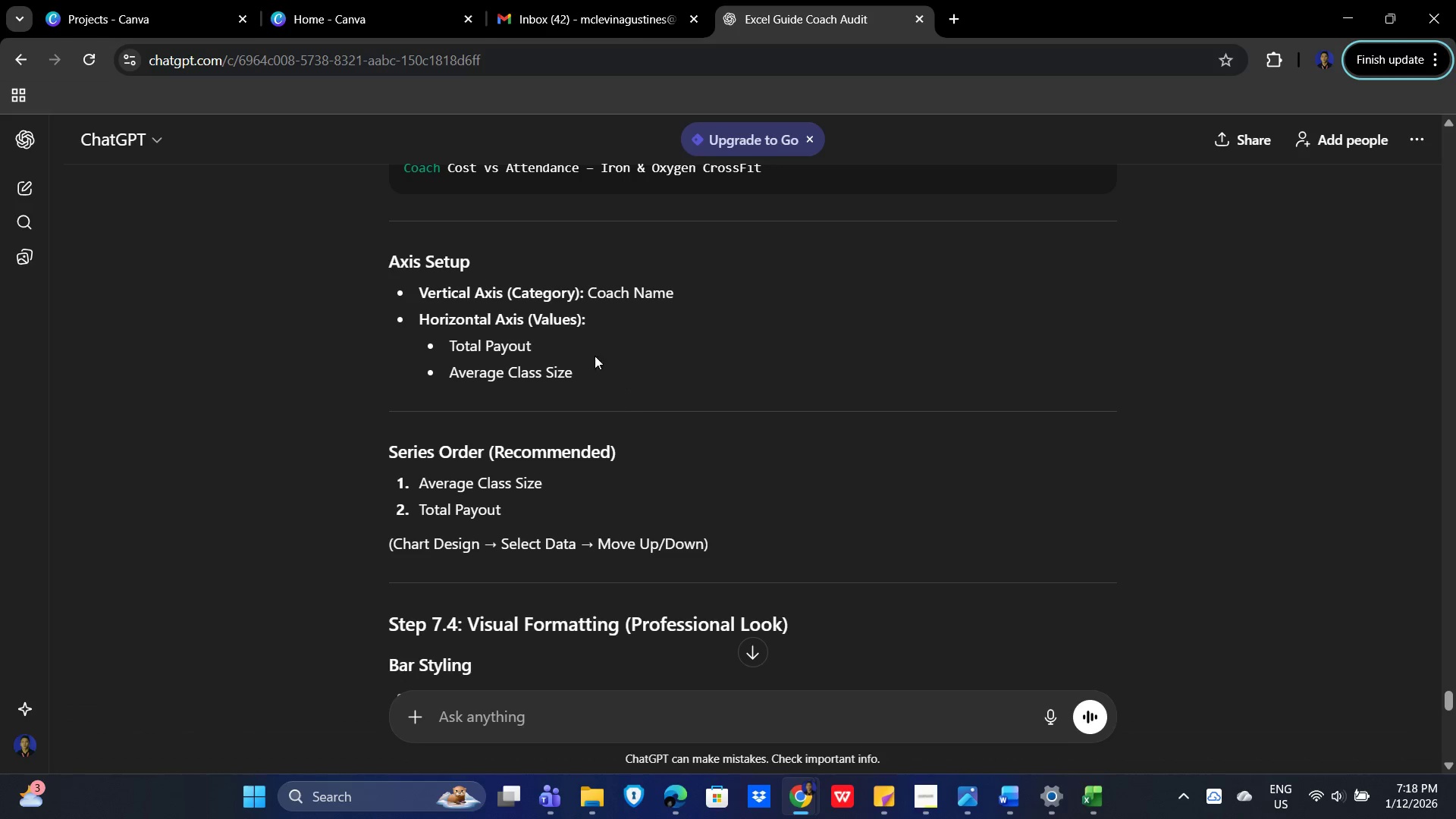 
key(Alt+Tab)
 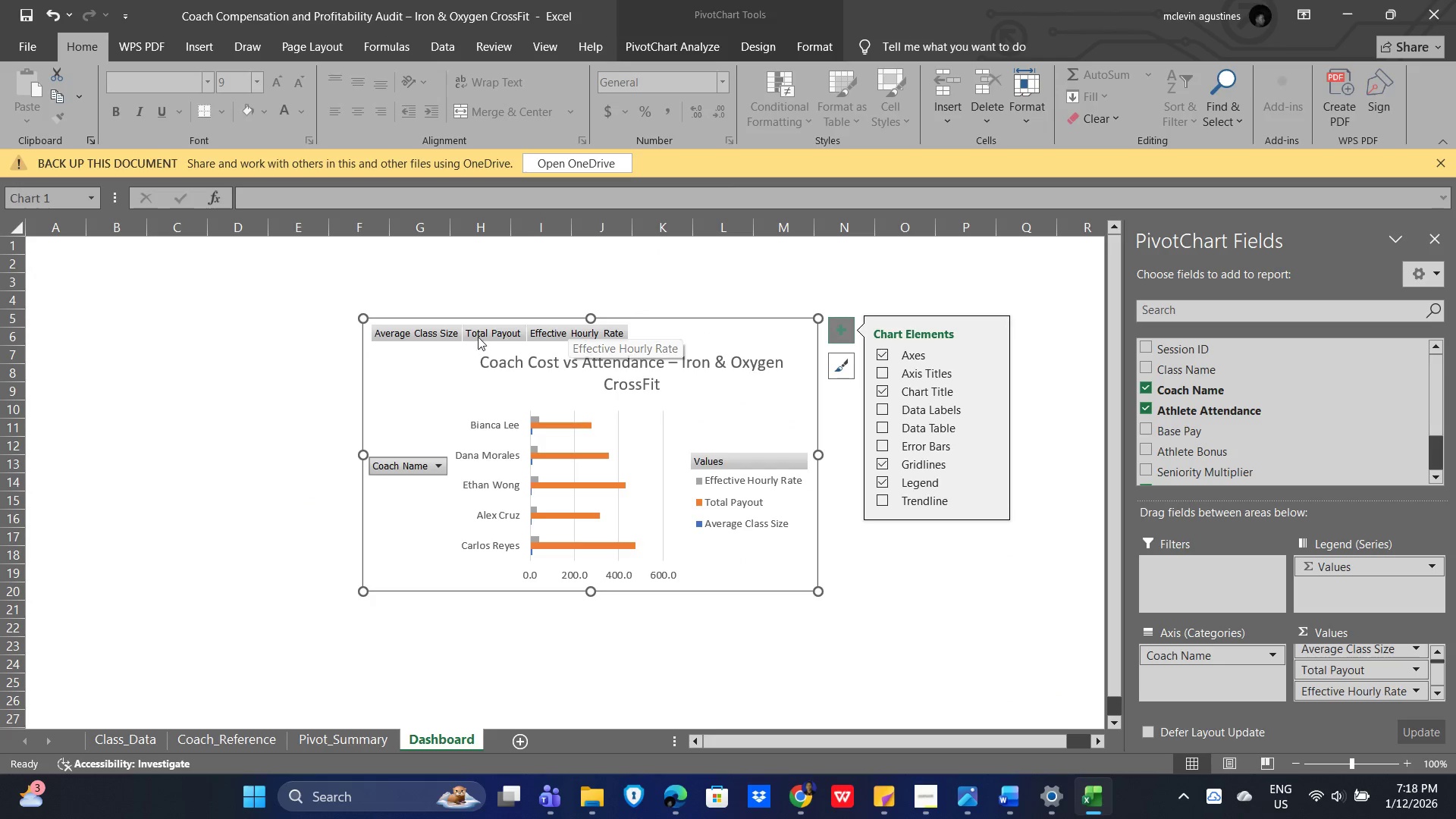 
key(Alt+AltLeft)
 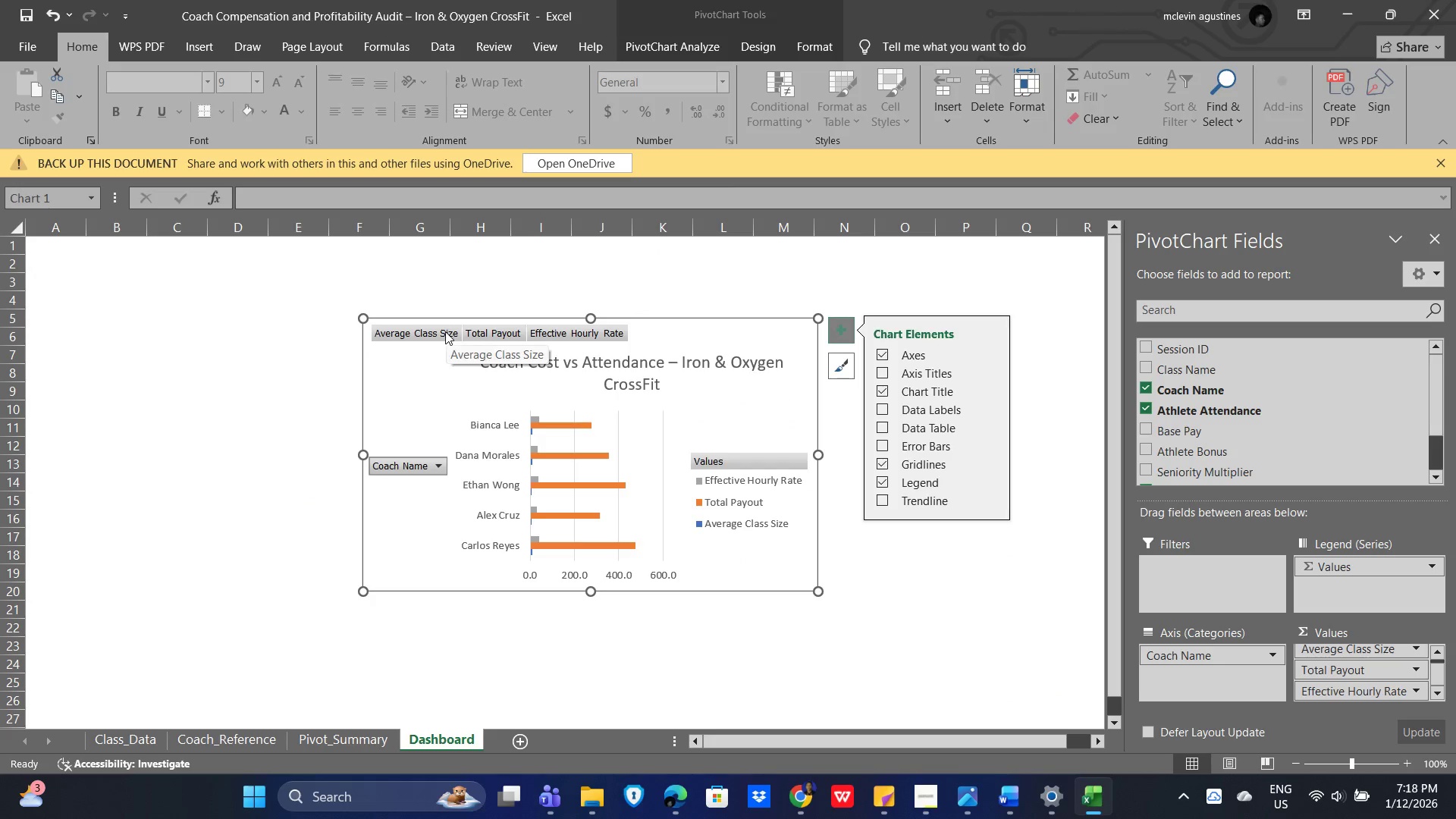 
key(Alt+Tab)
 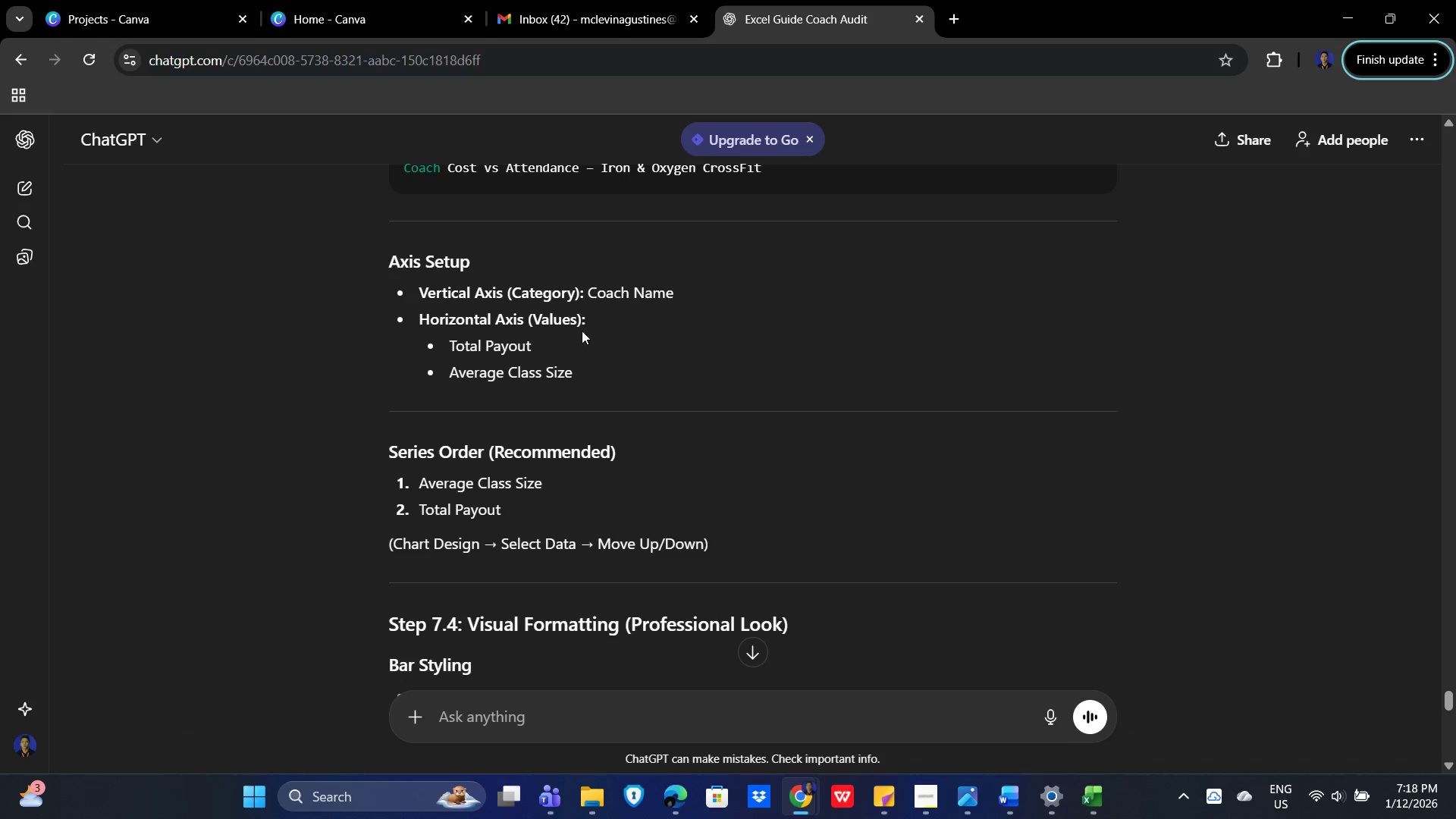 
key(Alt+Tab)
 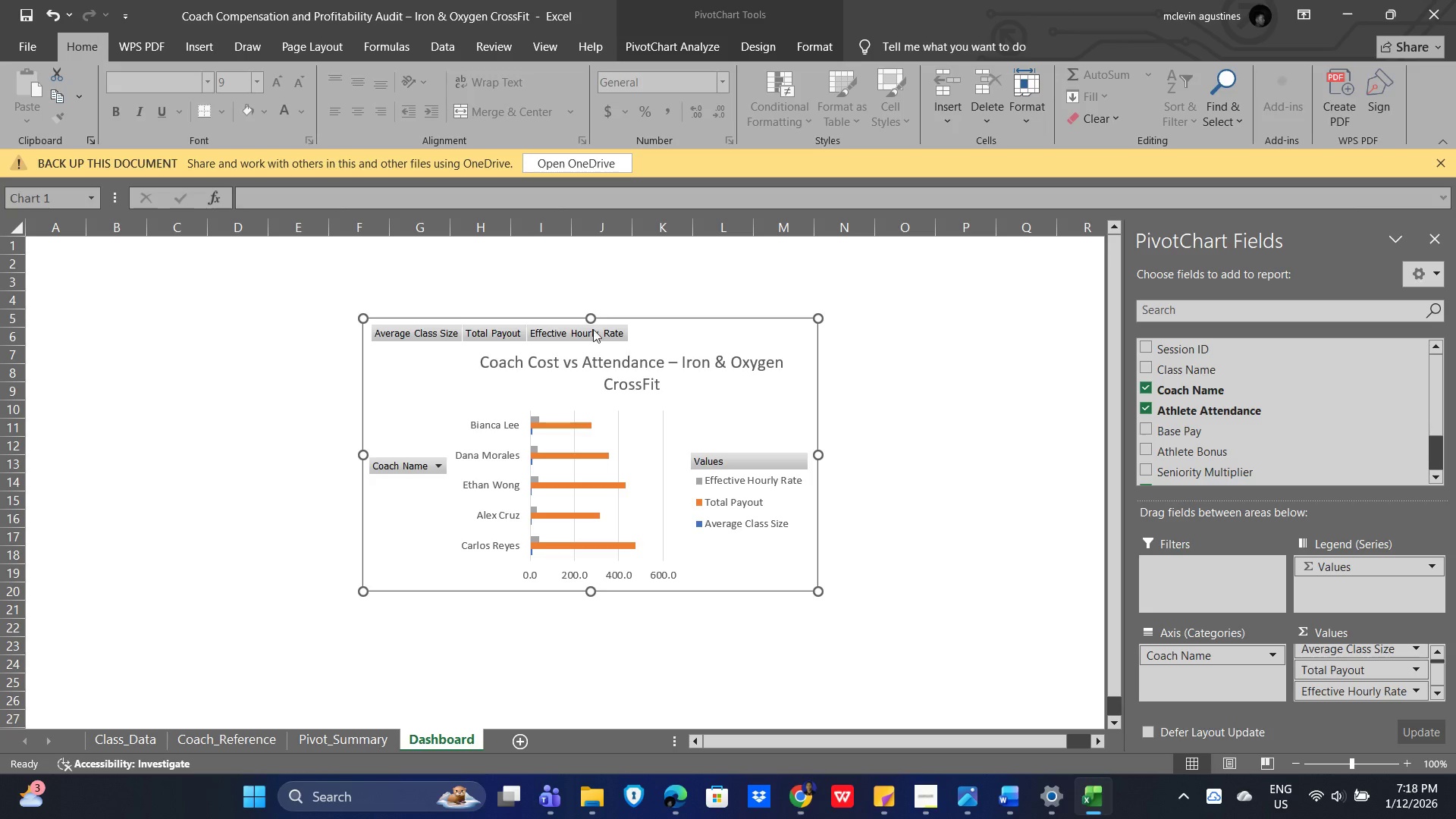 
mouse_move([482, 335])
 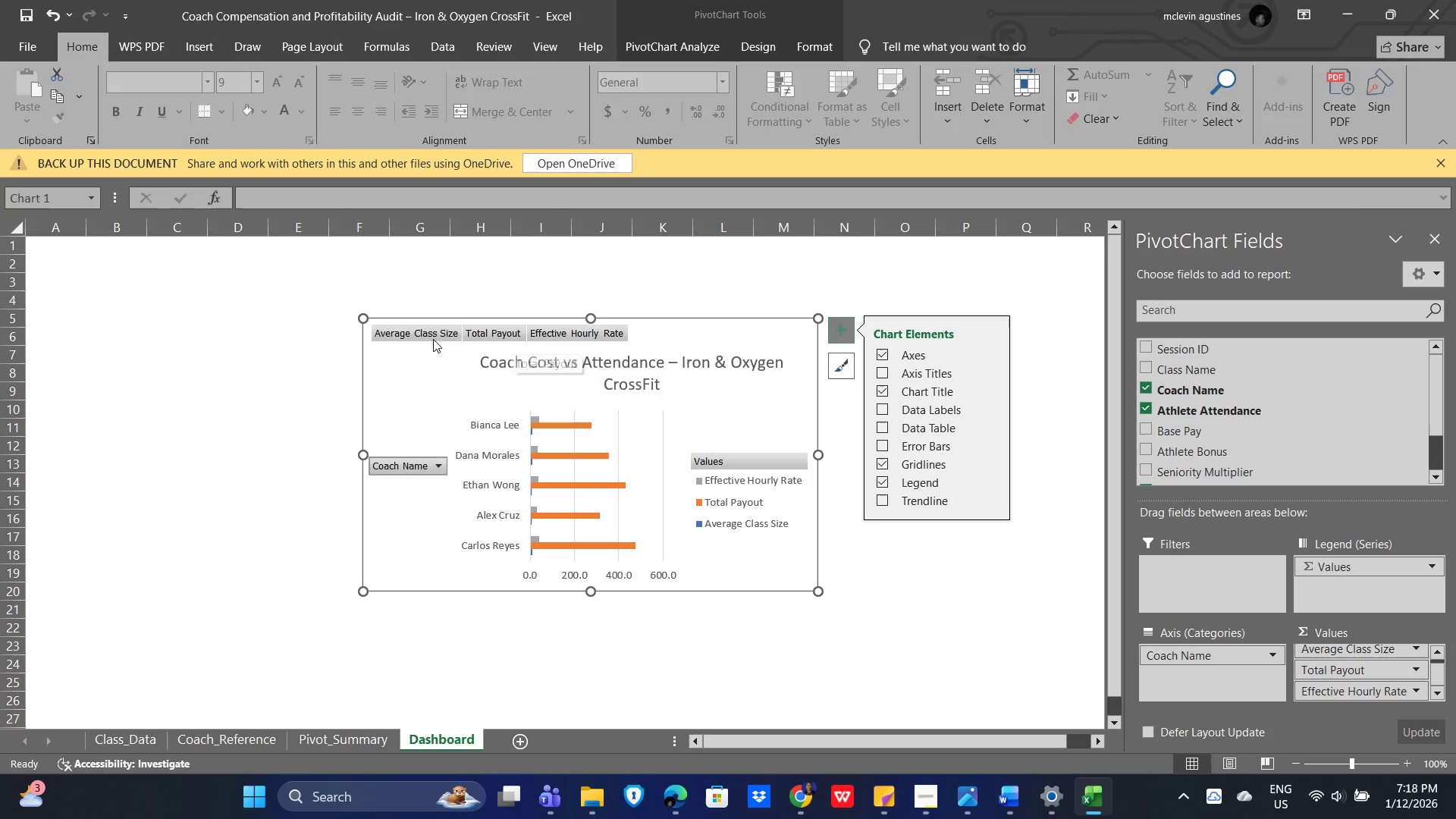 
mouse_move([445, 339])
 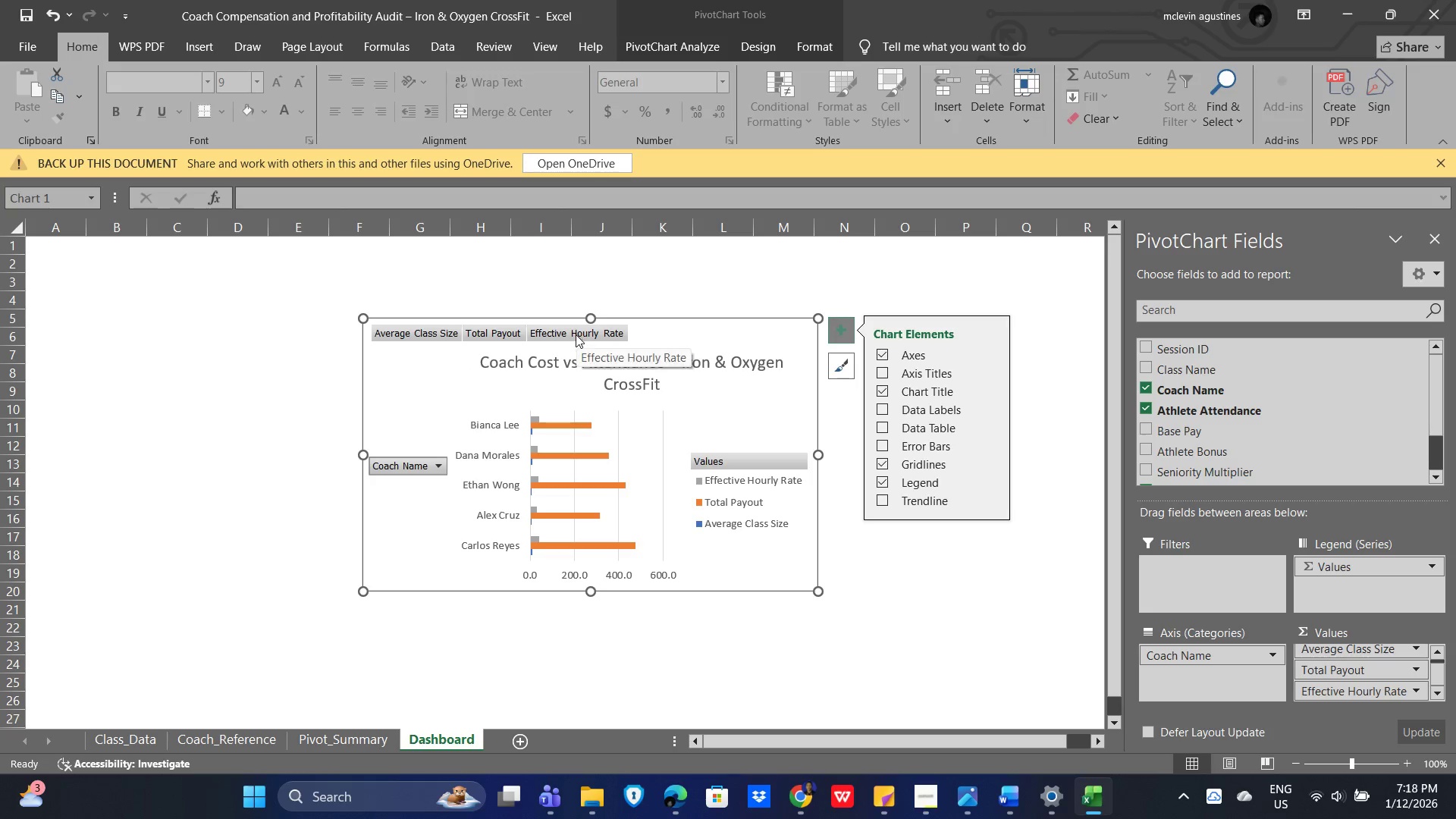 
key(Alt+AltLeft)
 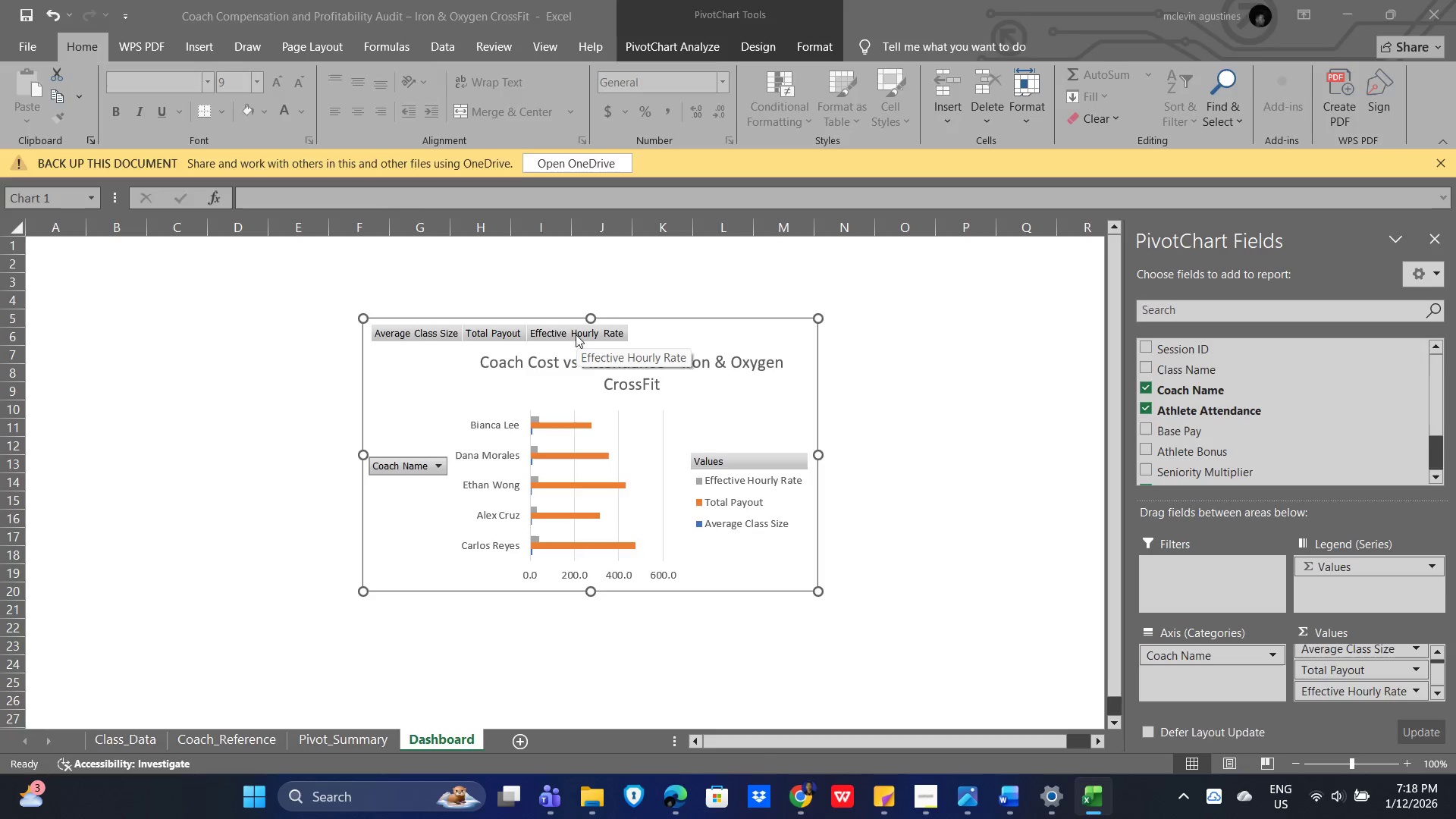 
key(Alt+Tab)
 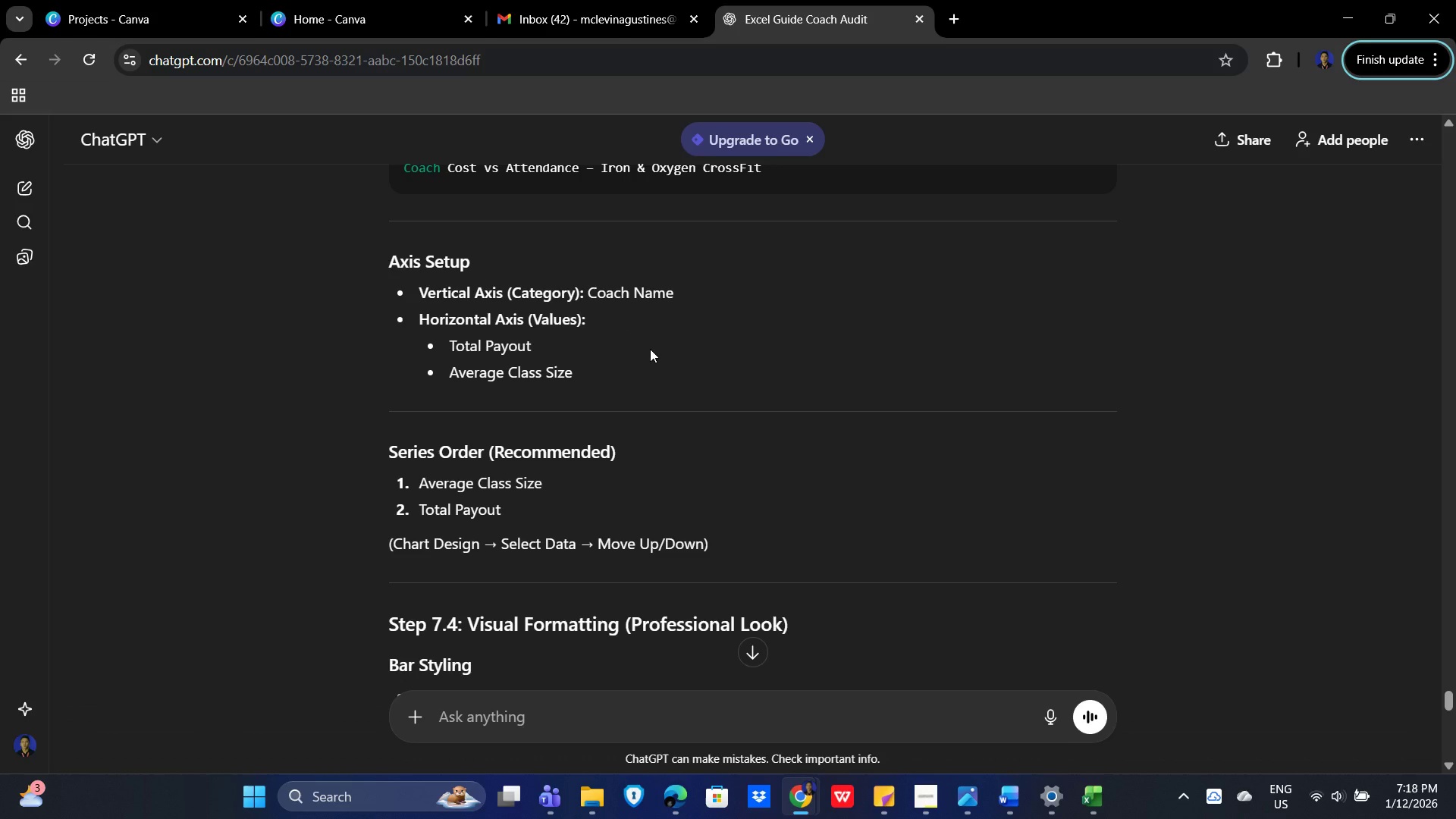 
scroll: coordinate [693, 405], scroll_direction: up, amount: 5.0
 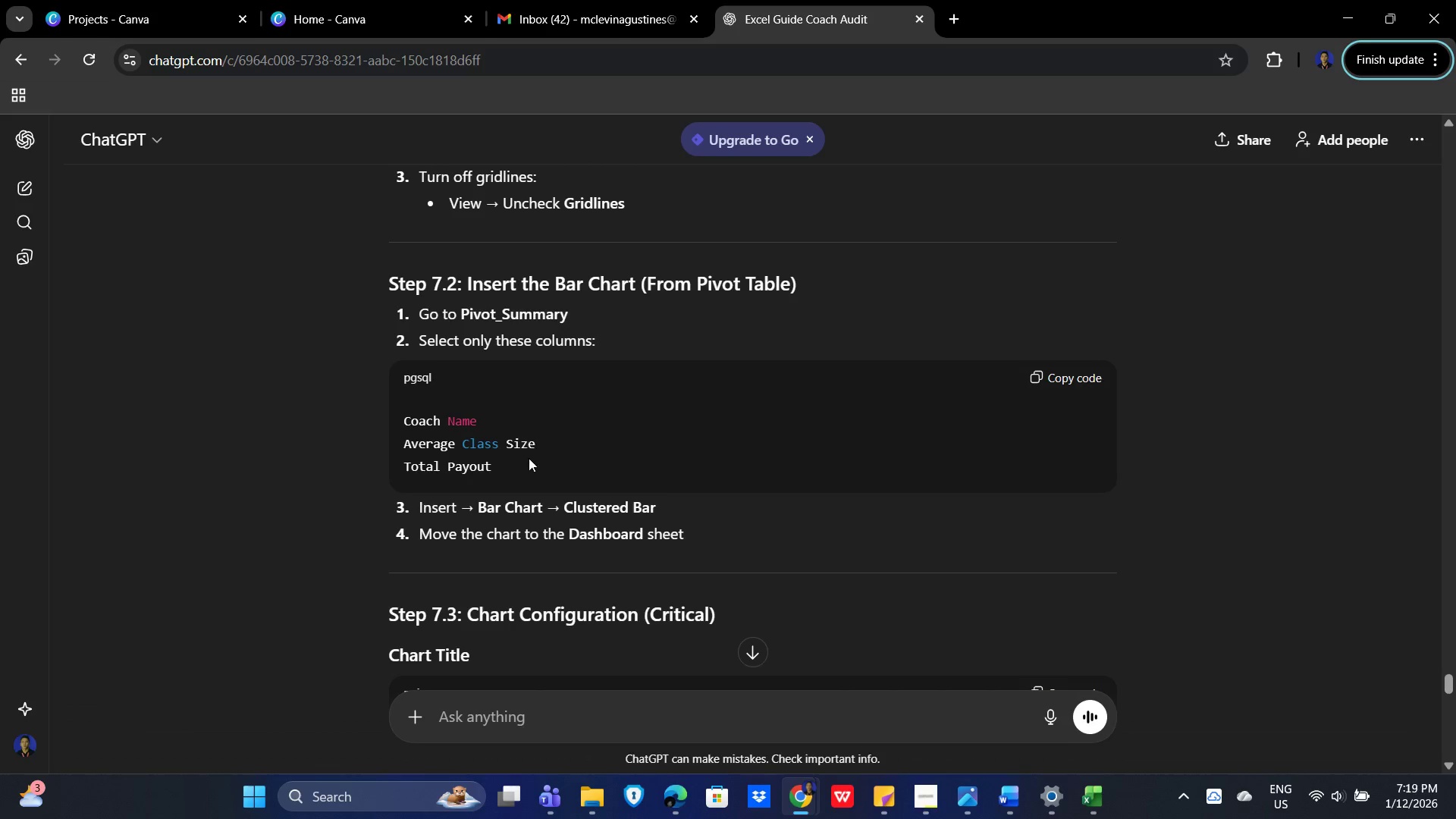 
key(Alt+AltLeft)
 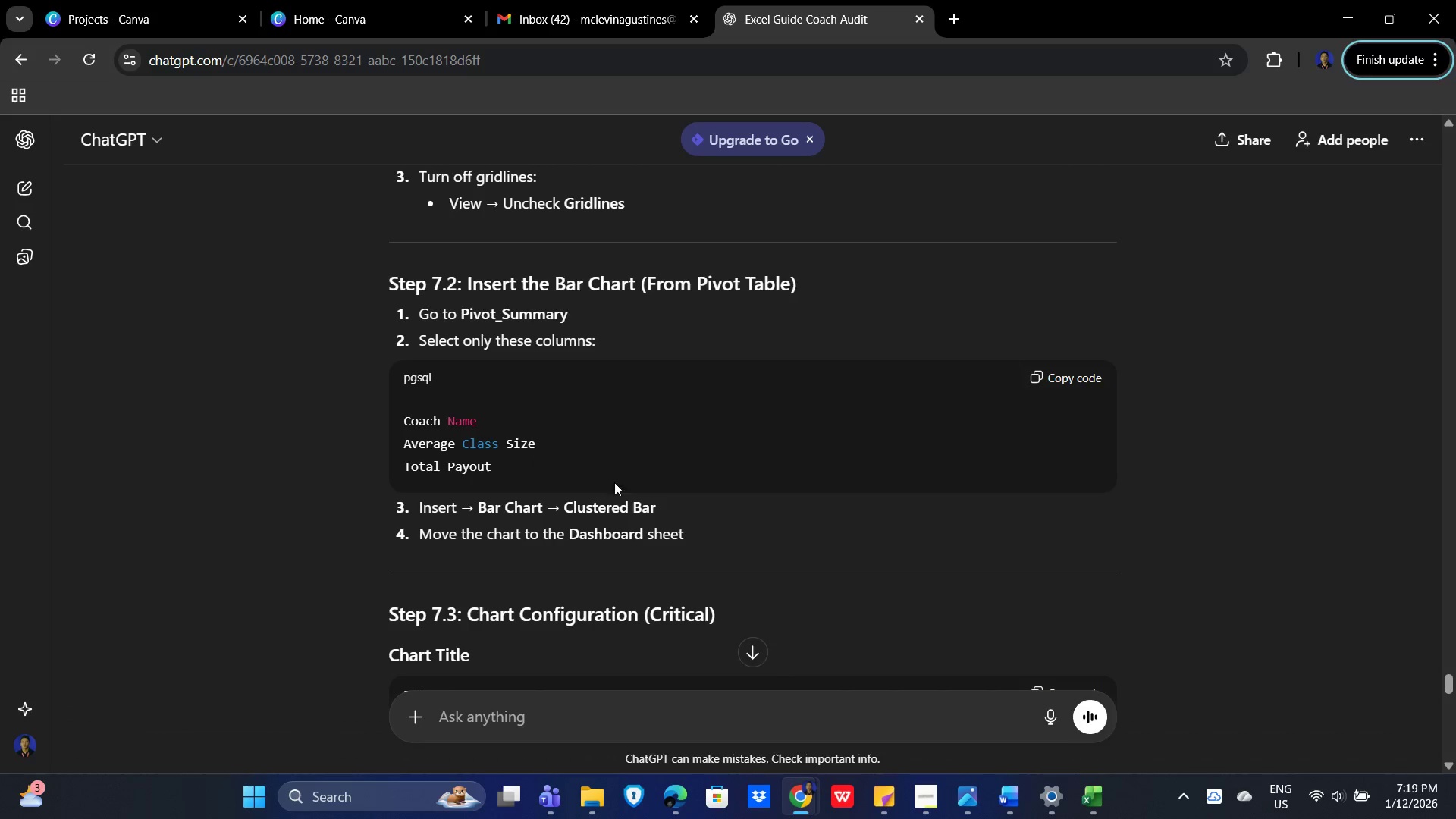 
key(Alt+Tab)
 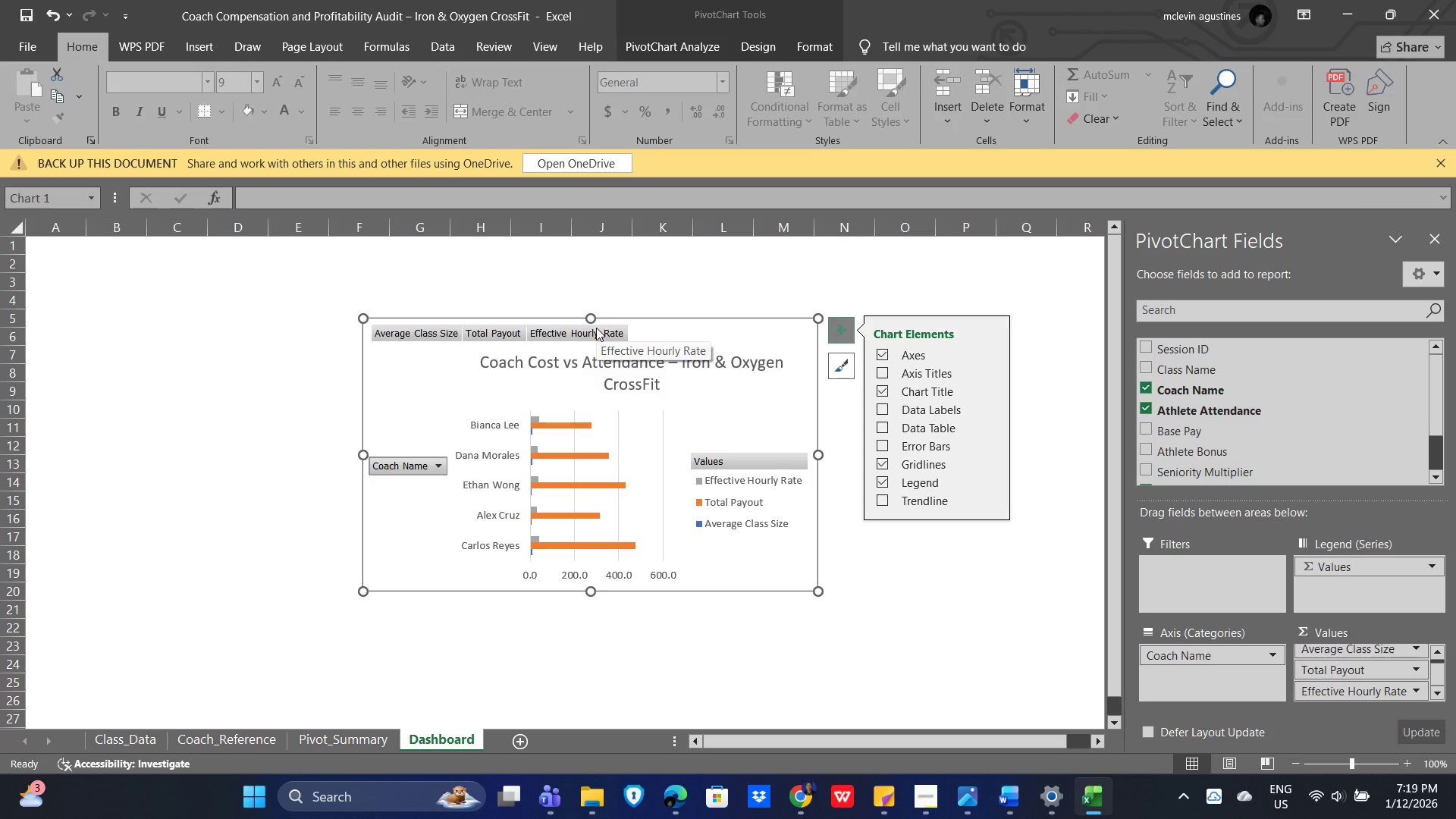 
left_click([596, 328])
 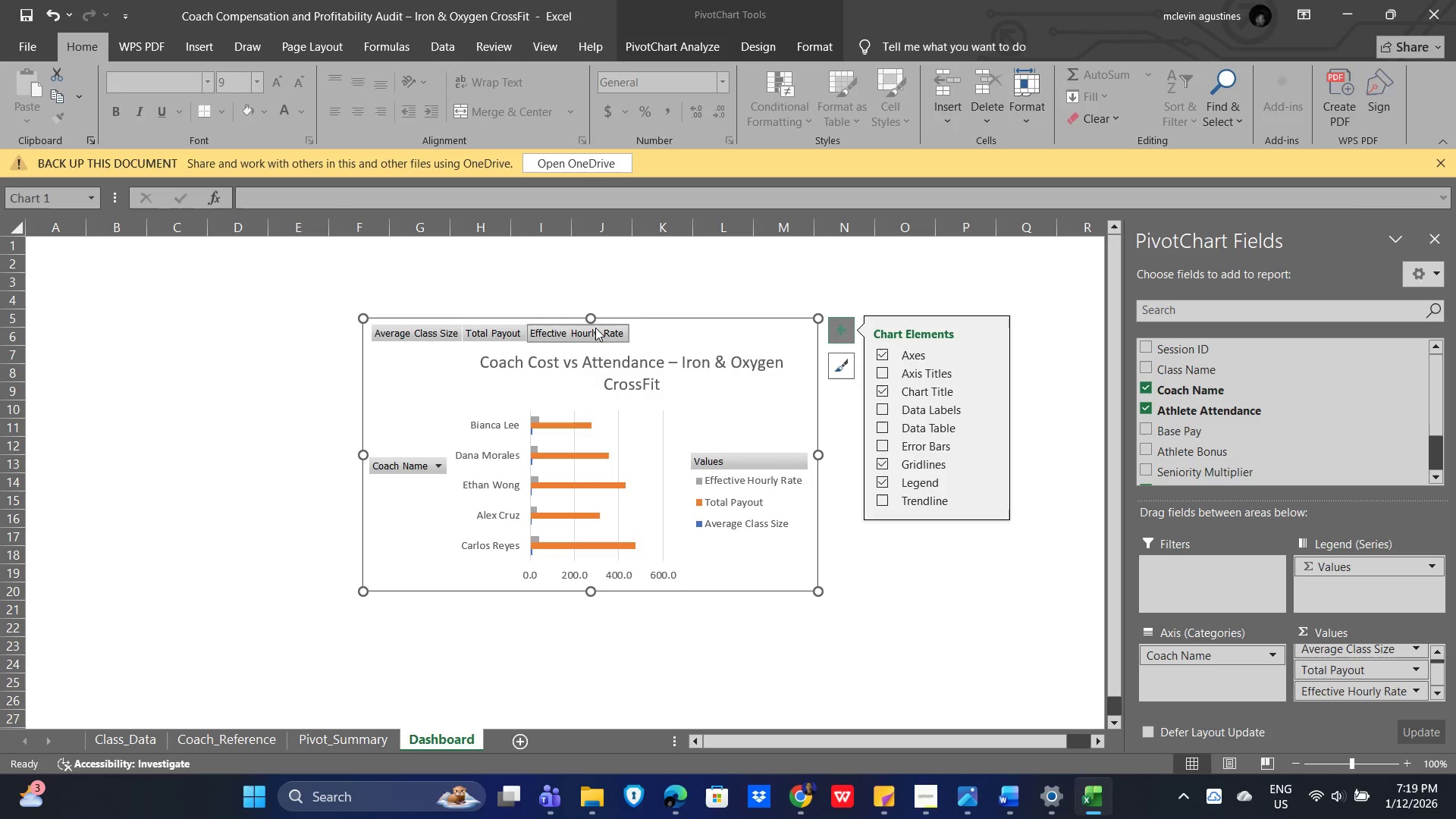 
right_click([595, 328])
 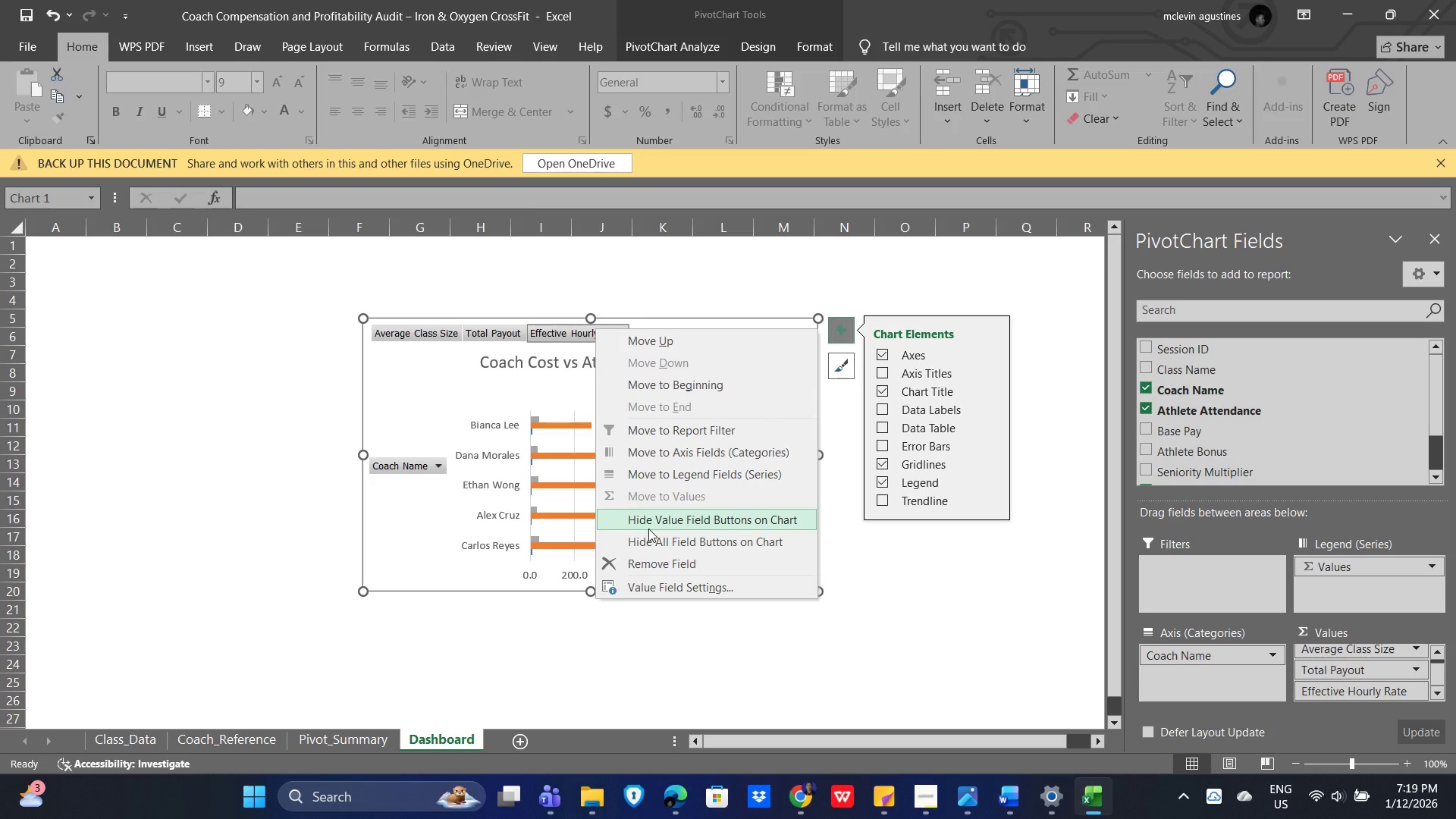 
wait(7.28)
 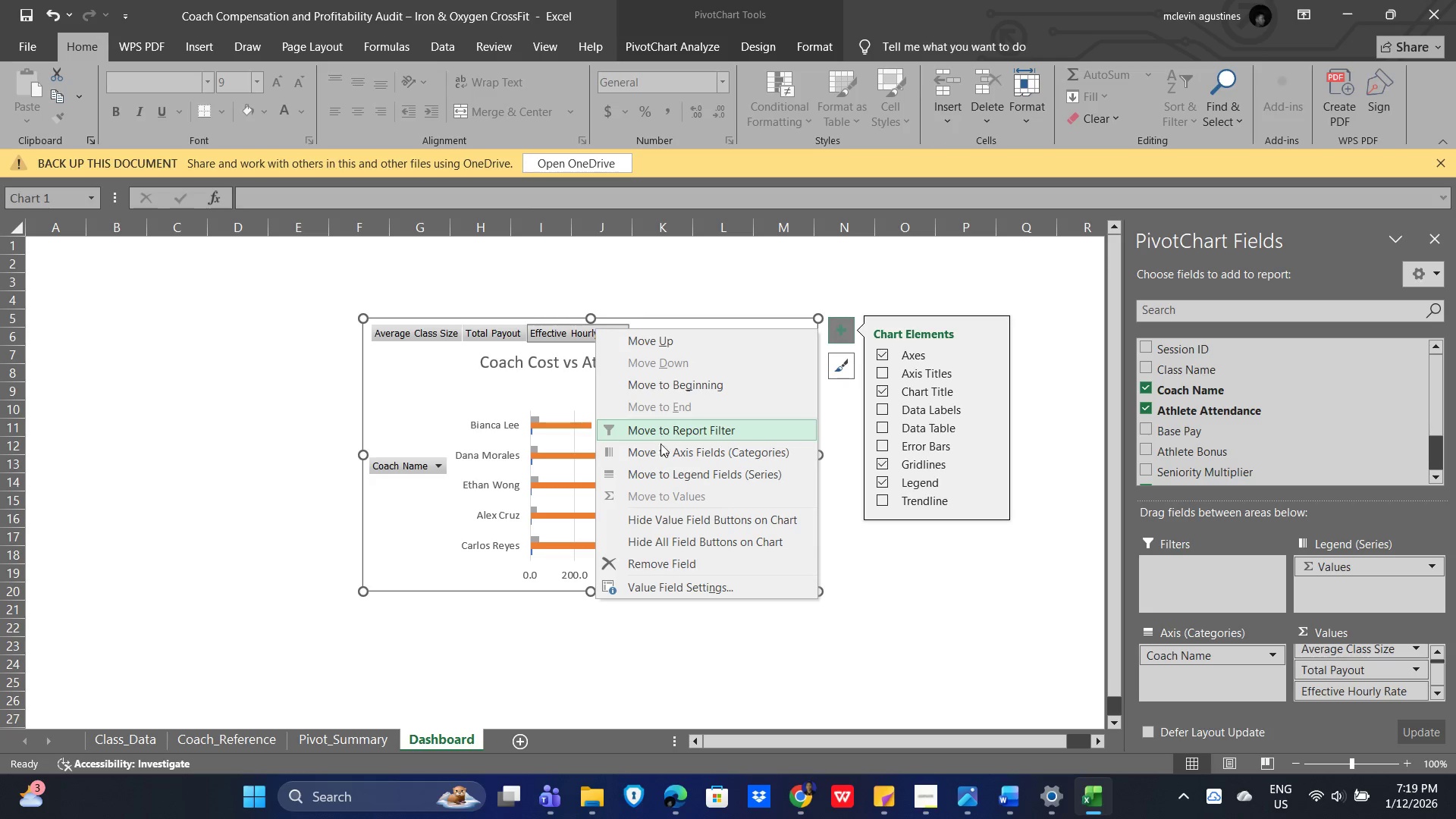 
left_click([655, 564])
 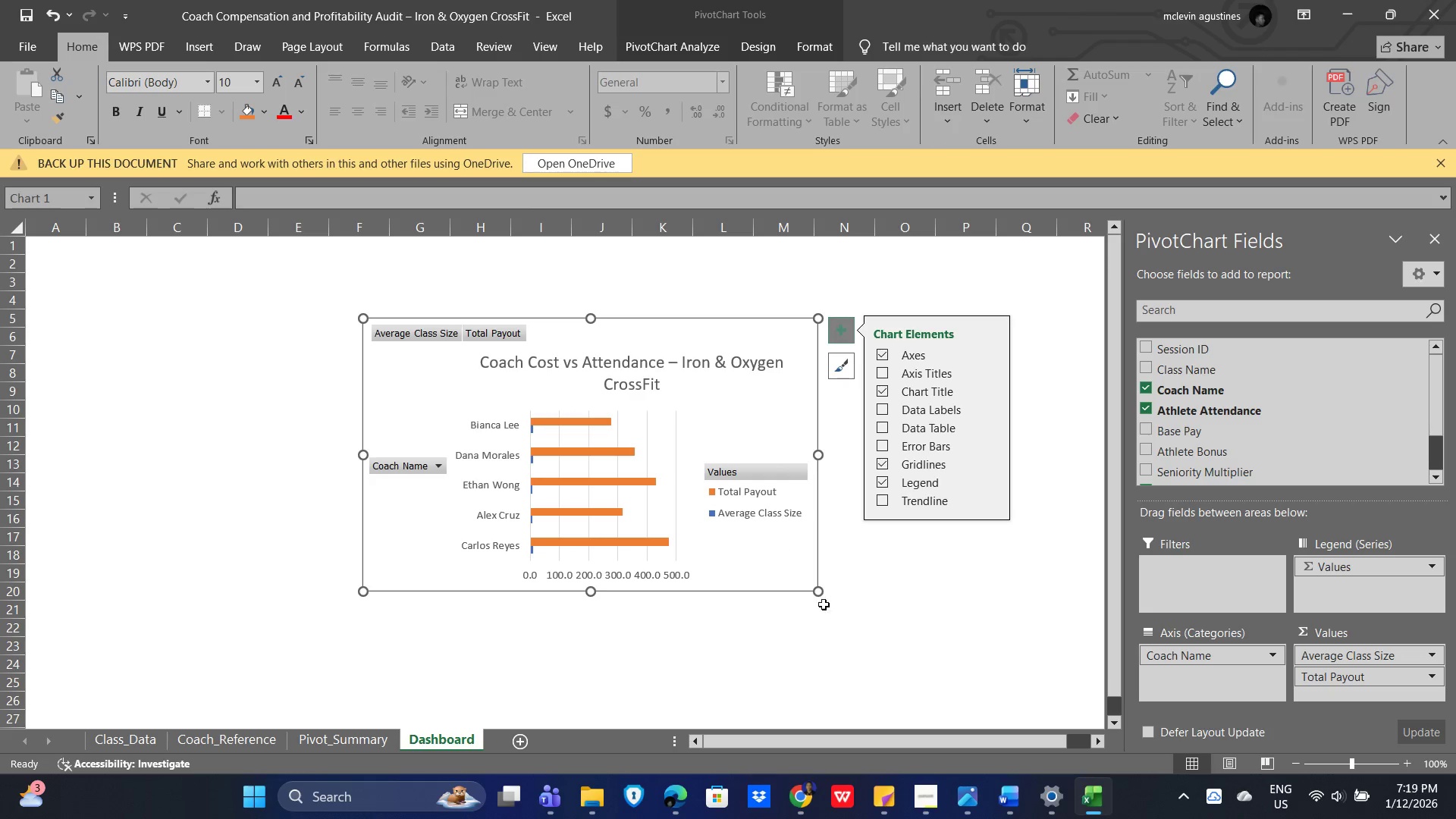 
left_click([952, 606])
 